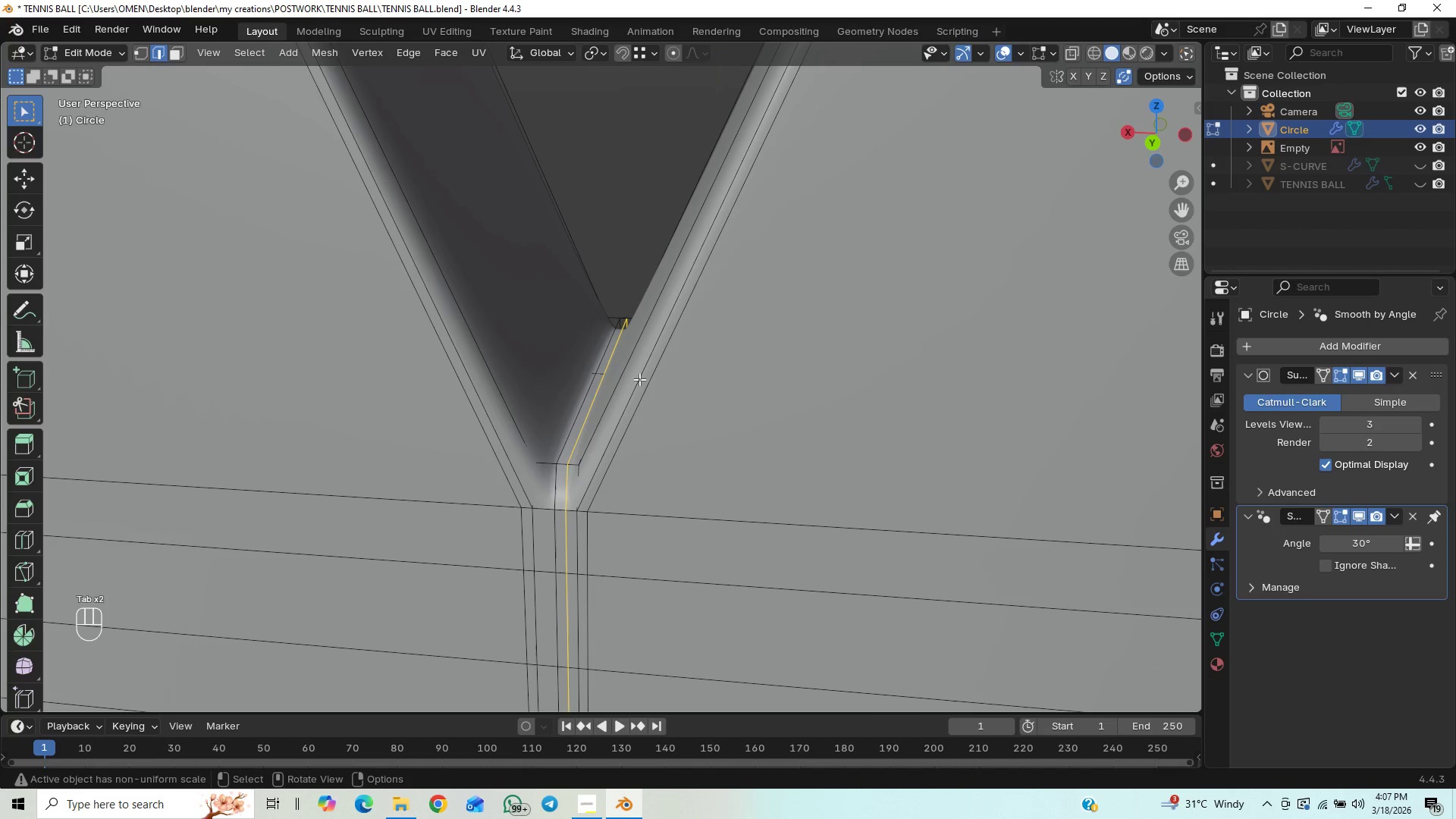 
key(Control+R)
 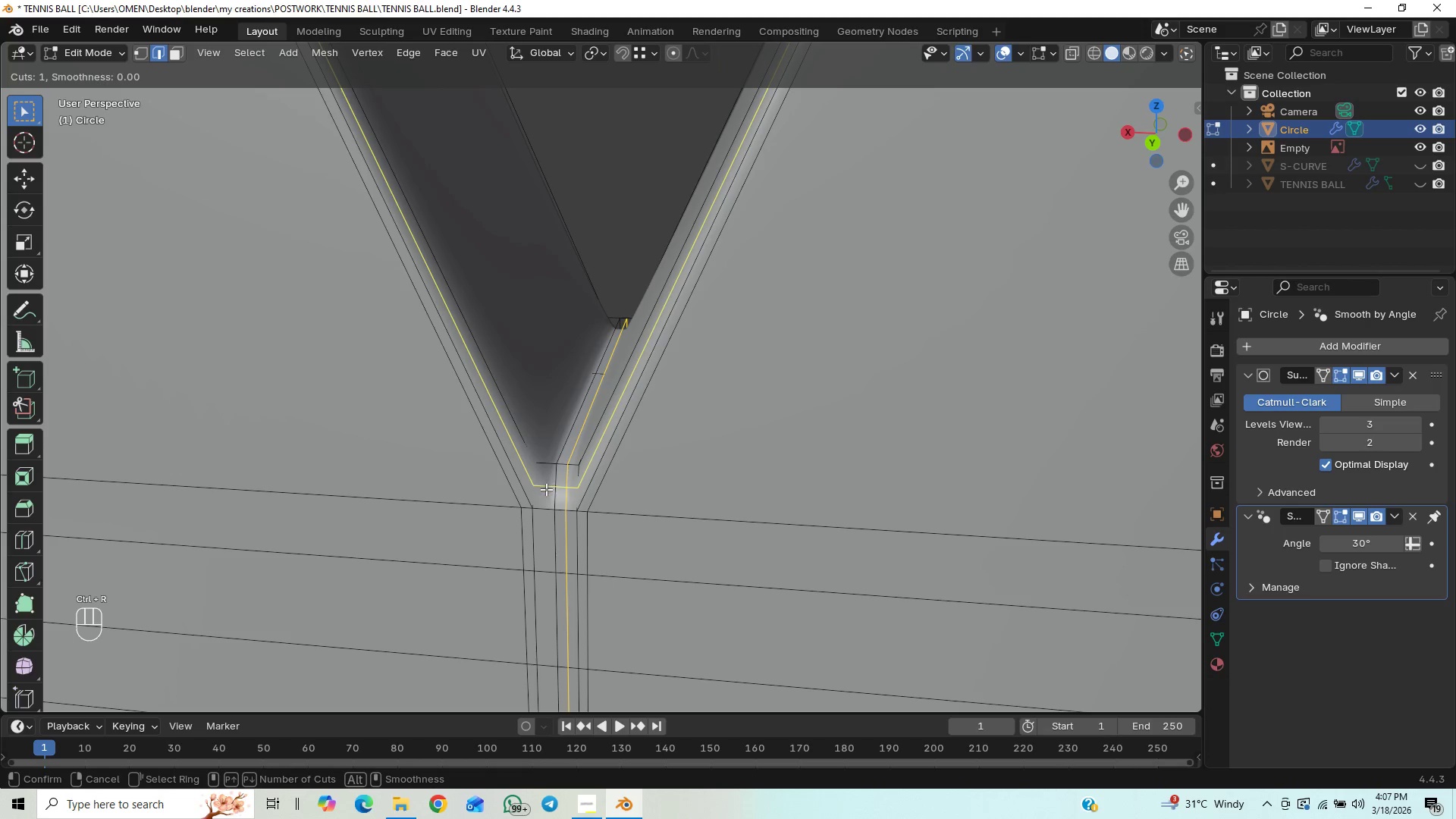 
left_click([535, 509])
 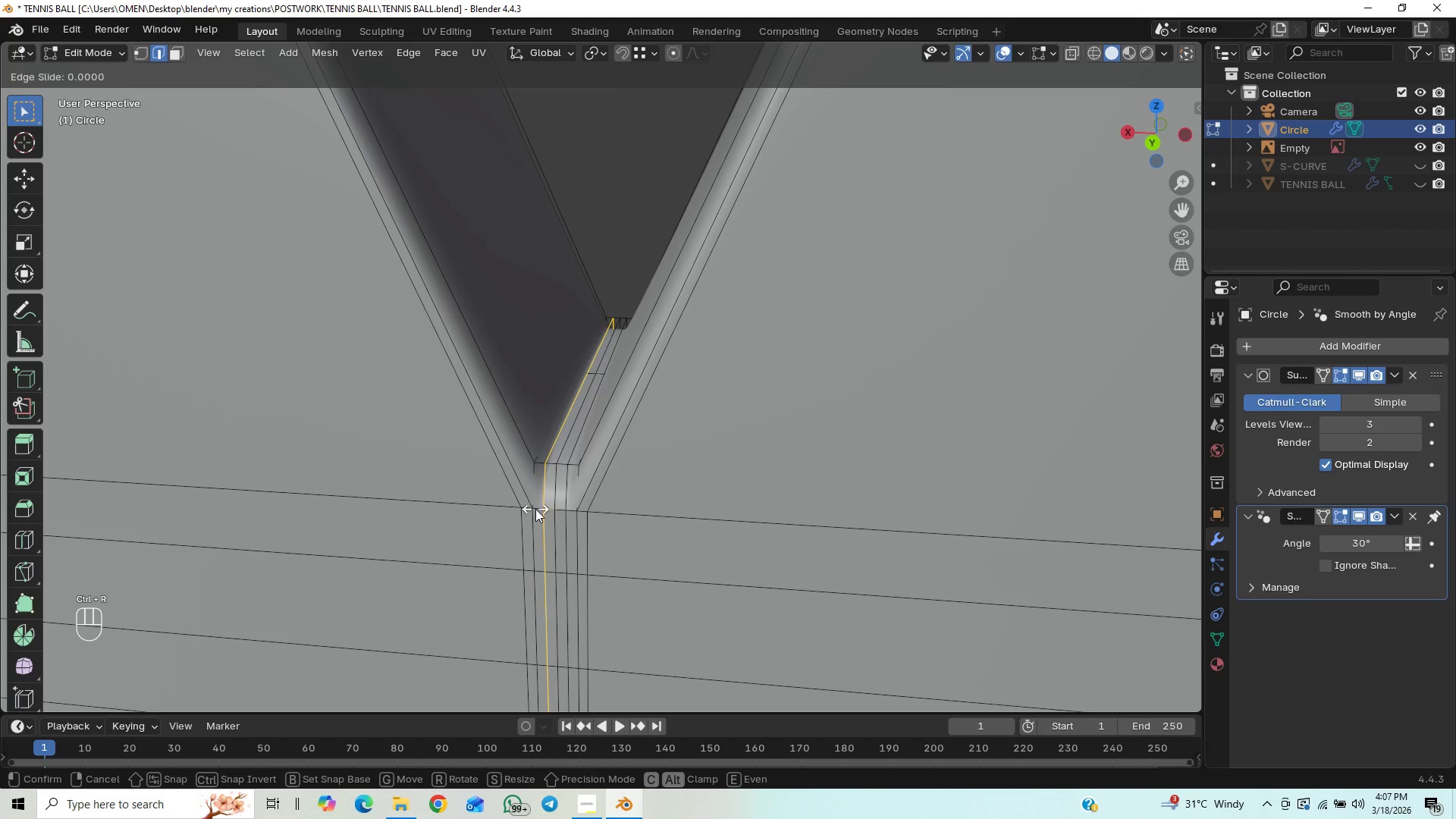 
right_click([535, 509])
 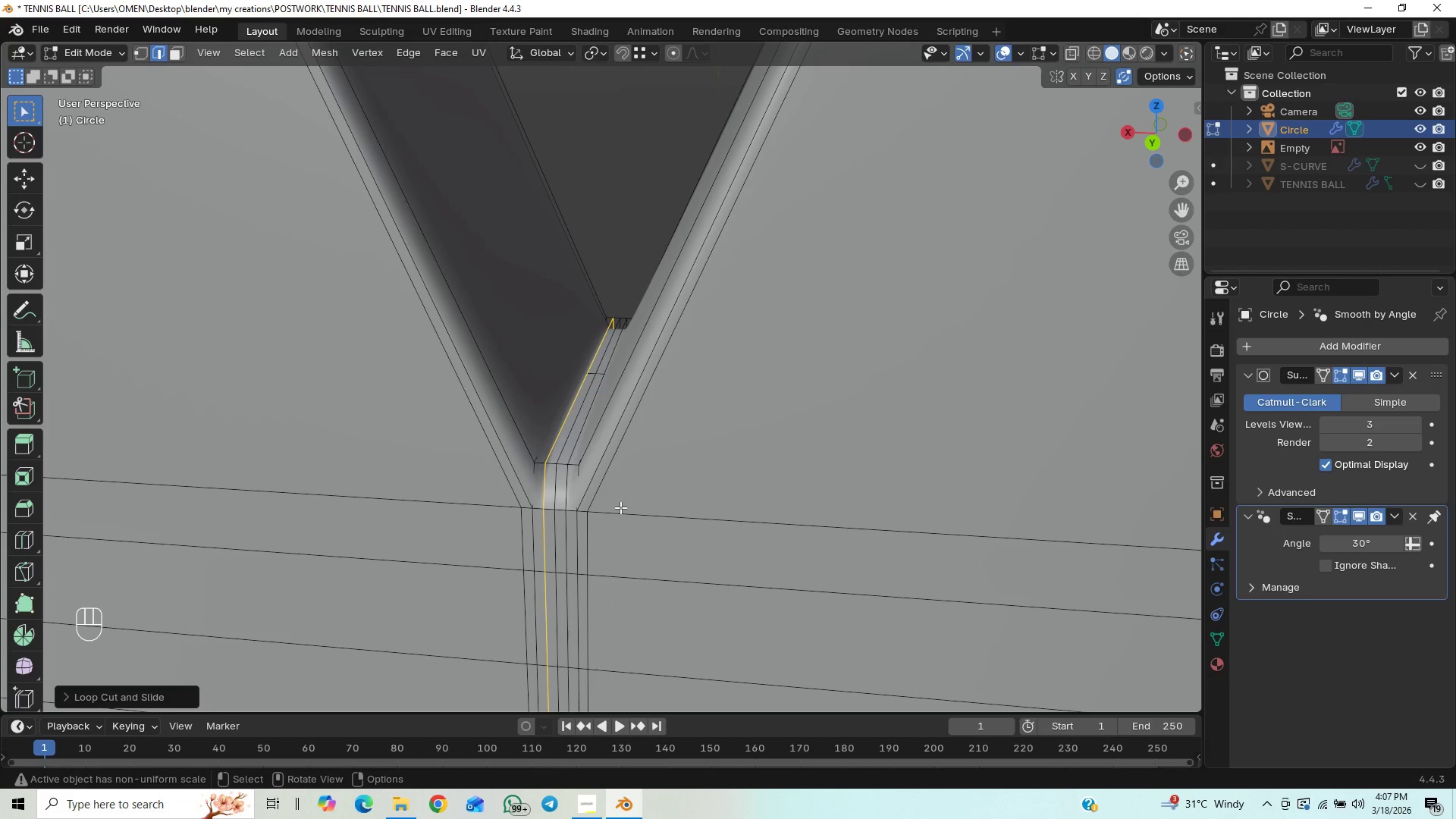 
key(Tab)
 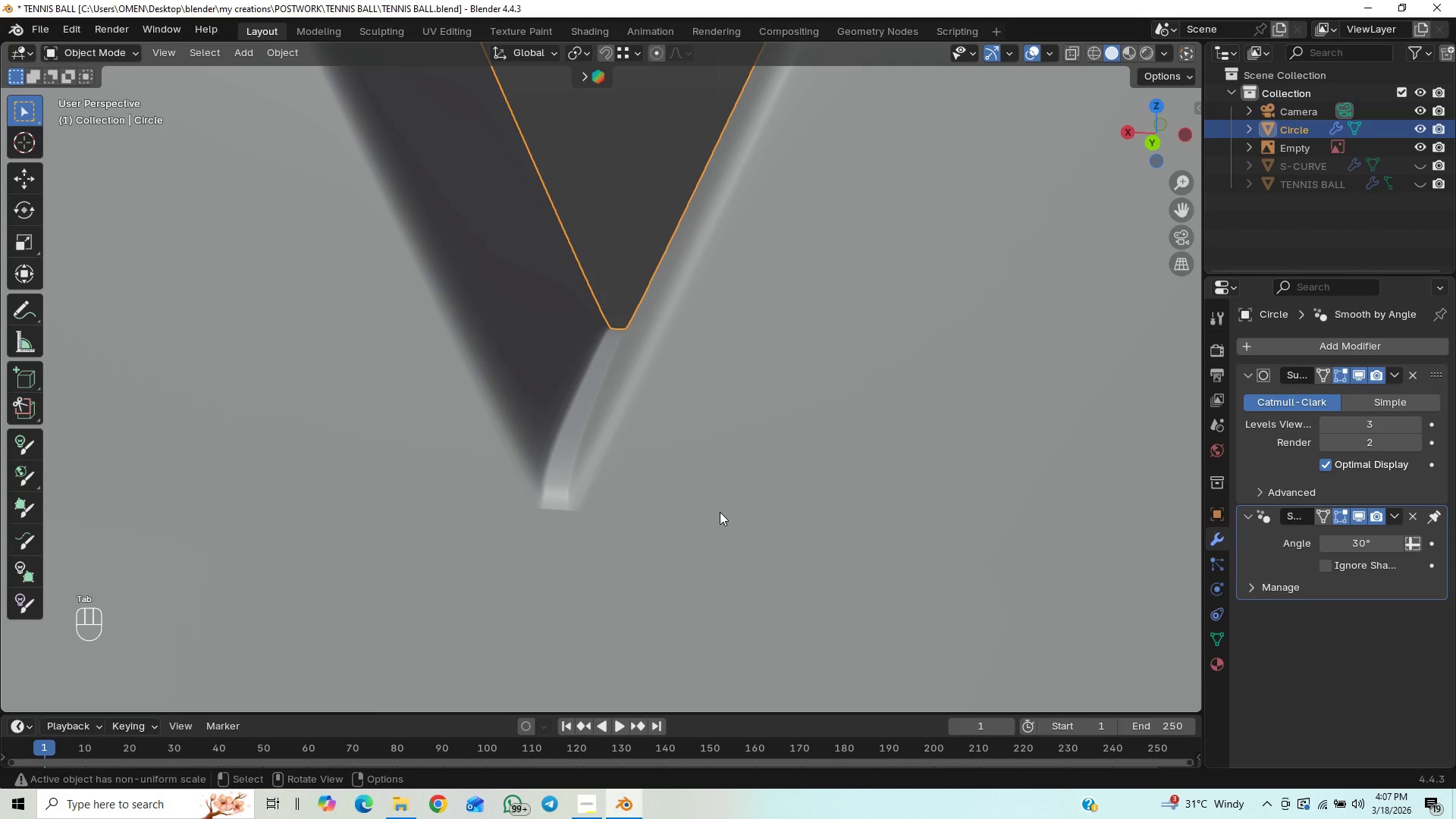 
scroll: coordinate [710, 505], scroll_direction: down, amount: 9.0
 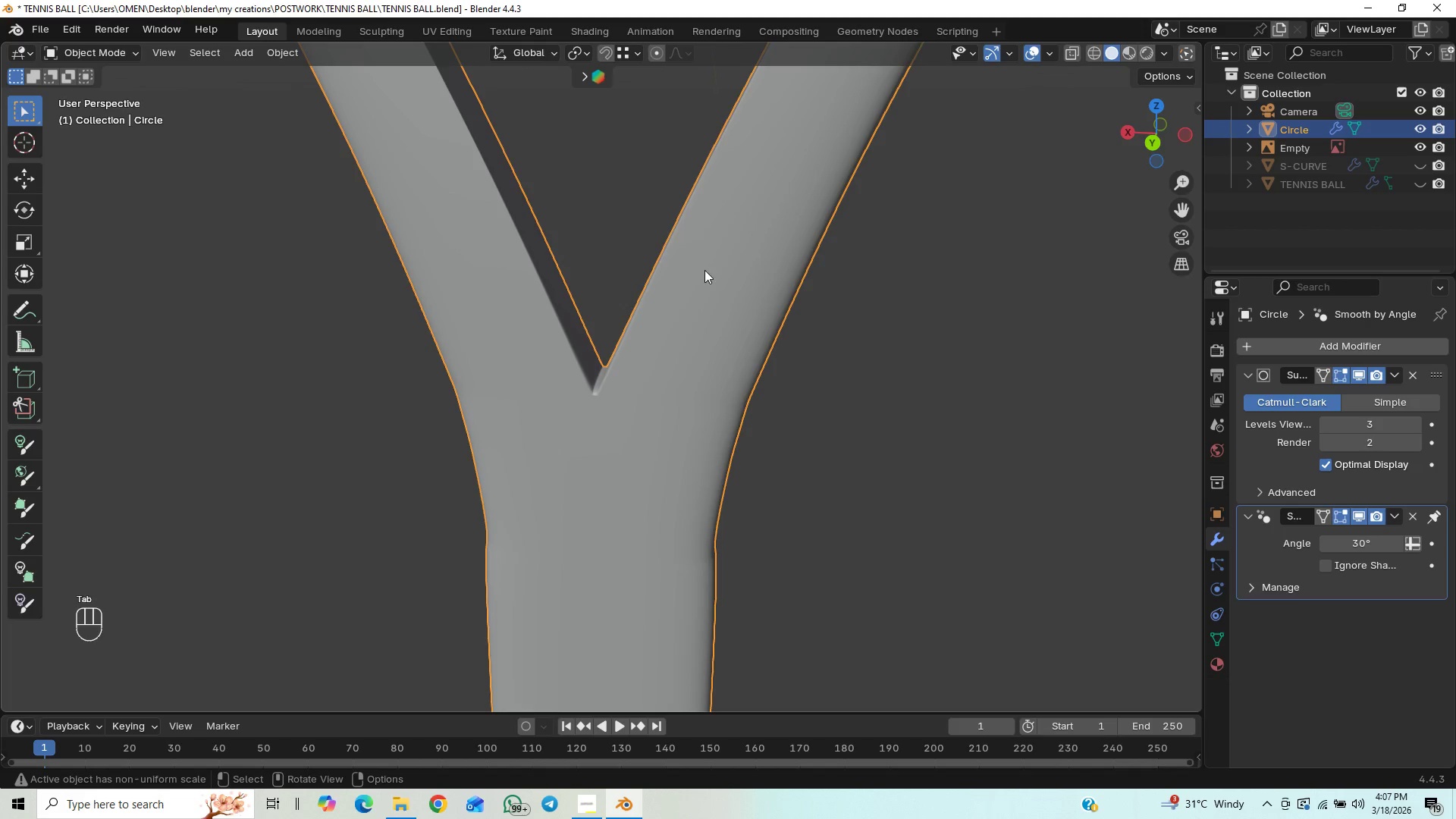 
scroll: coordinate [651, 328], scroll_direction: up, amount: 6.0
 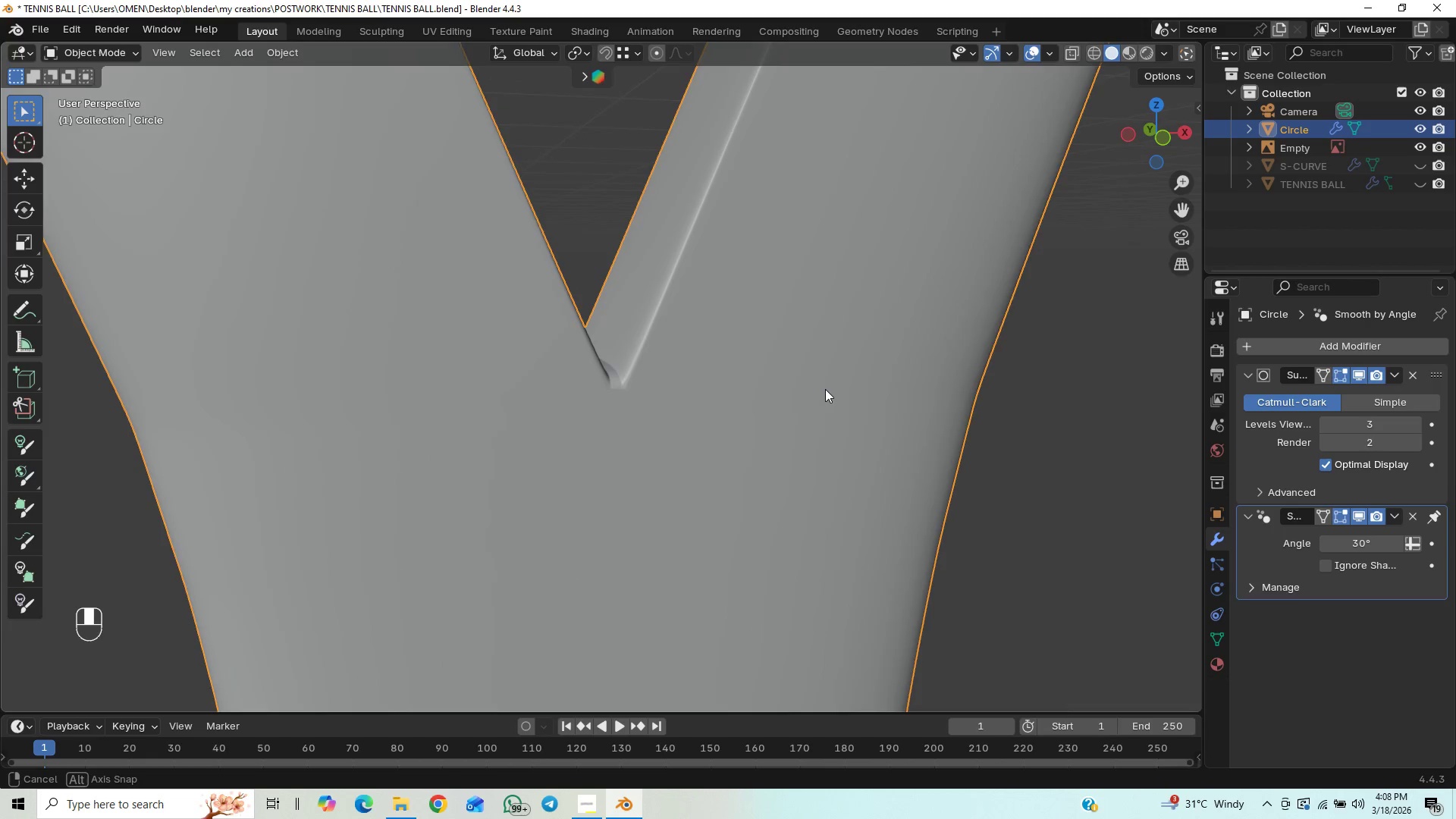 
wait(6.09)
 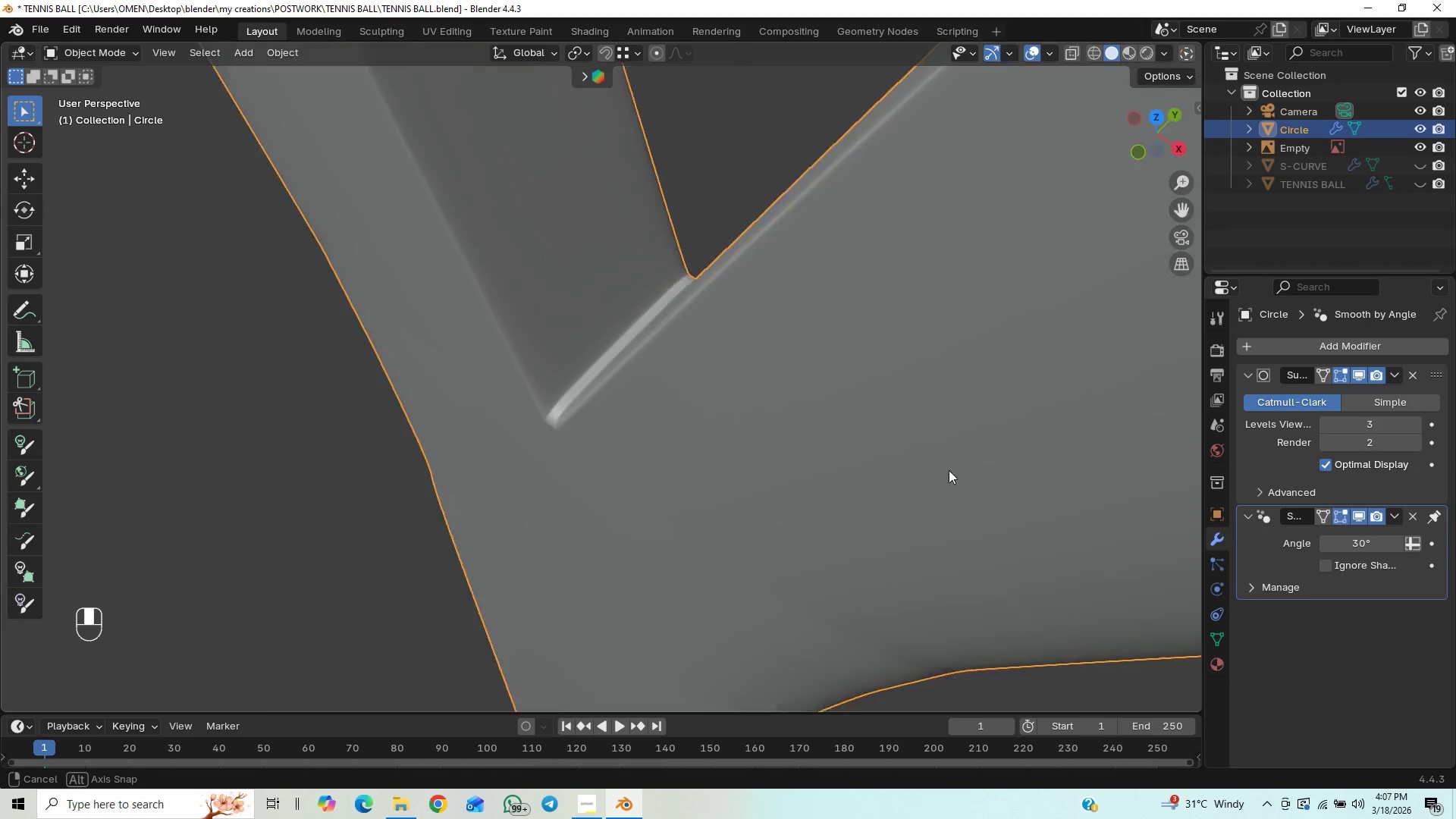 
mouse_move([762, 407])
 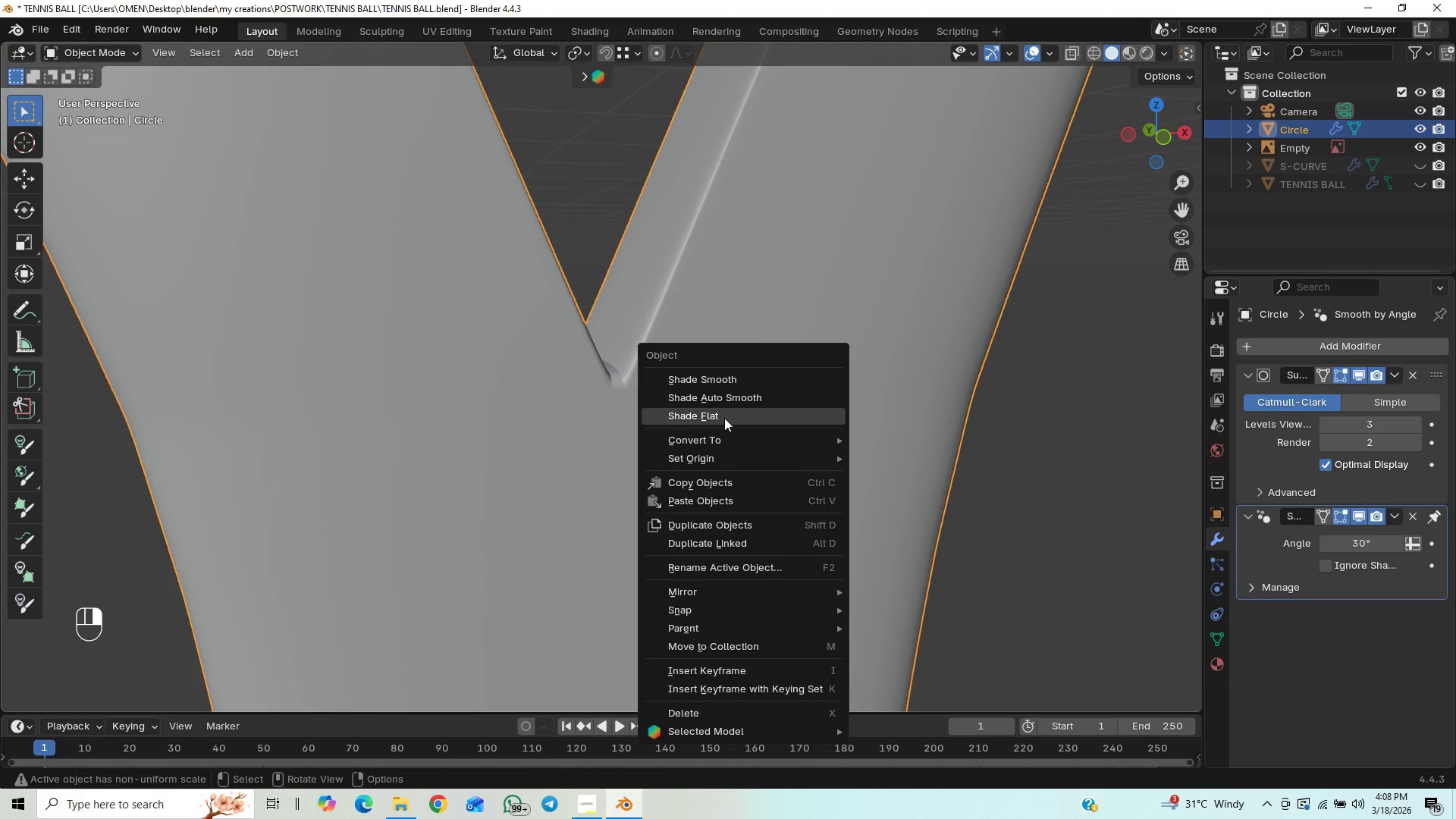 
double_click([724, 418])
 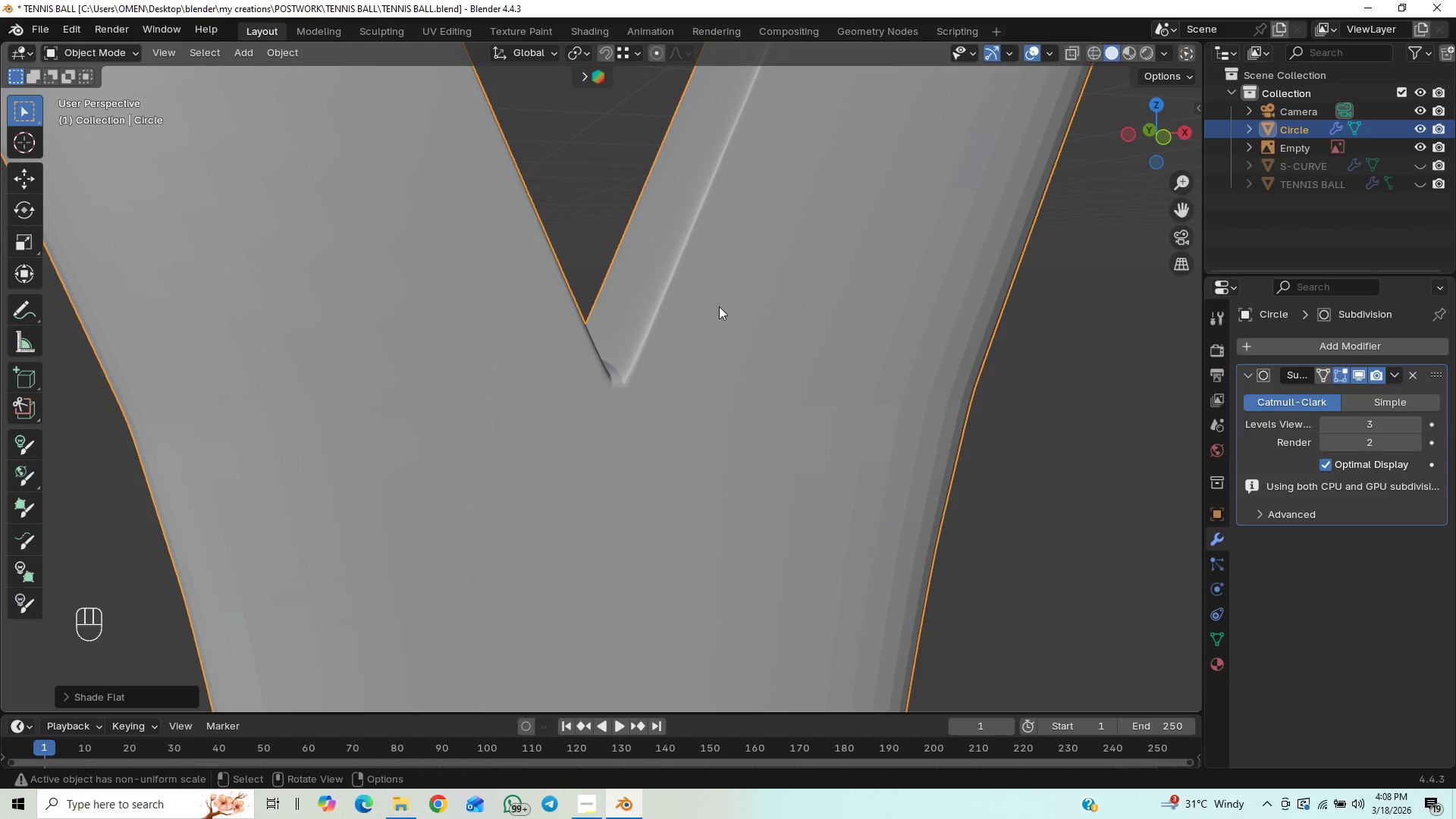 
right_click([719, 306])
 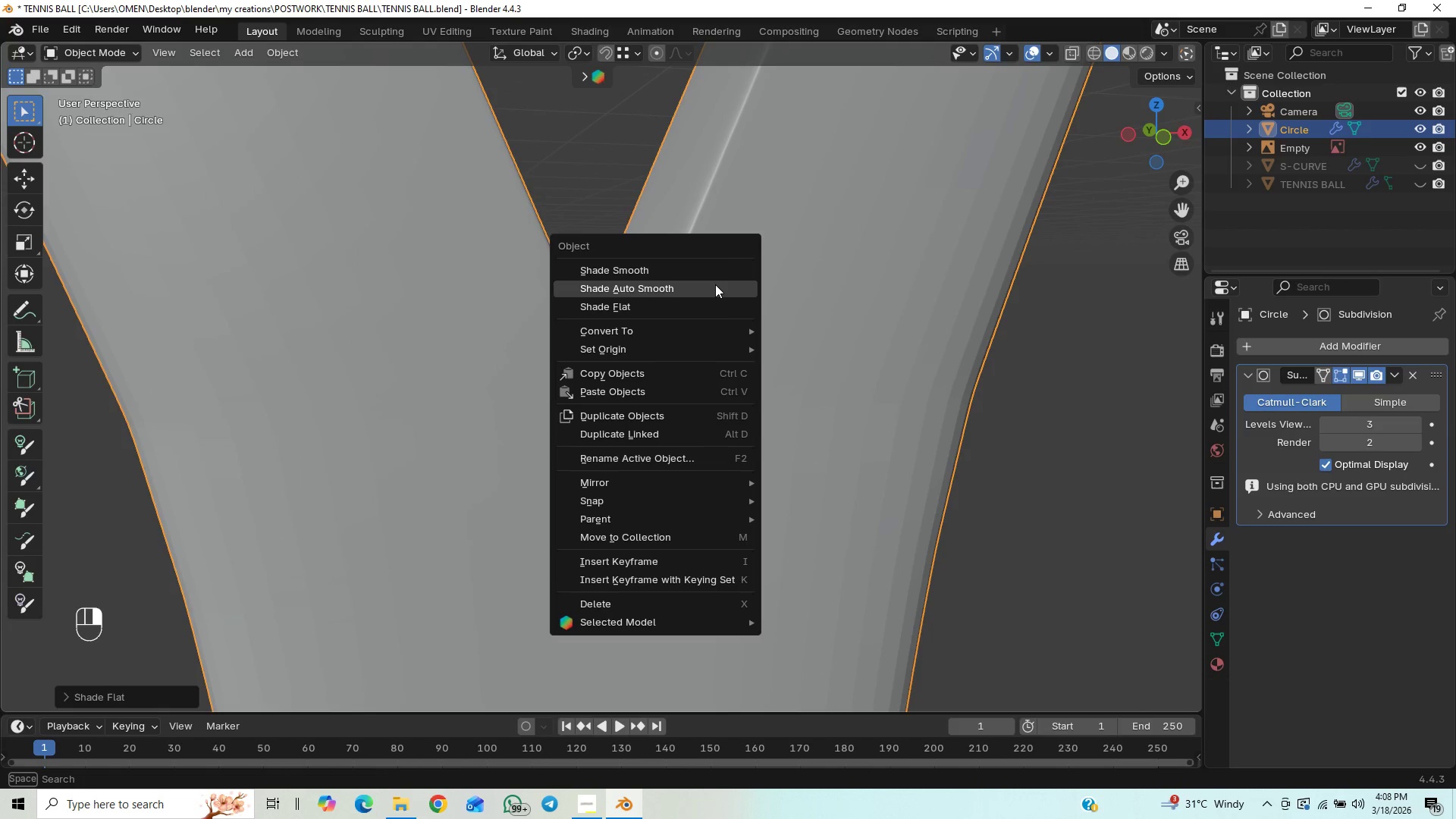 
left_click([720, 274])
 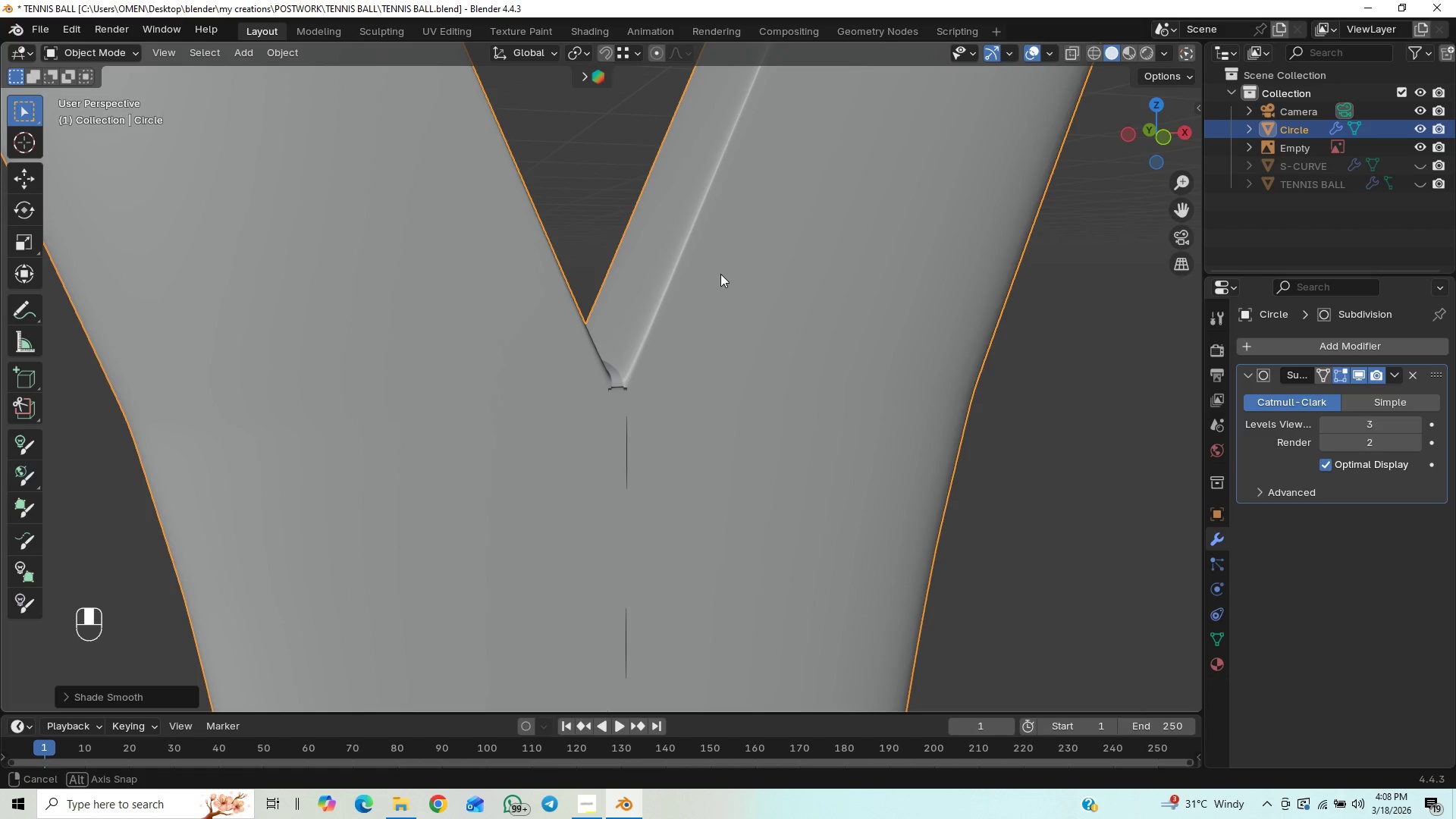 
middle_click([720, 274])
 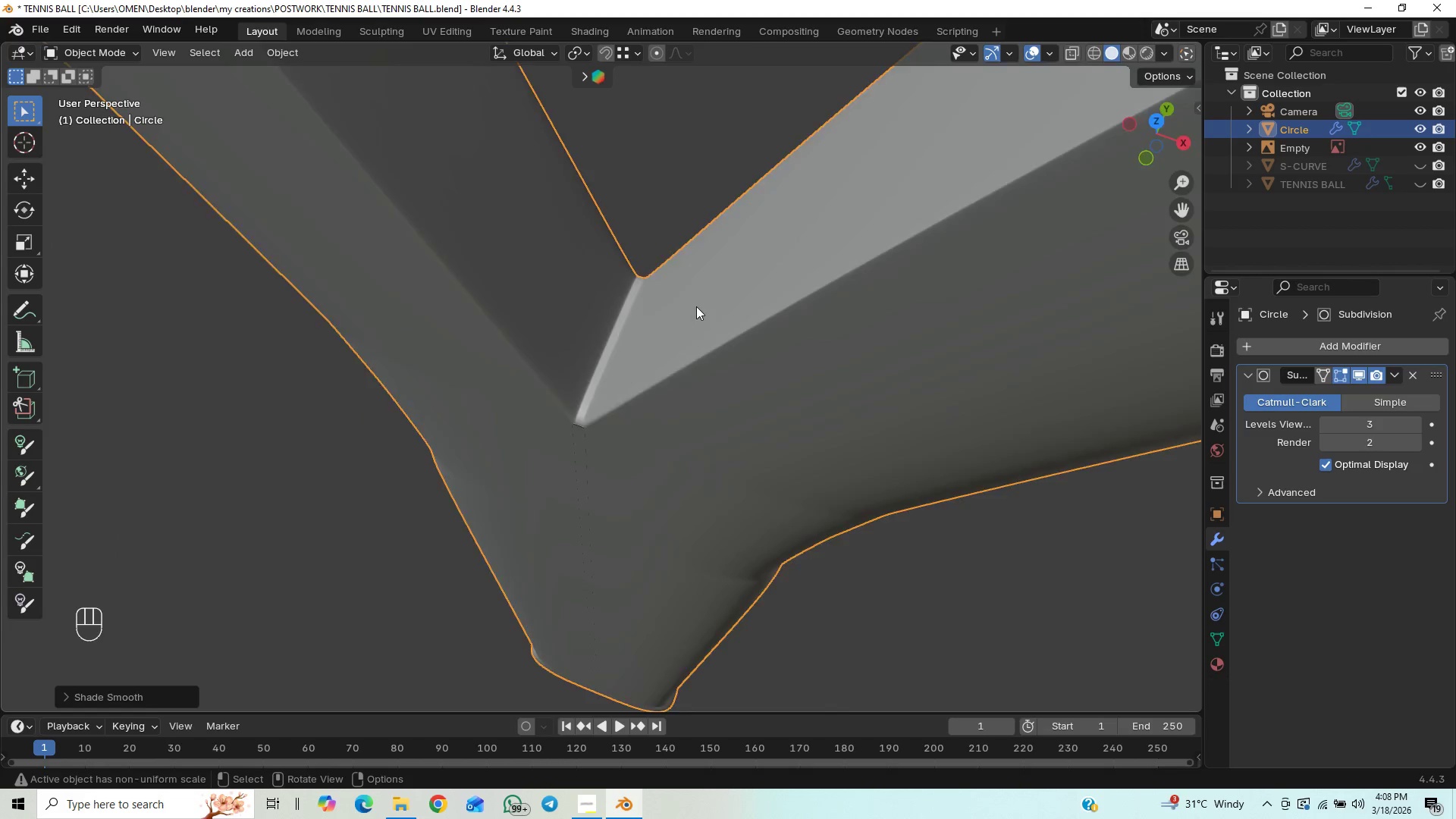 
wait(7.26)
 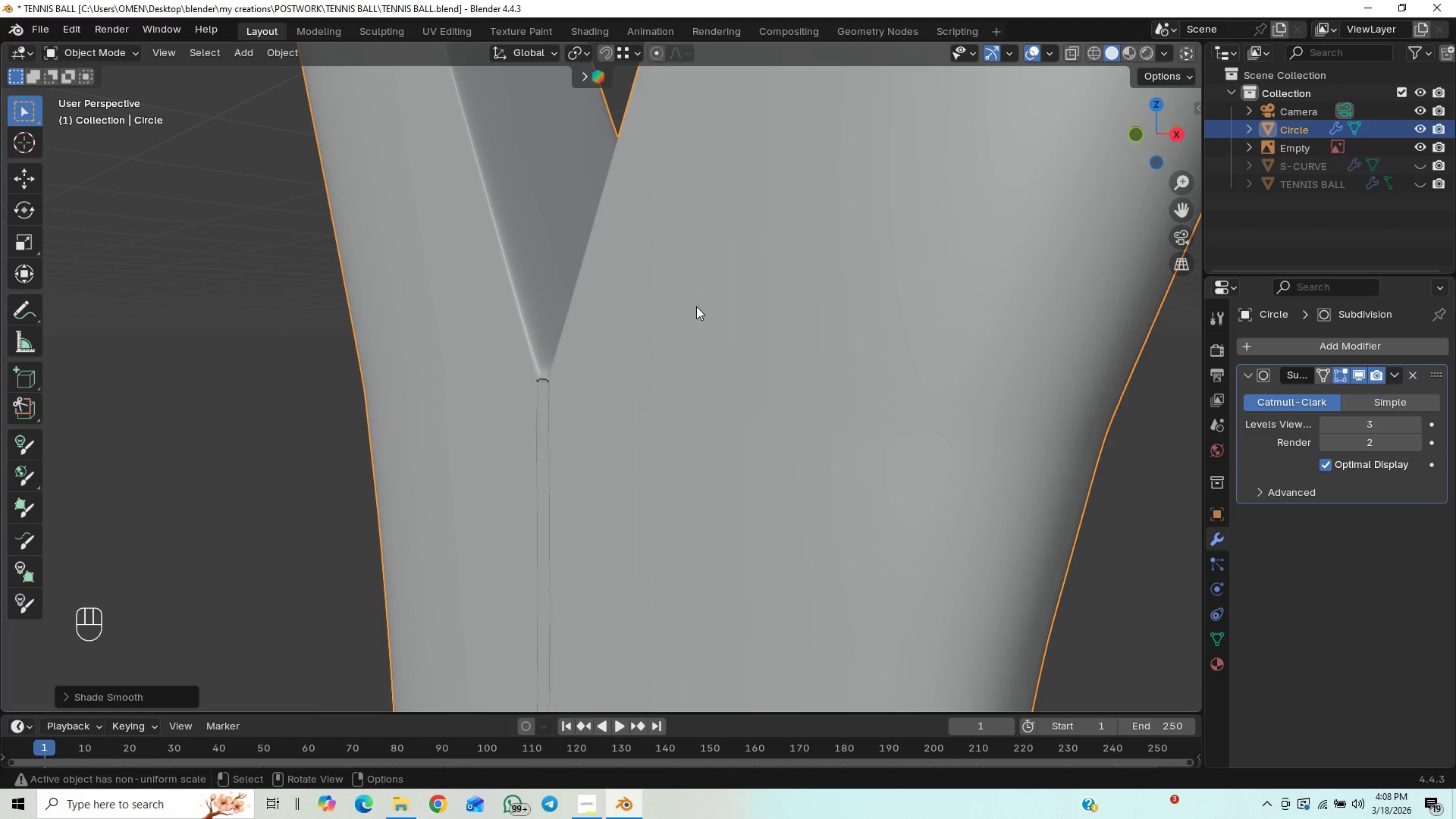 
hold_key(key=ShiftLeft, duration=1.53)
 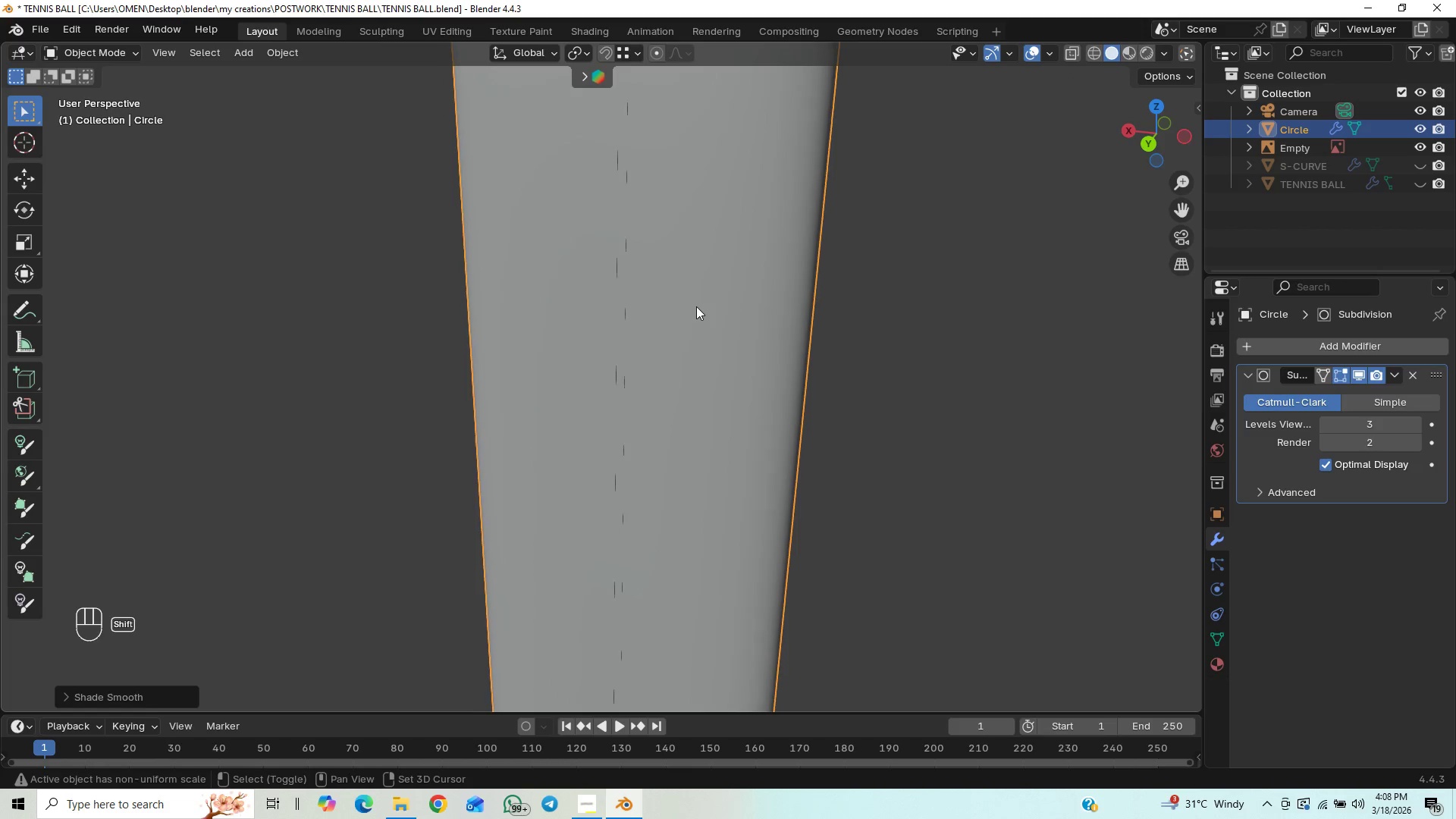 
hold_key(key=ShiftLeft, duration=1.5)
 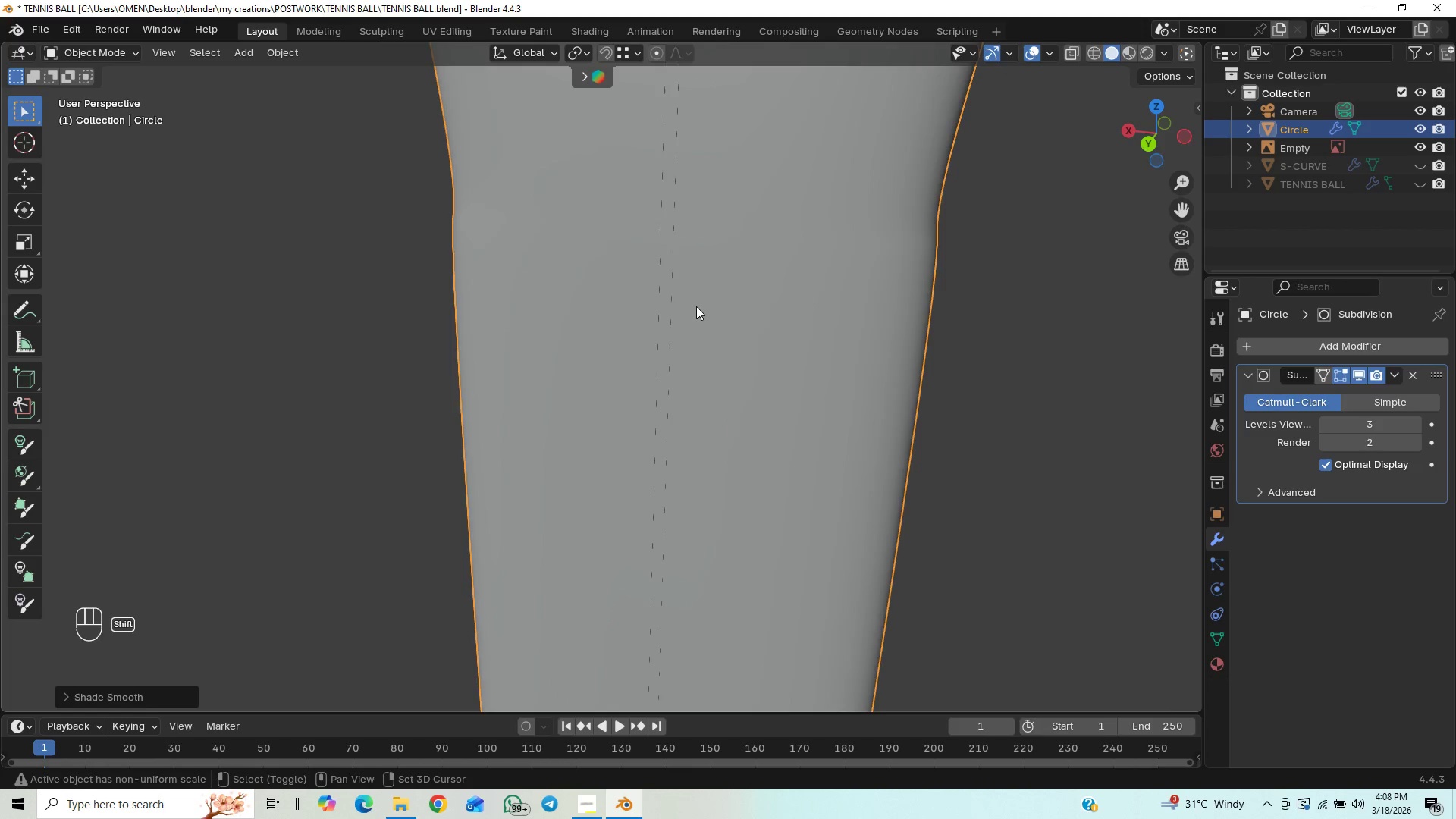 
hold_key(key=ShiftLeft, duration=1.36)
 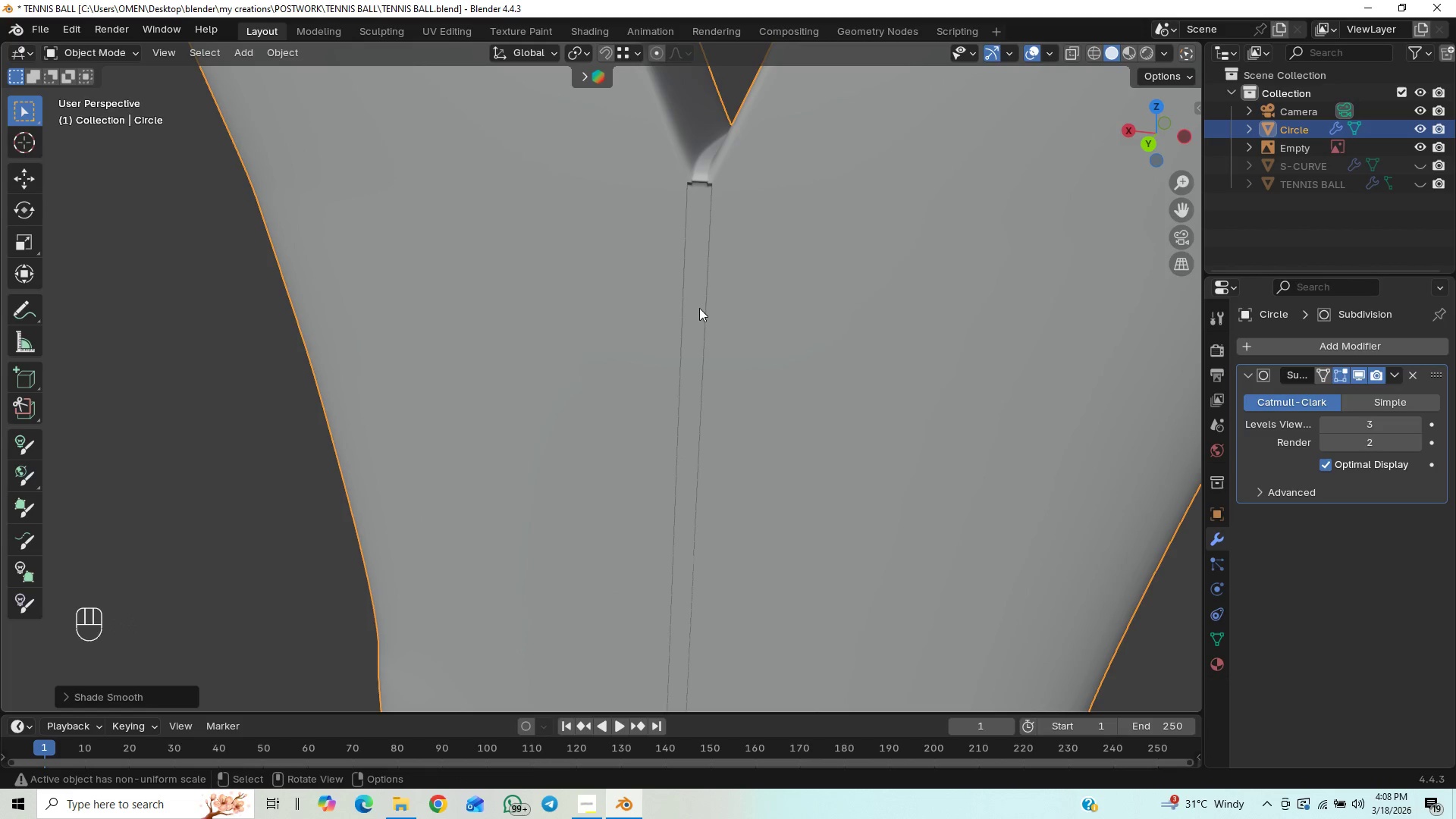 
key(Tab)
 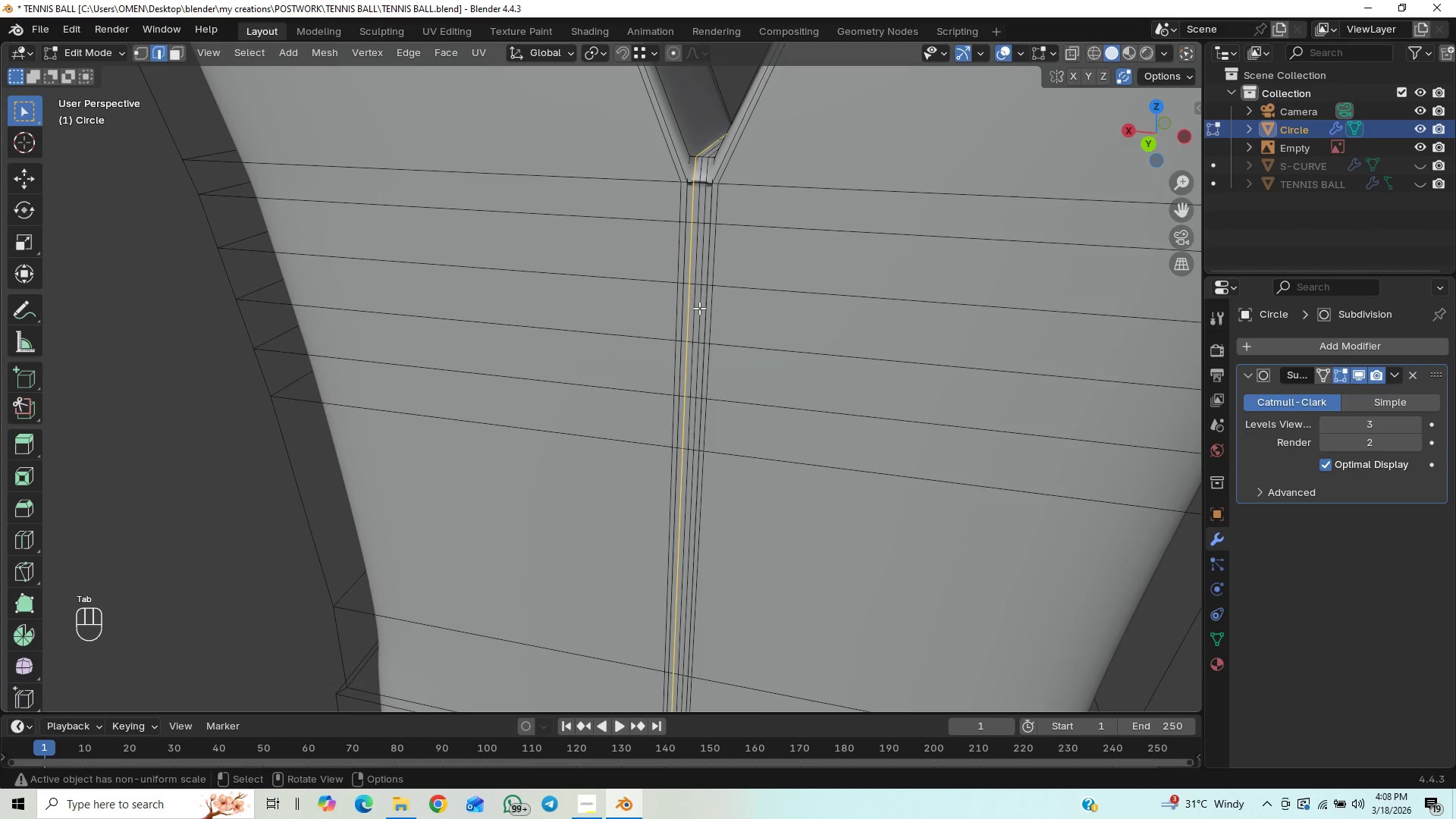 
key(Tab)
 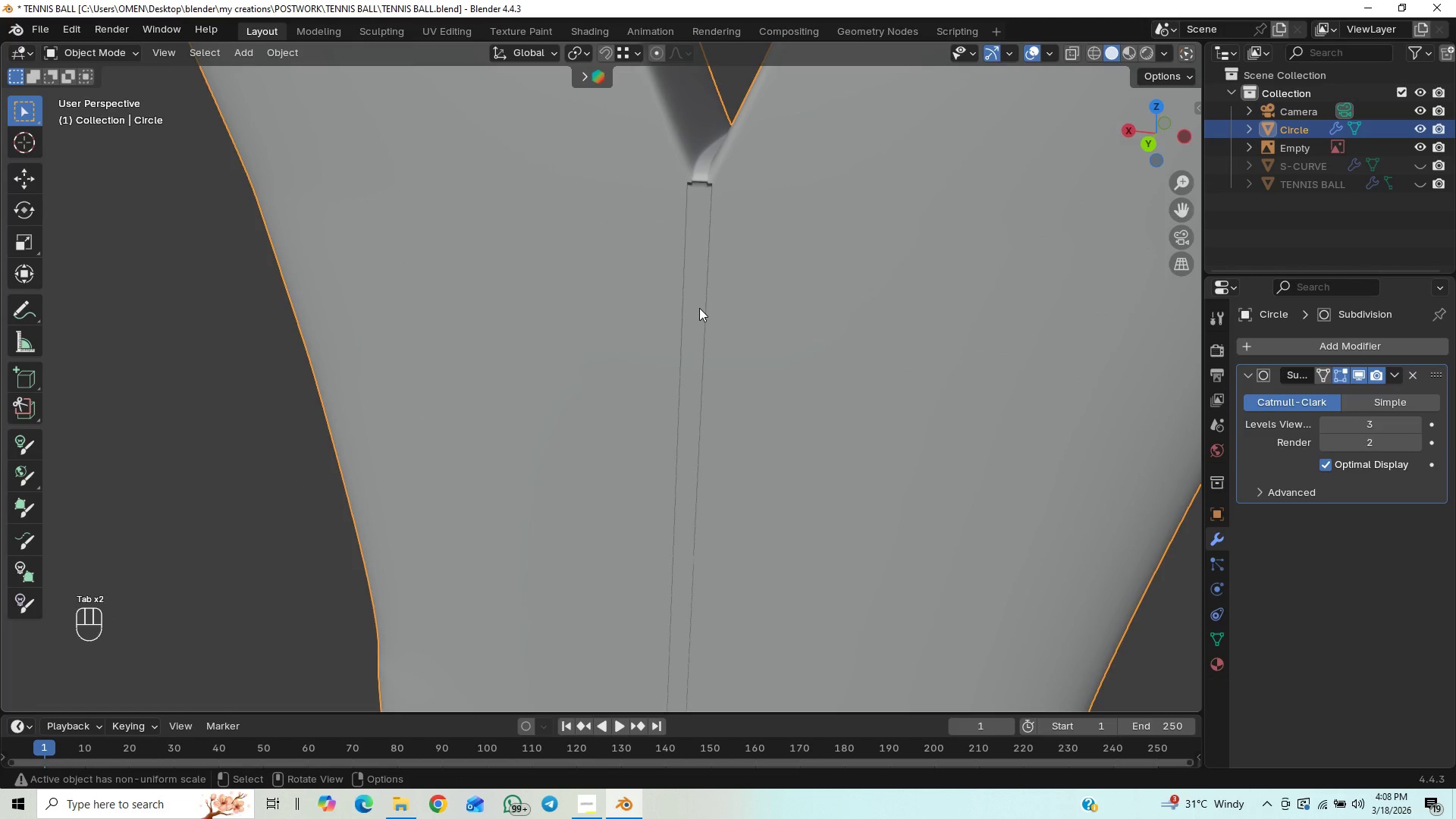 
key(Tab)
 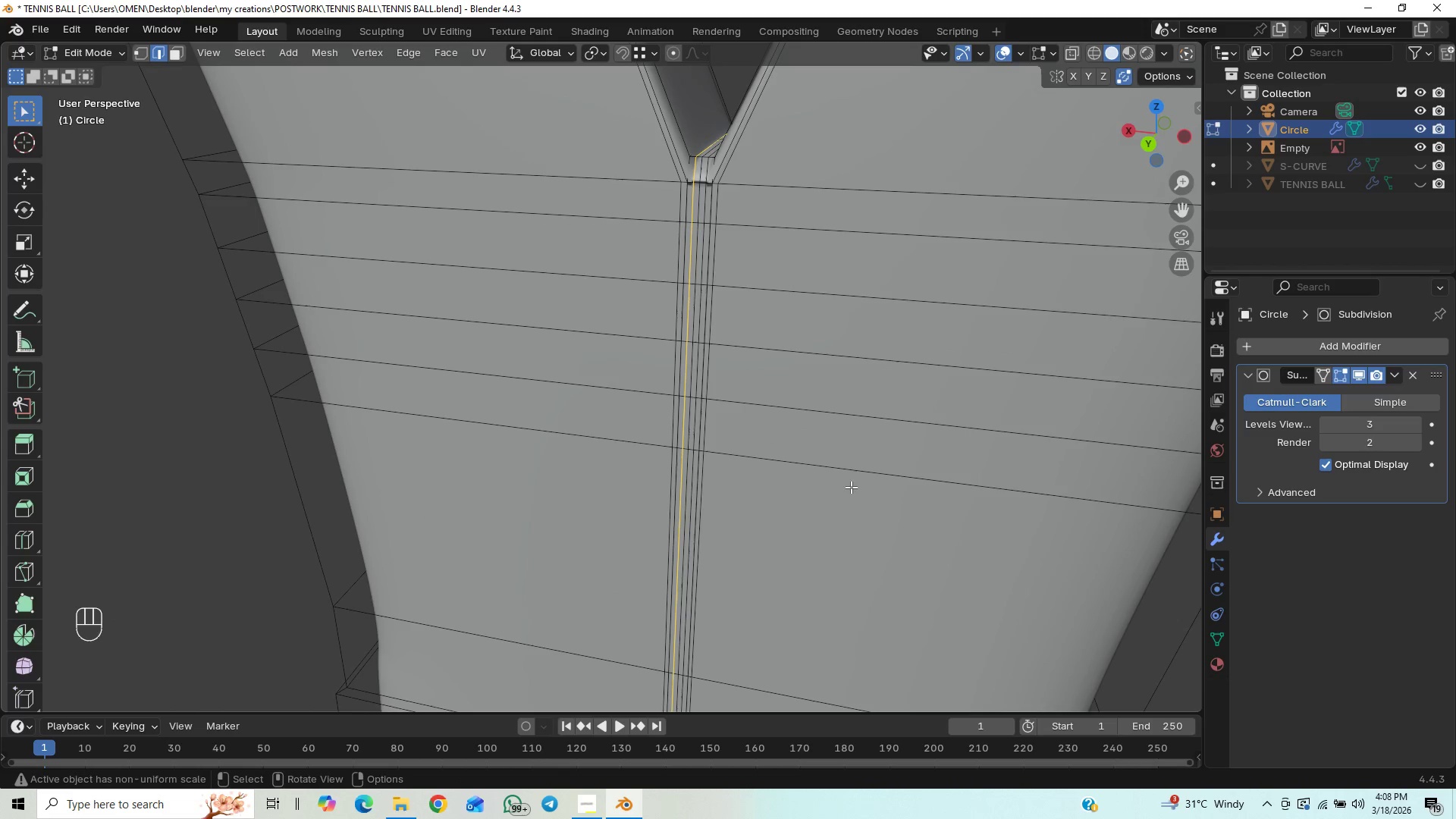 
wait(7.16)
 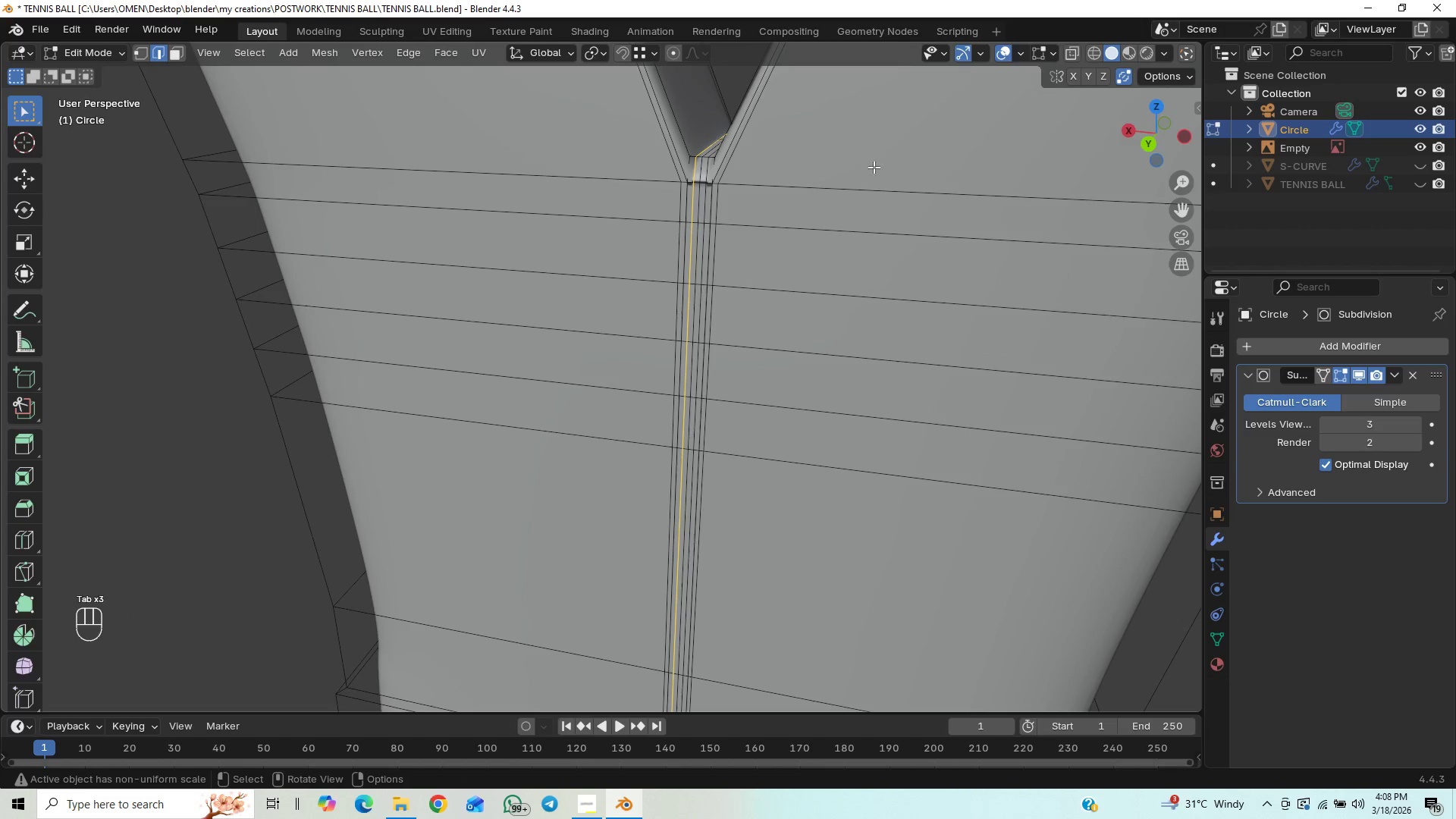 
key(Tab)
 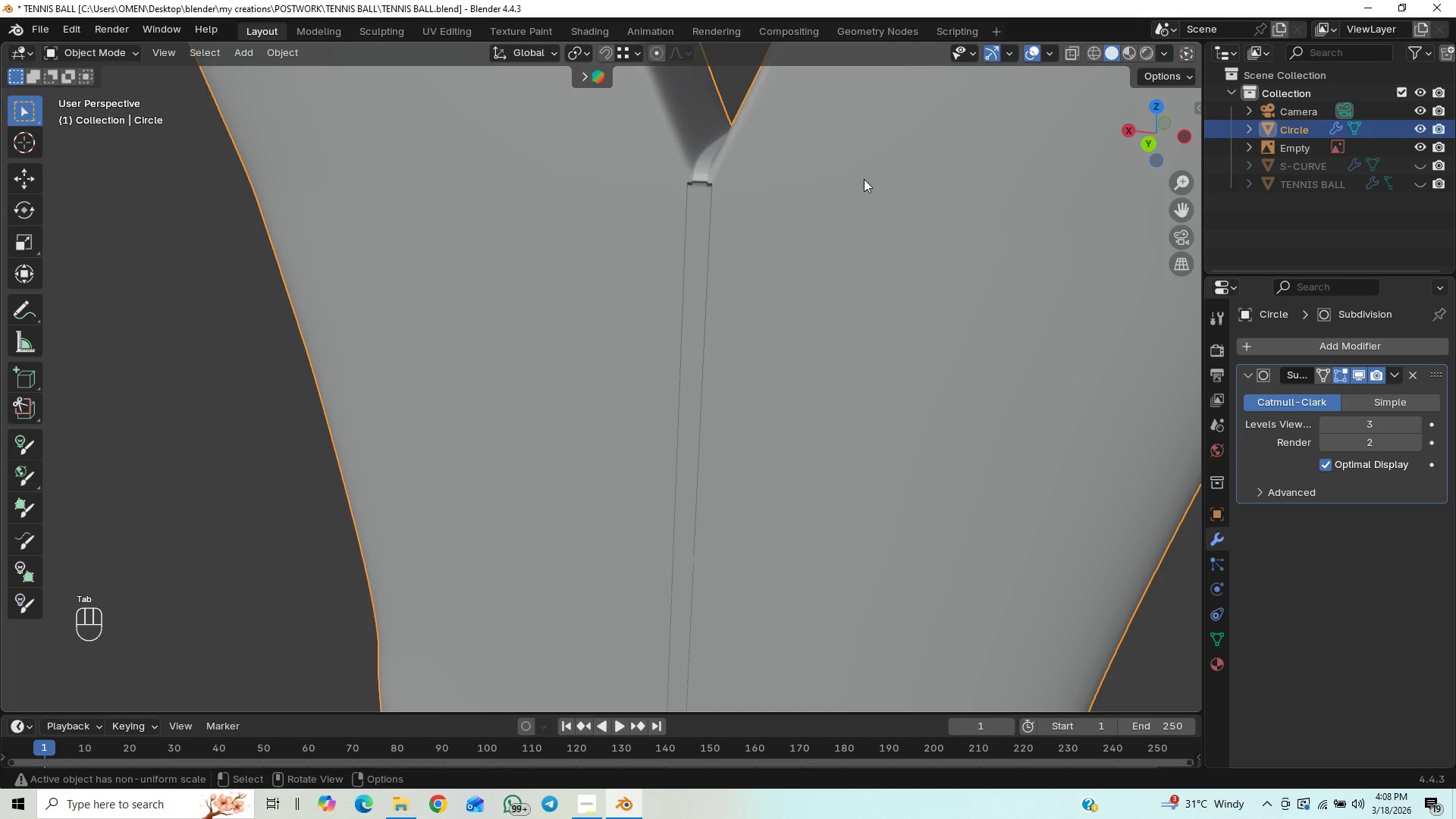 
right_click([864, 179])
 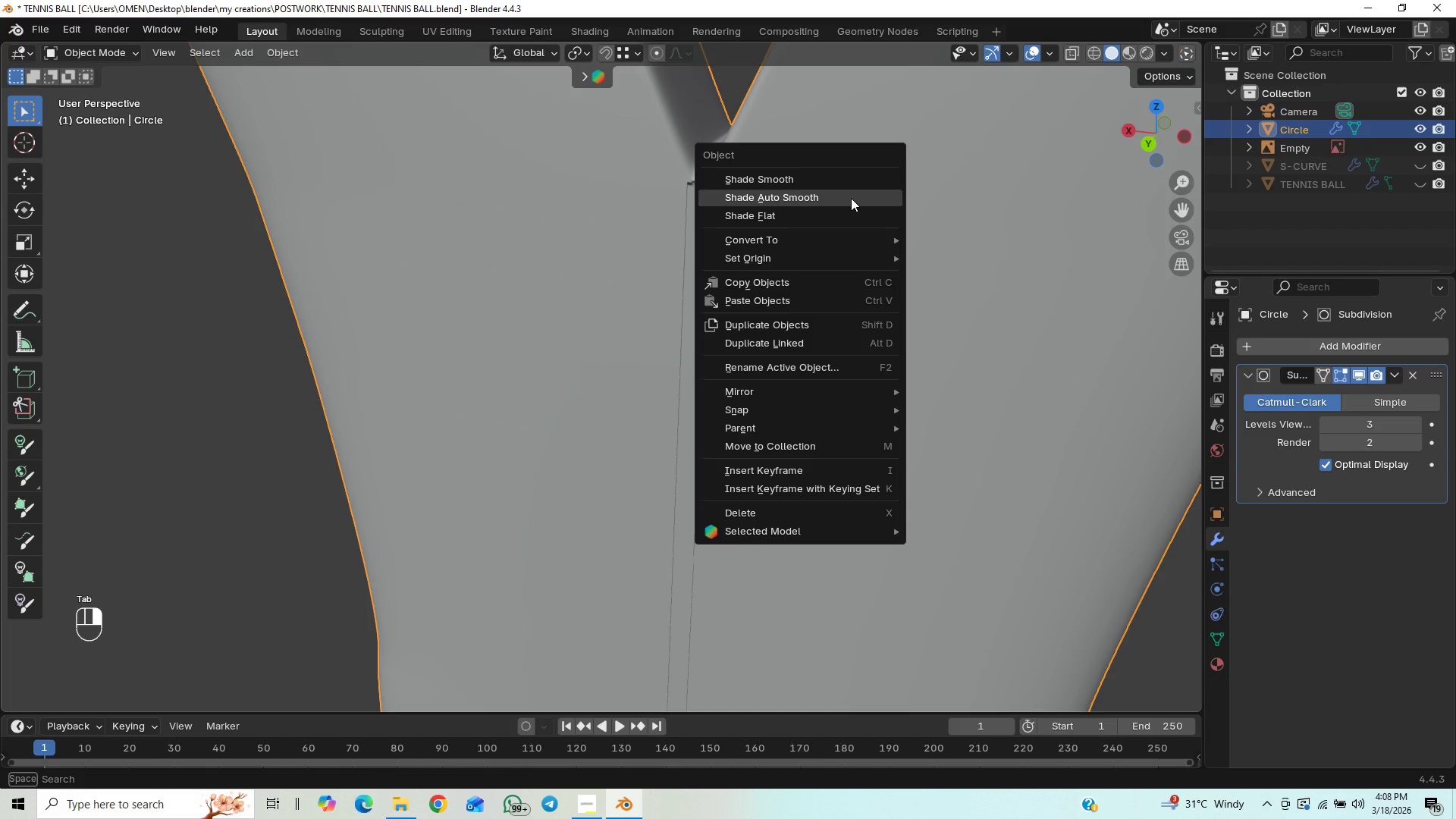 
left_click([850, 198])
 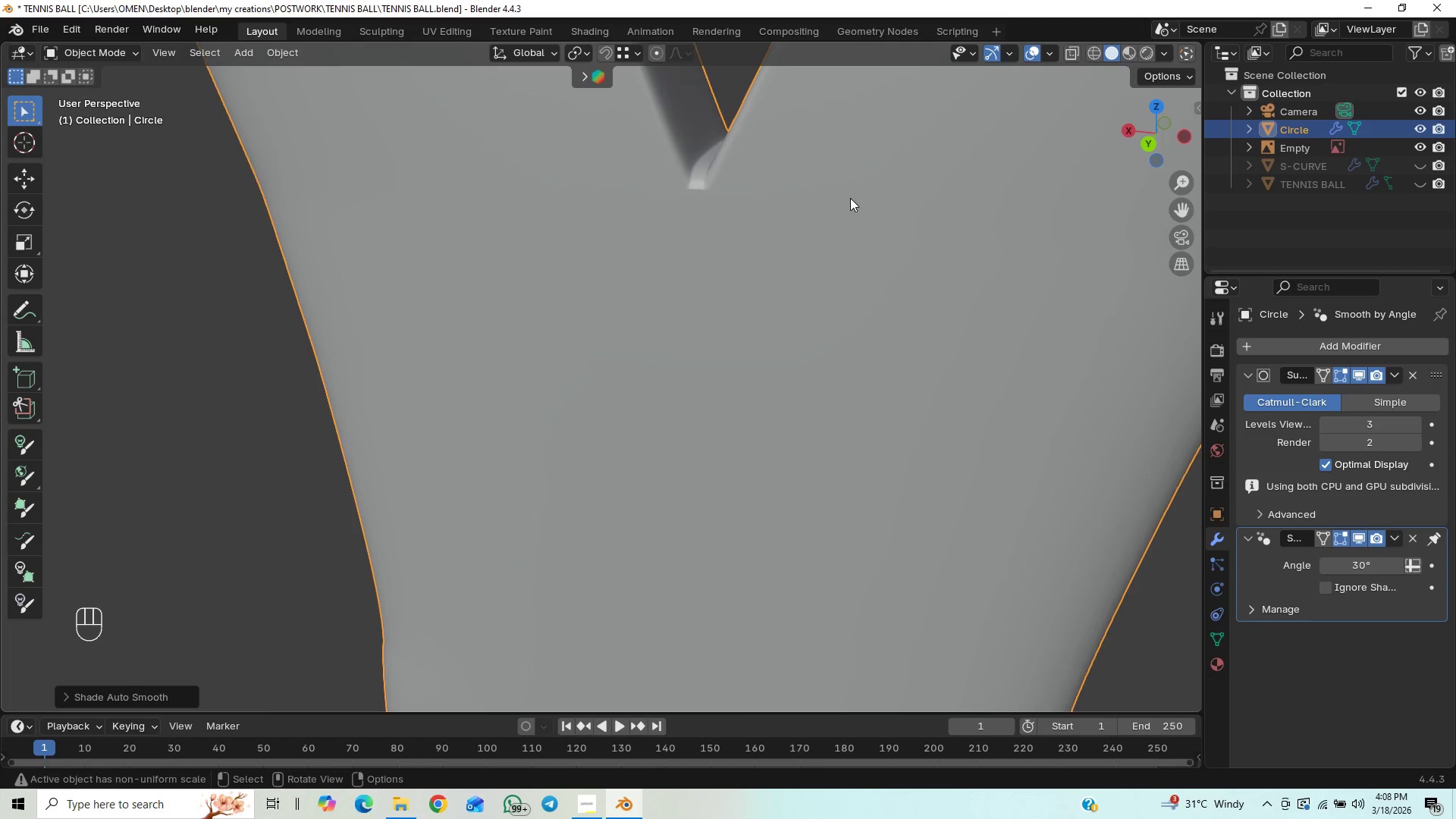 
key(Tab)
 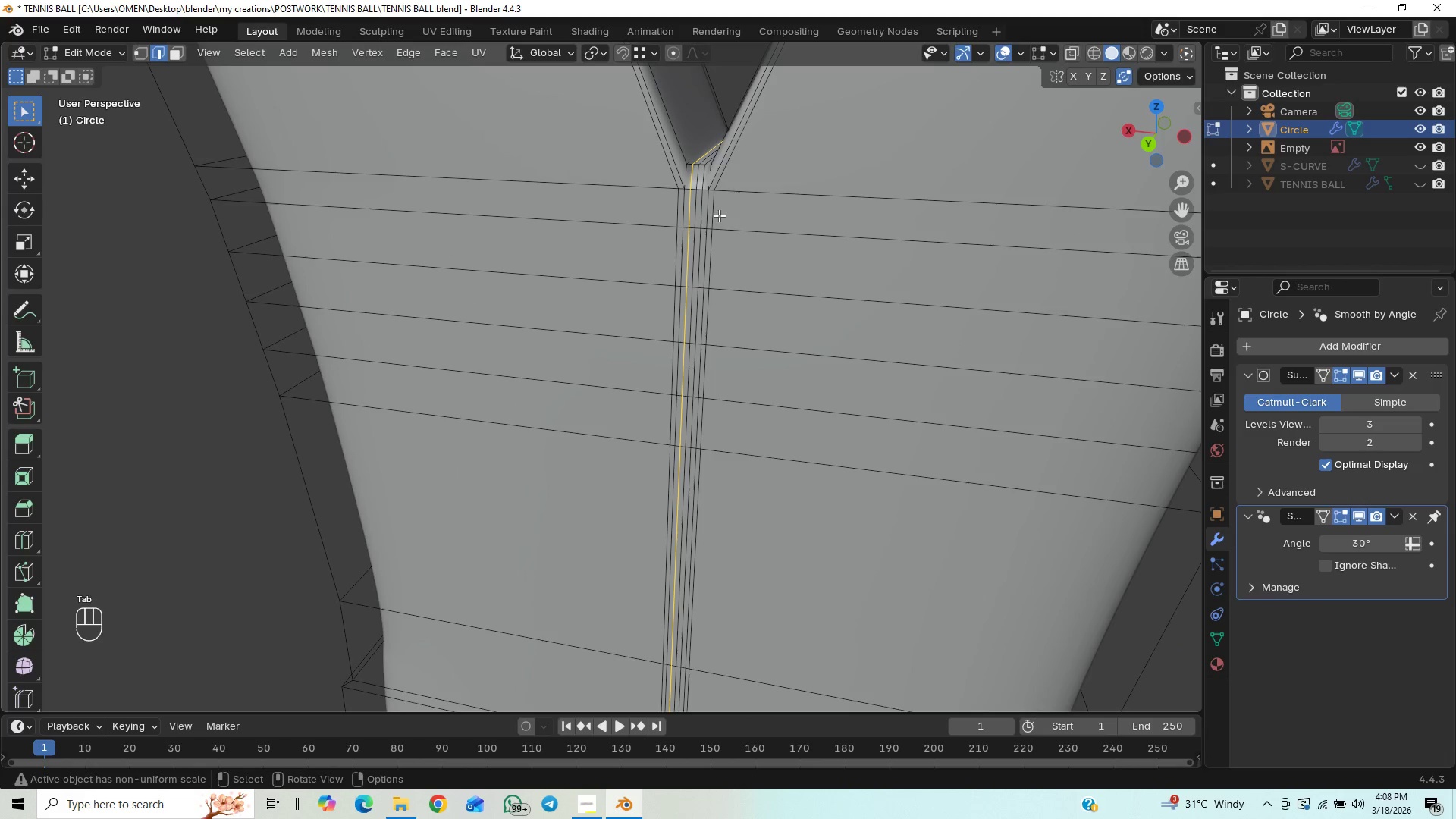 
key(Tab)
 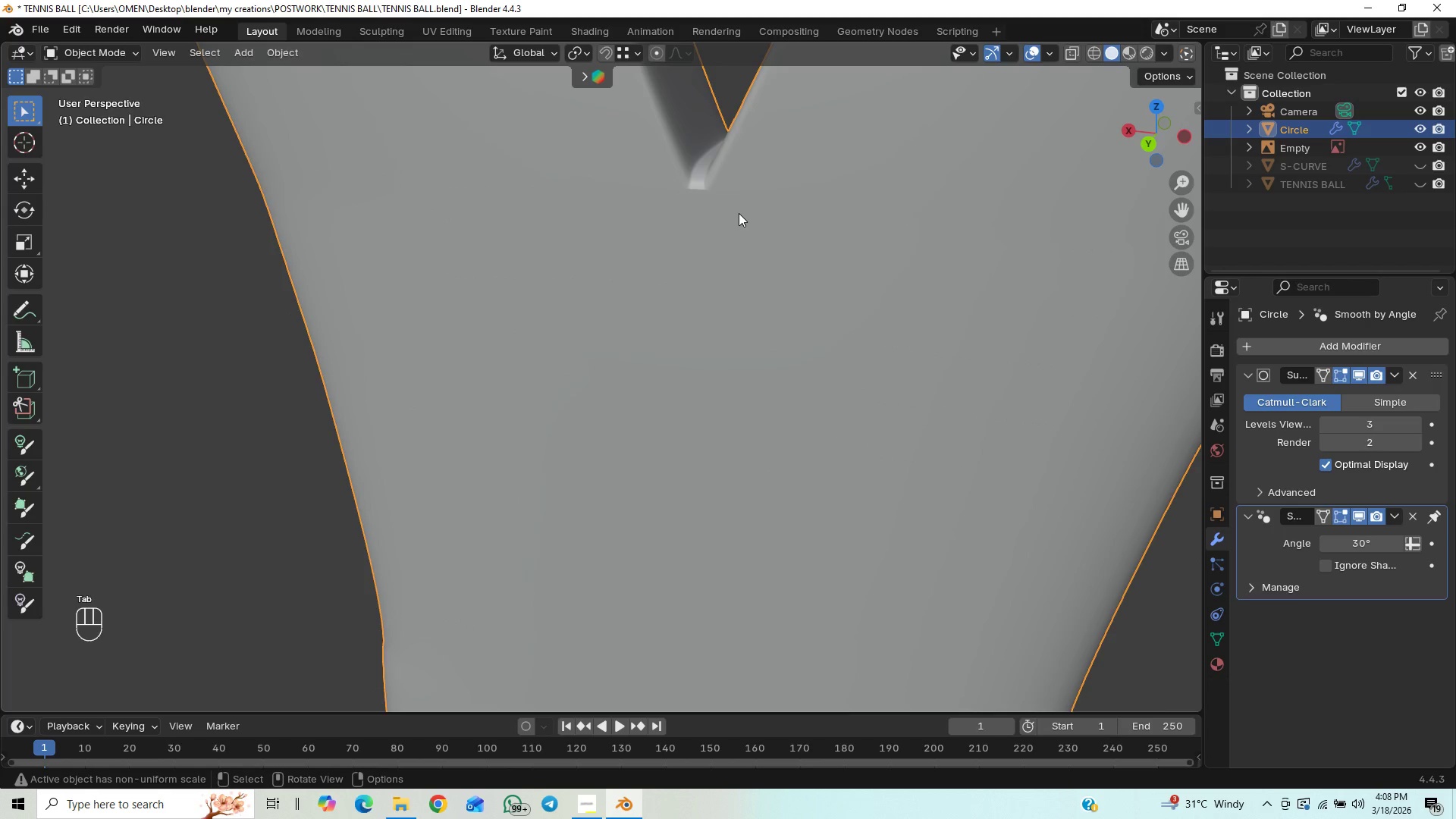 
right_click([739, 213])
 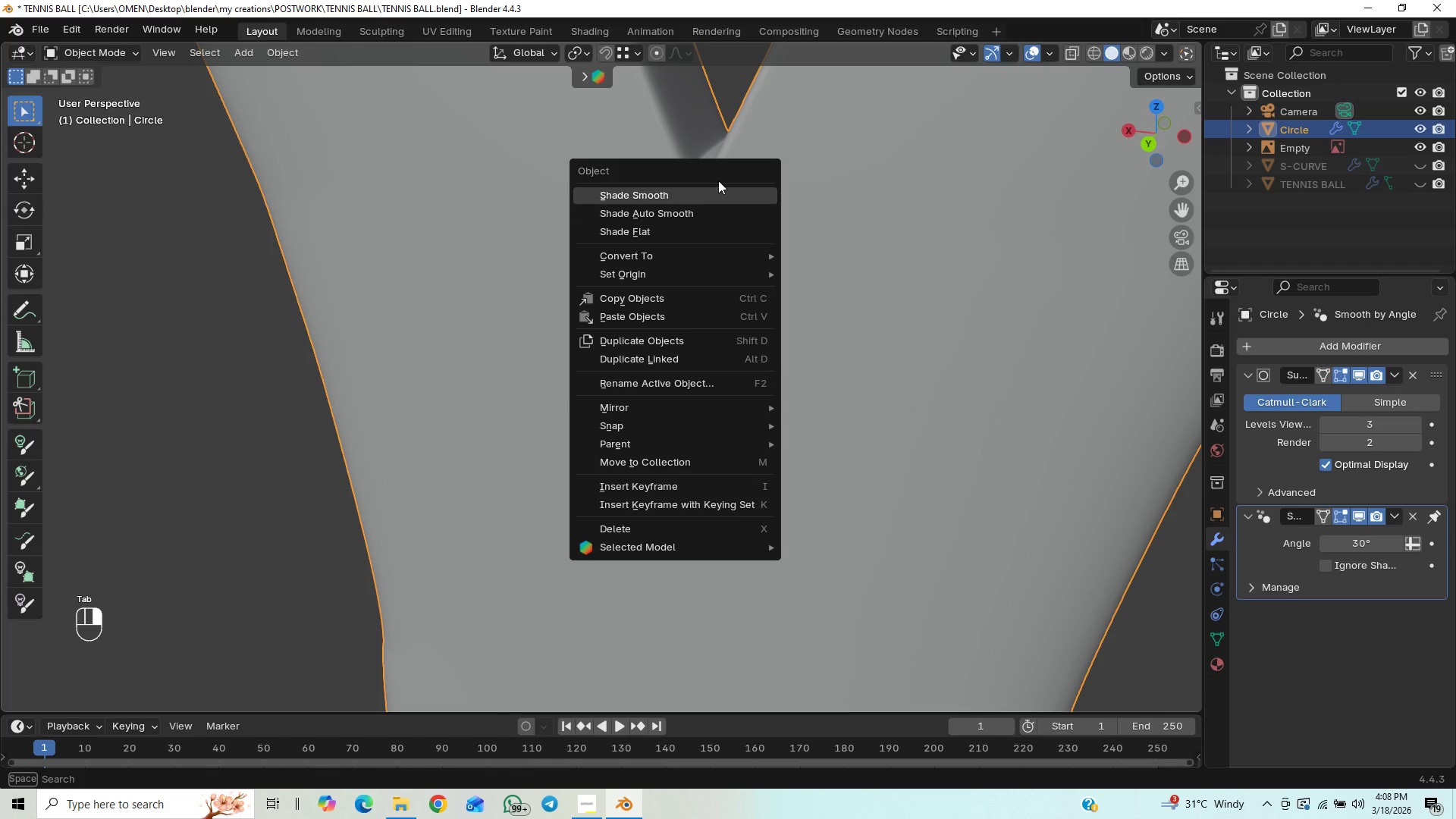 
left_click([717, 189])
 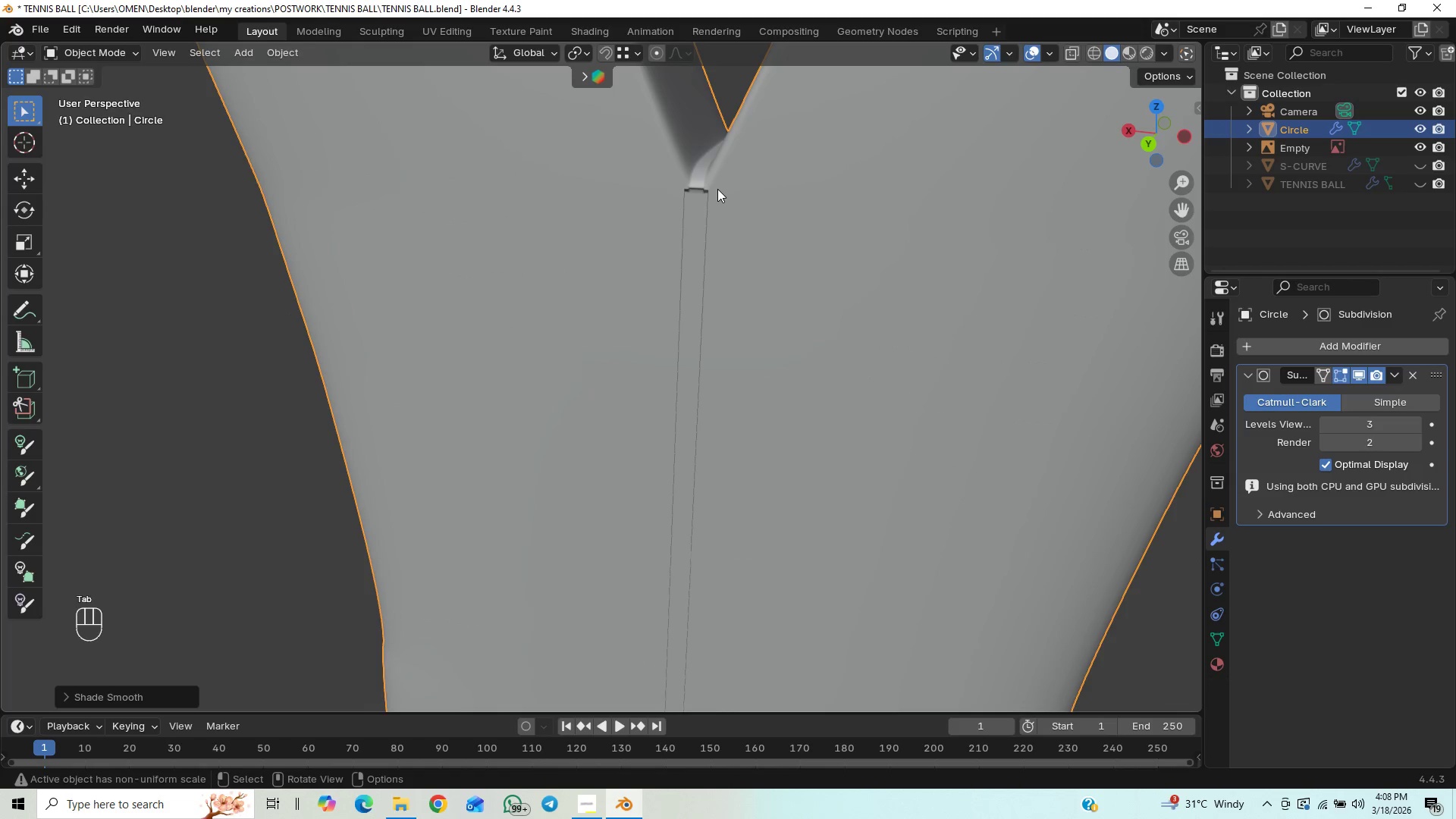 
key(Tab)
 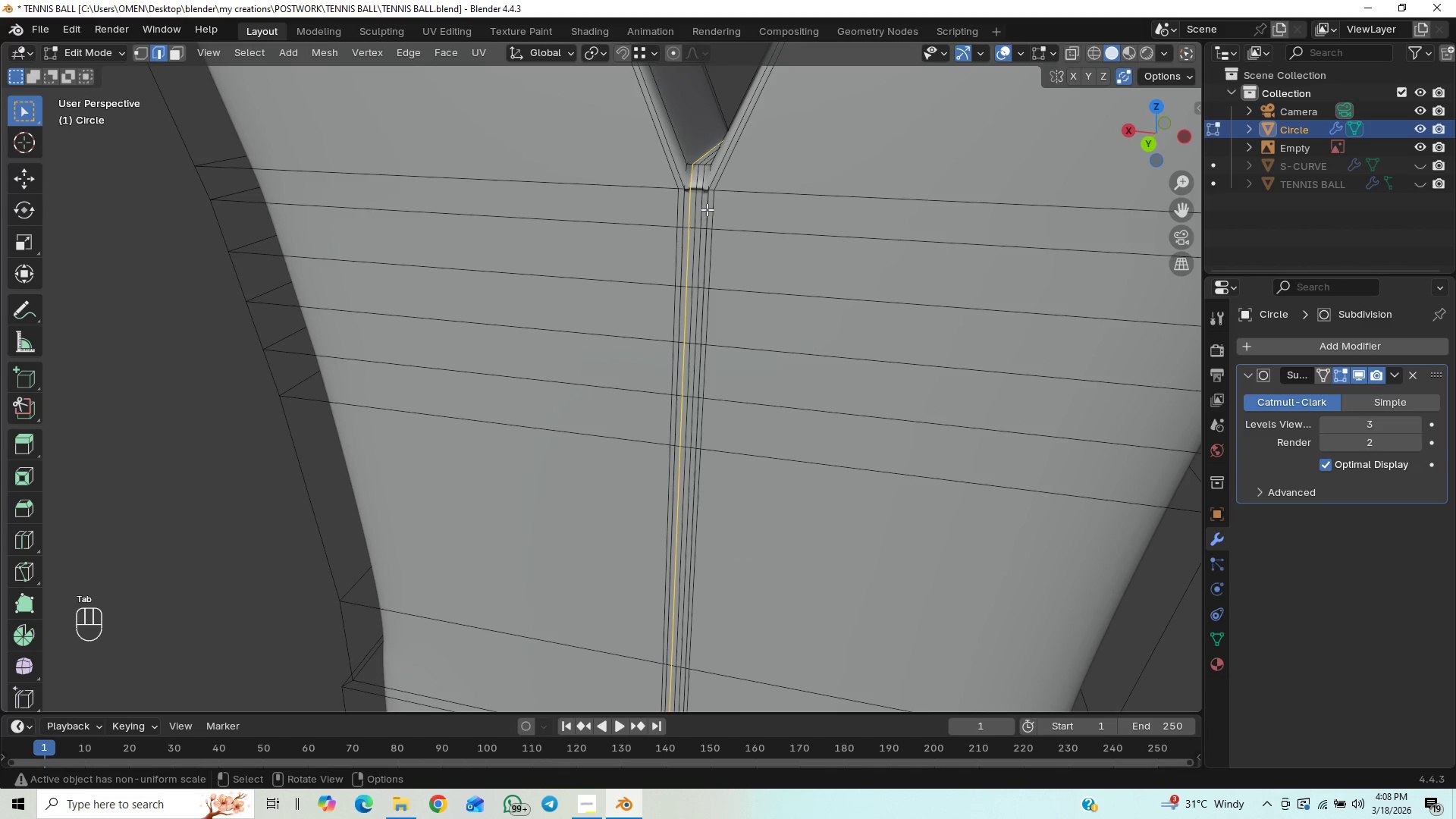 
left_click([707, 209])
 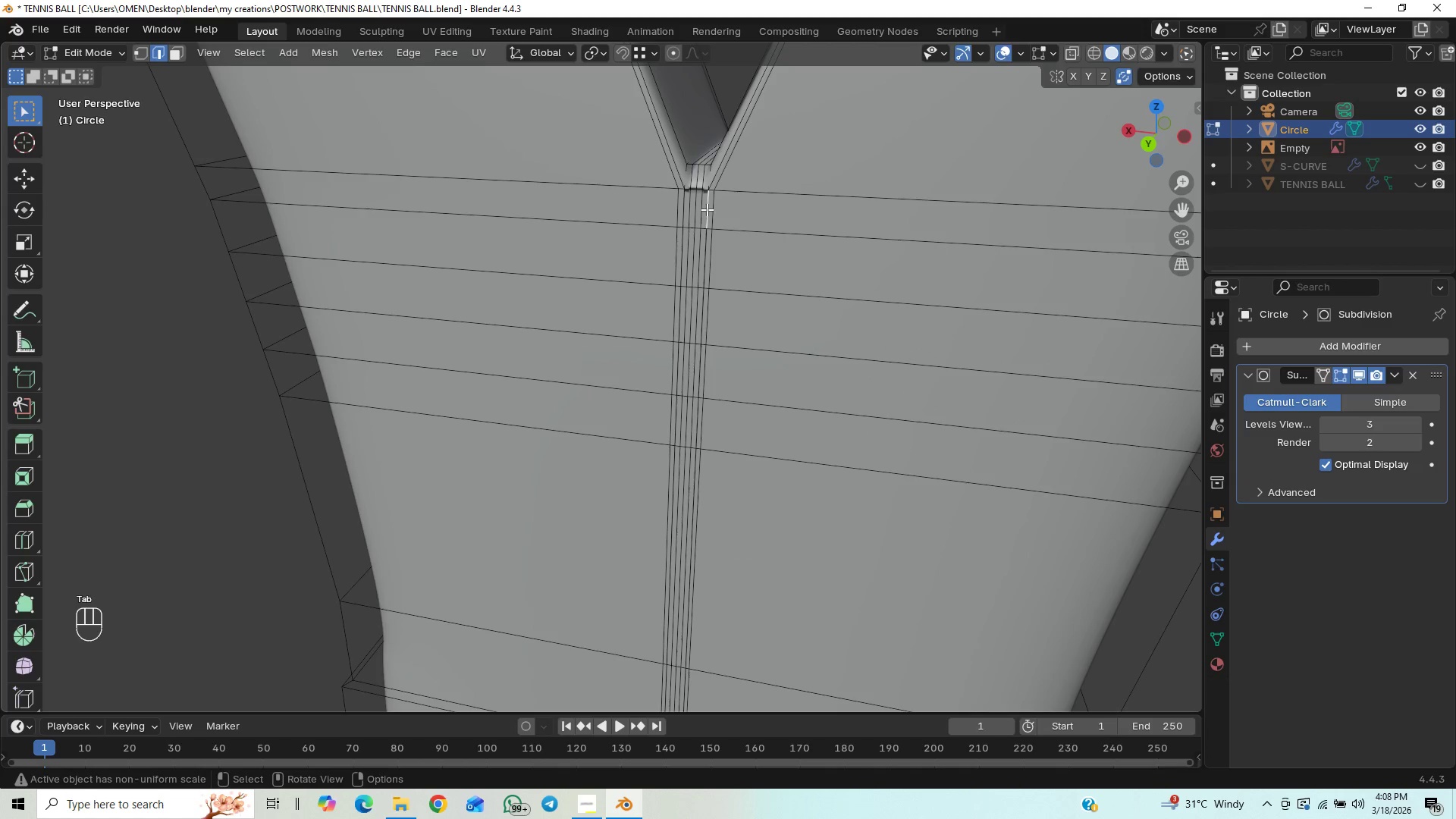 
hold_key(key=AltLeft, duration=1.09)
left_click([707, 209])
 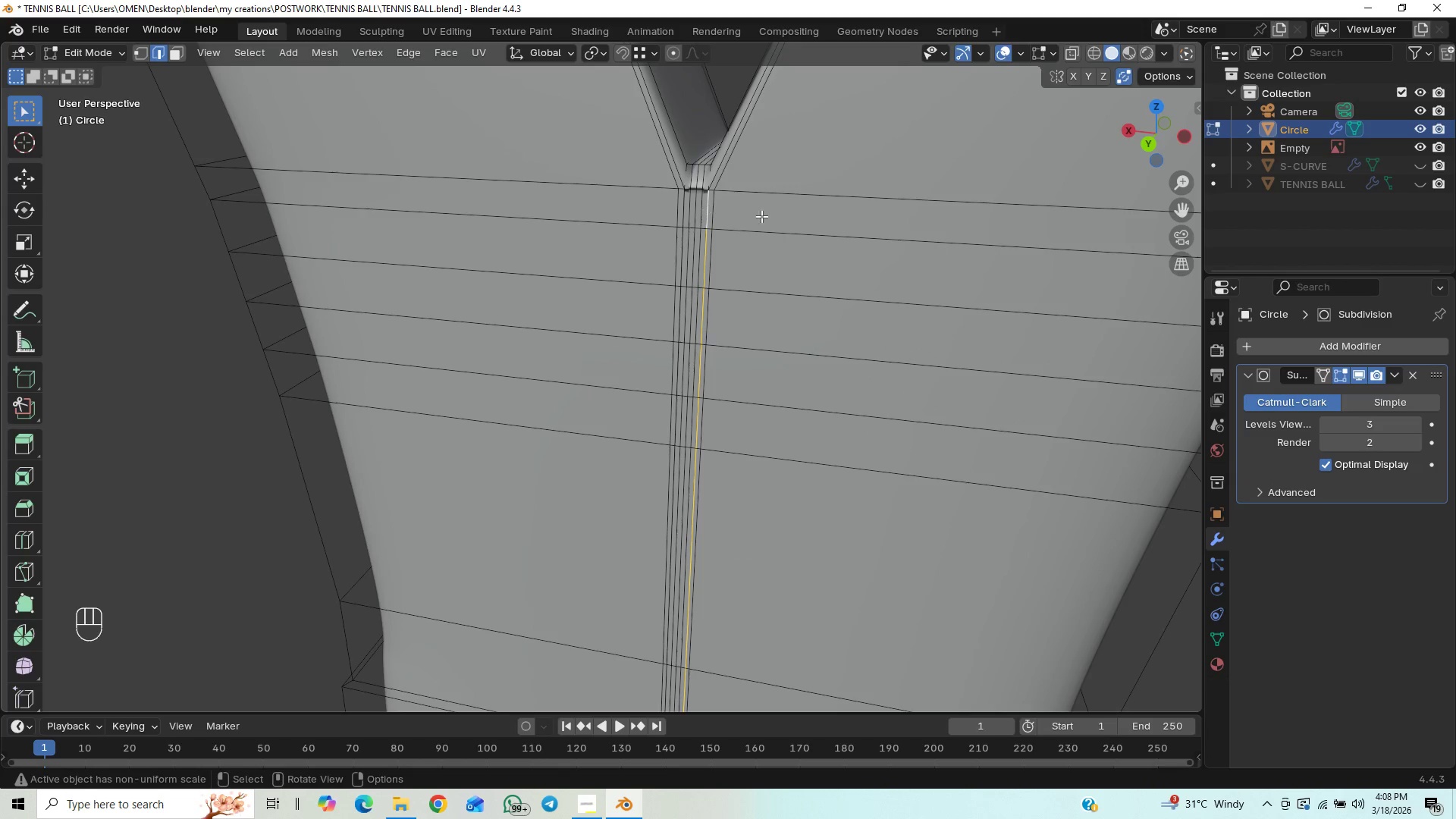 
key(Control+X)
 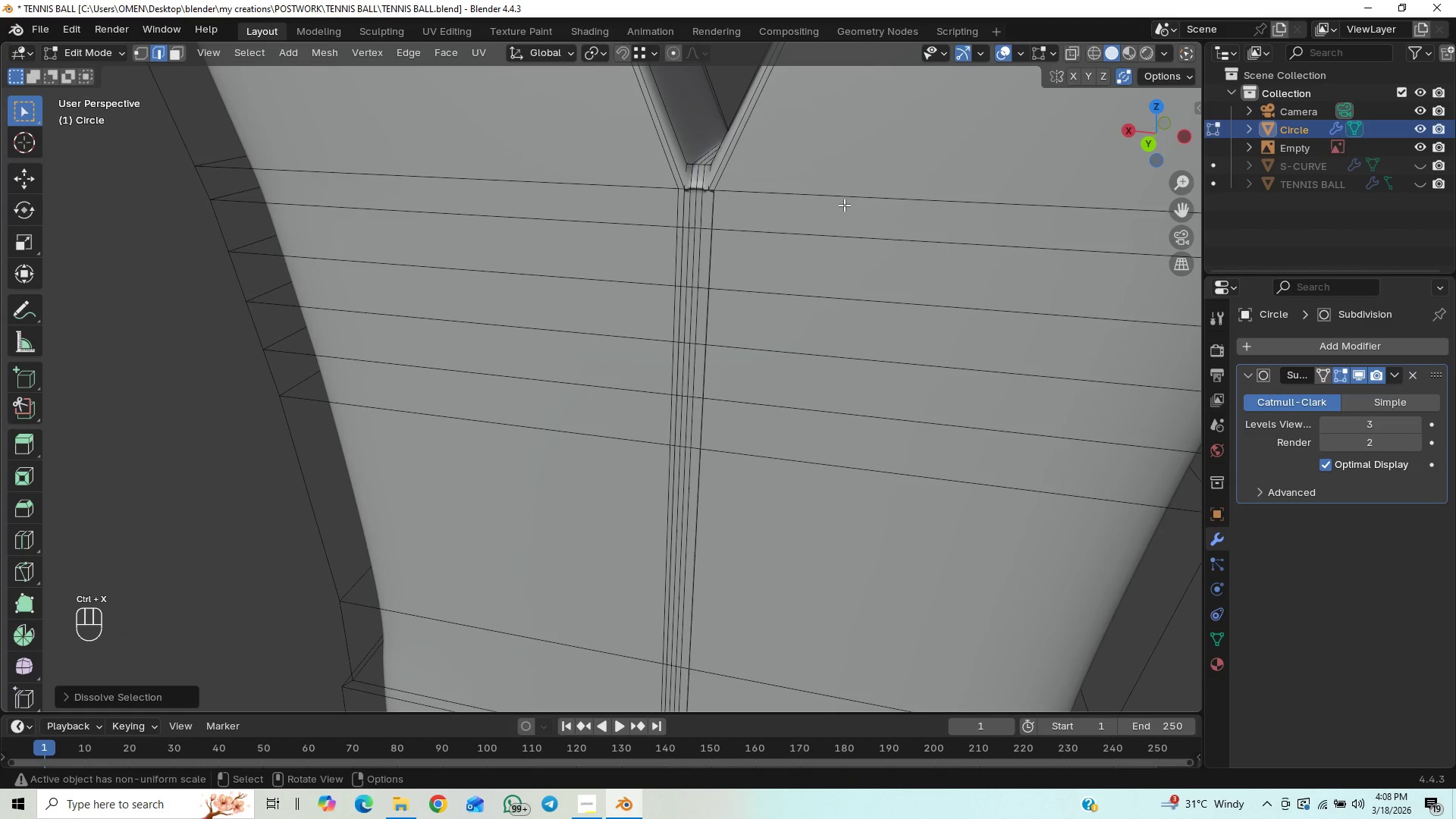 
key(CapsLock)
 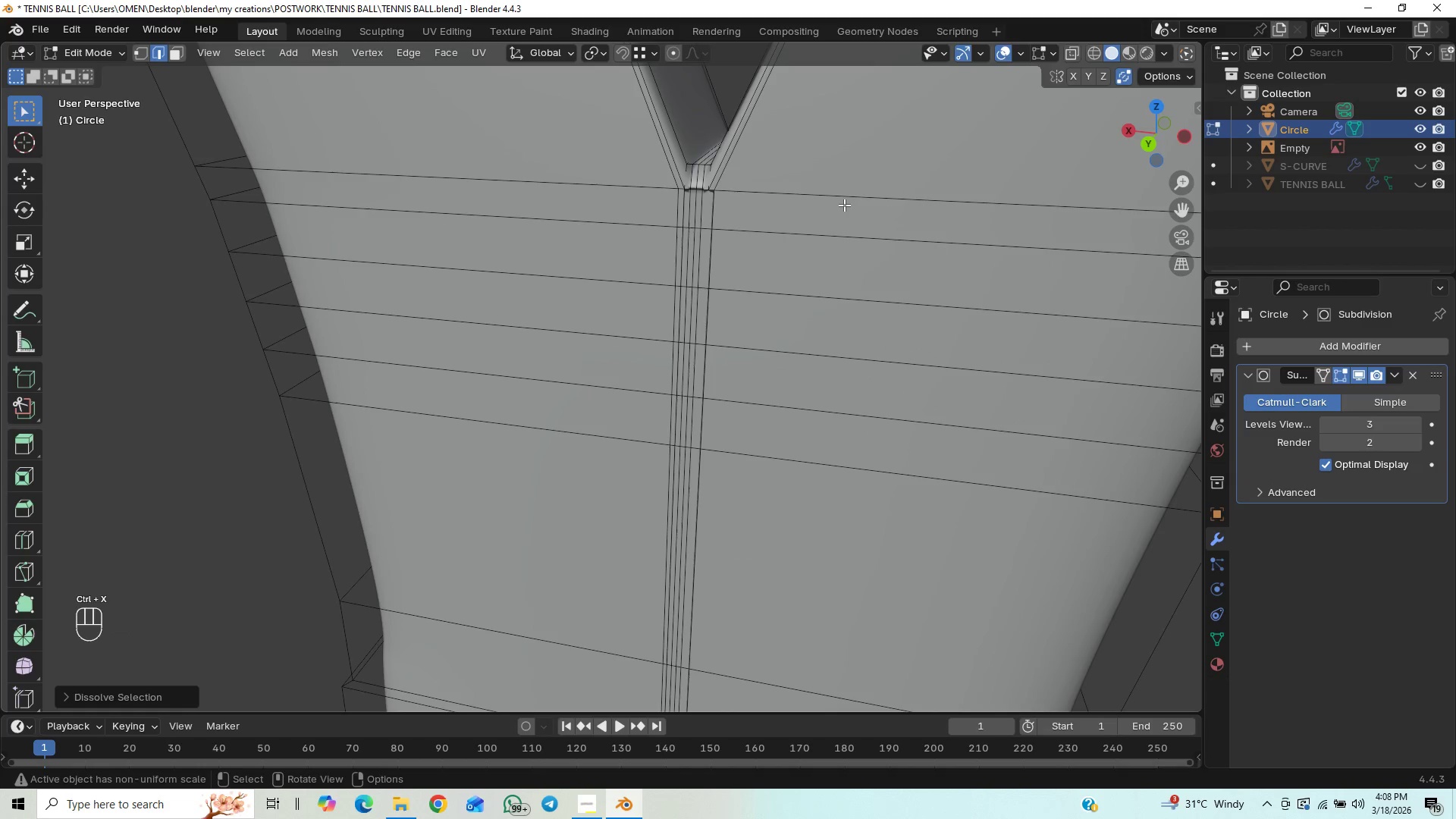 
key(Tab)
 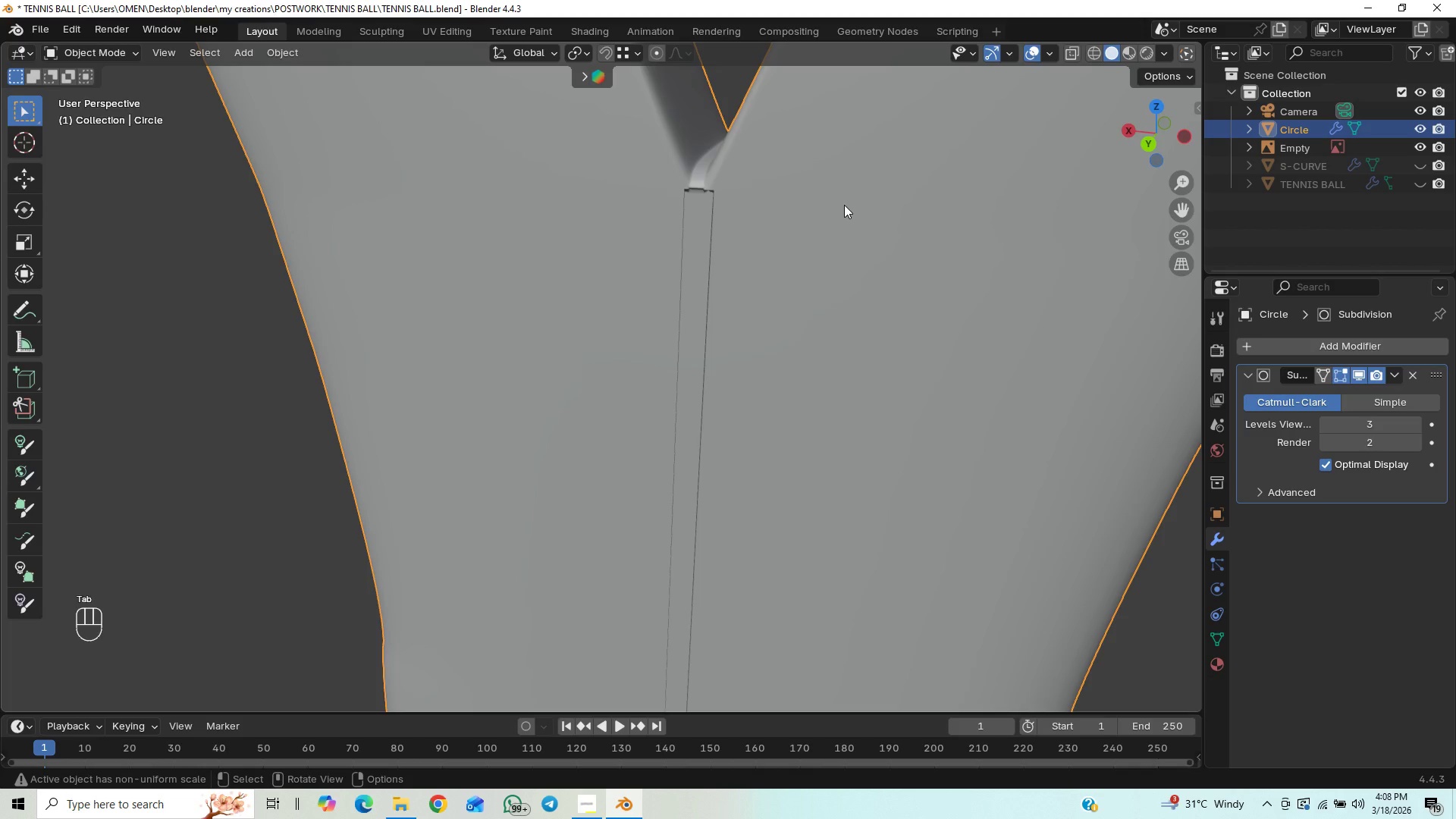 
key(Tab)
 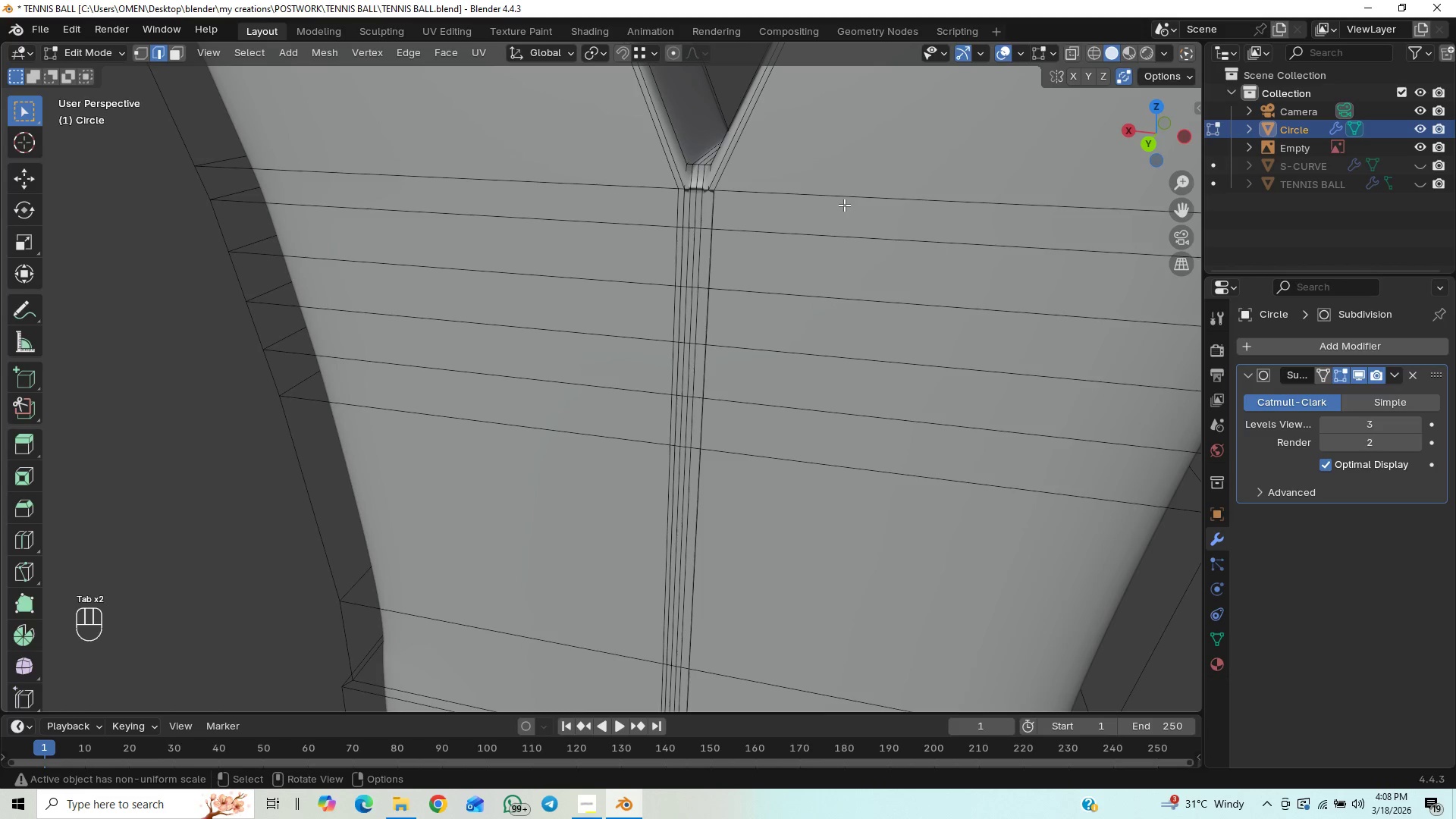 
key(Control+Z)
 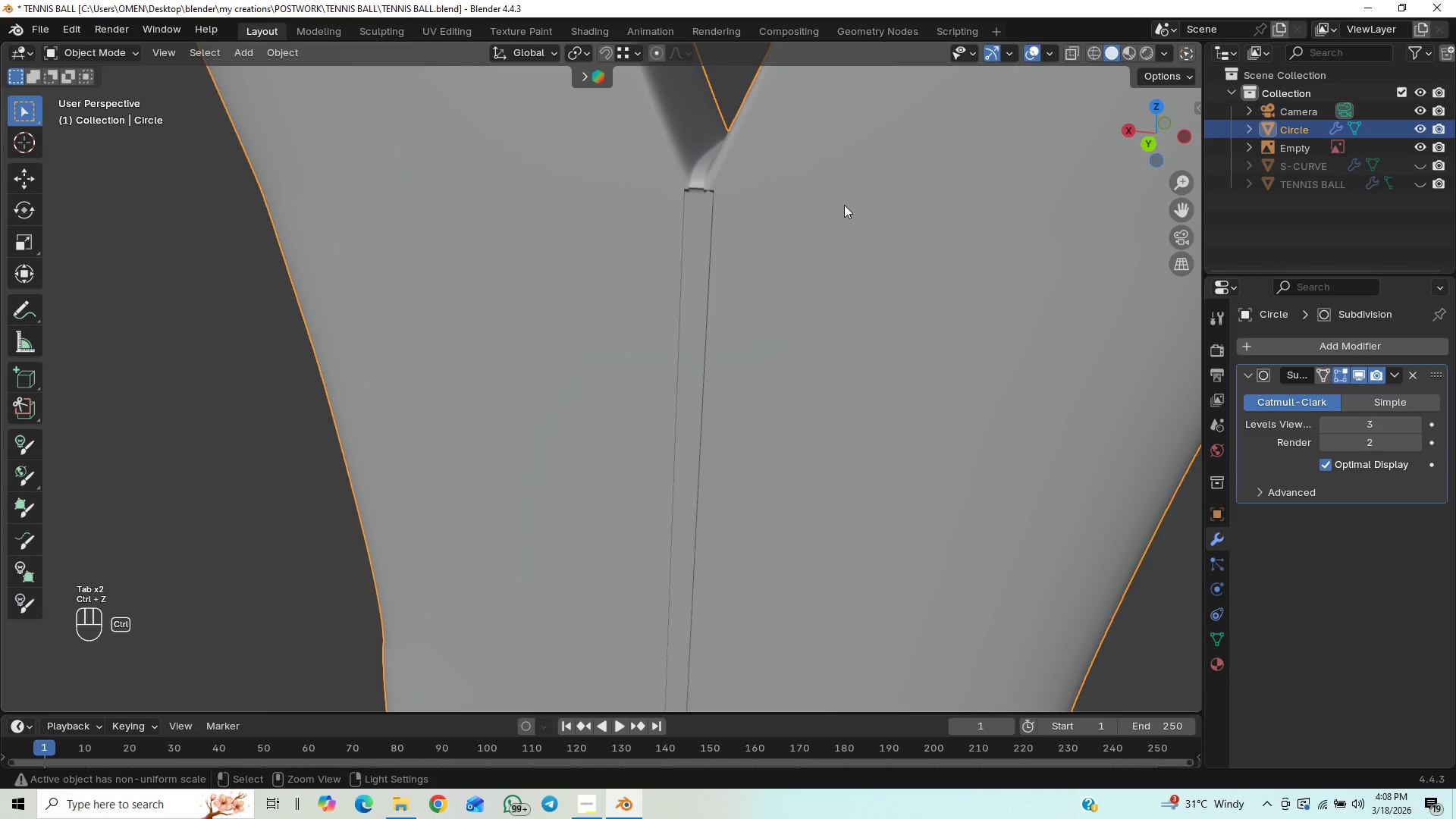 
key(Control+Z)
 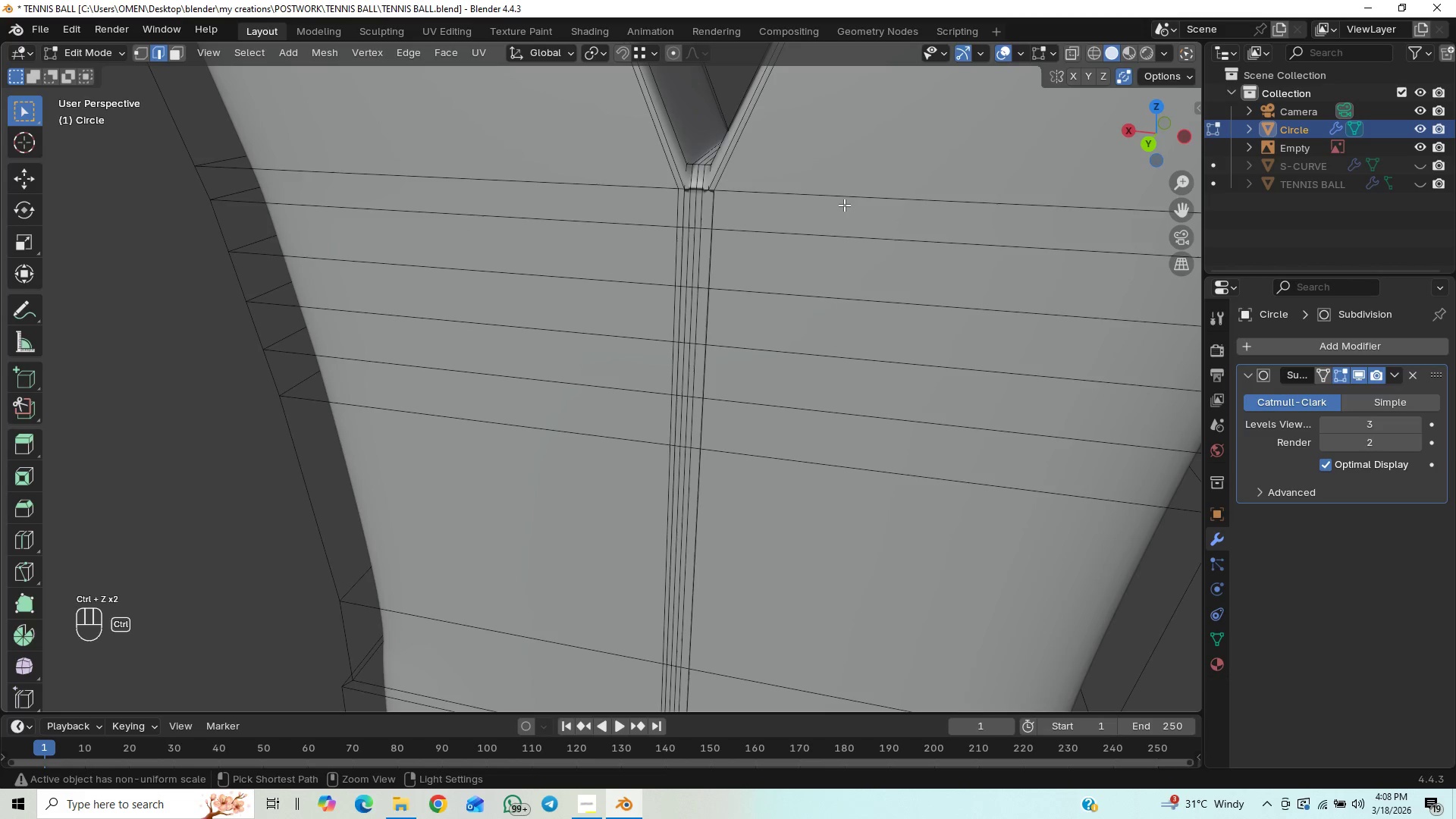 
key(Control+Z)
 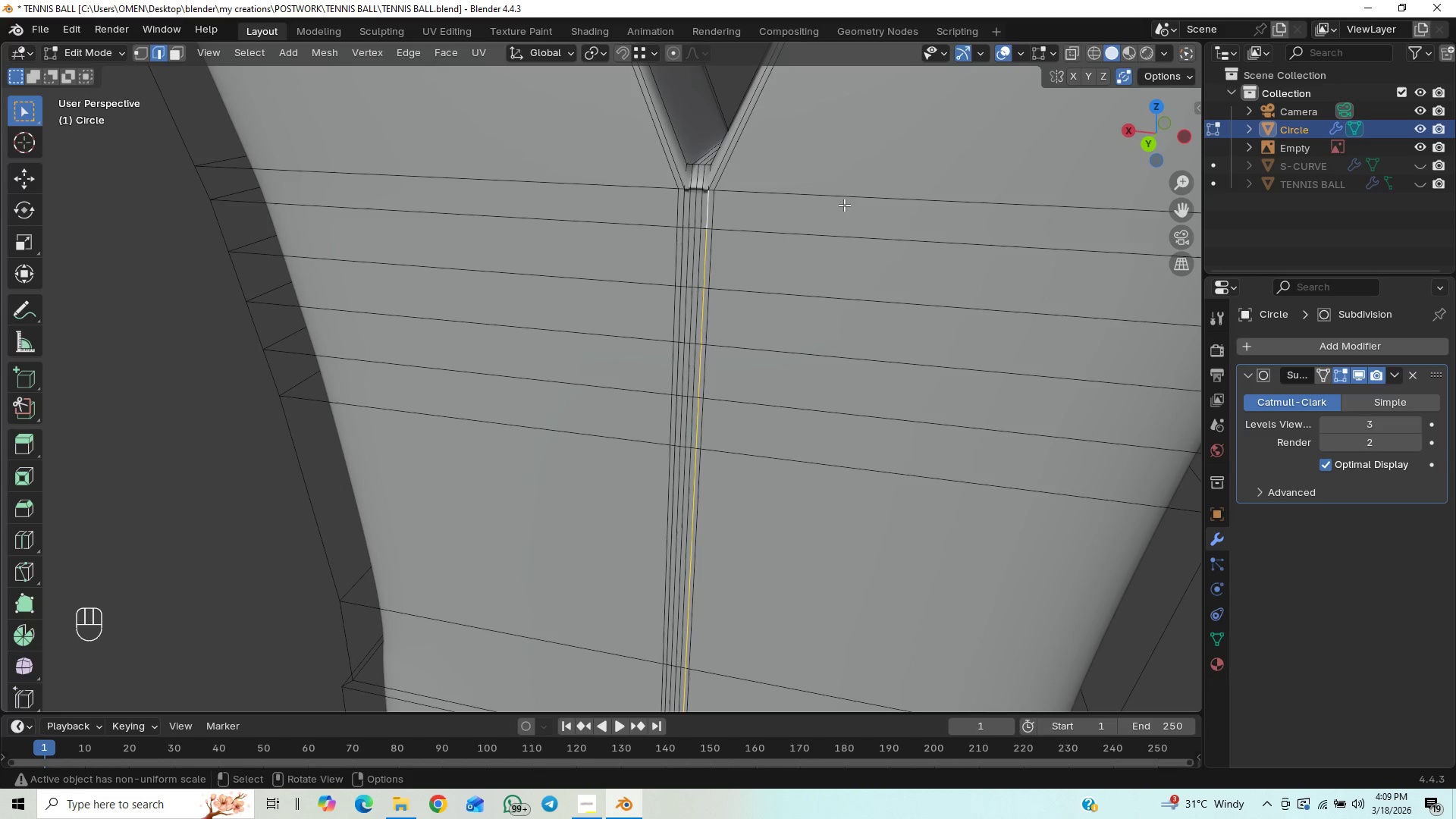 
key(Tab)
 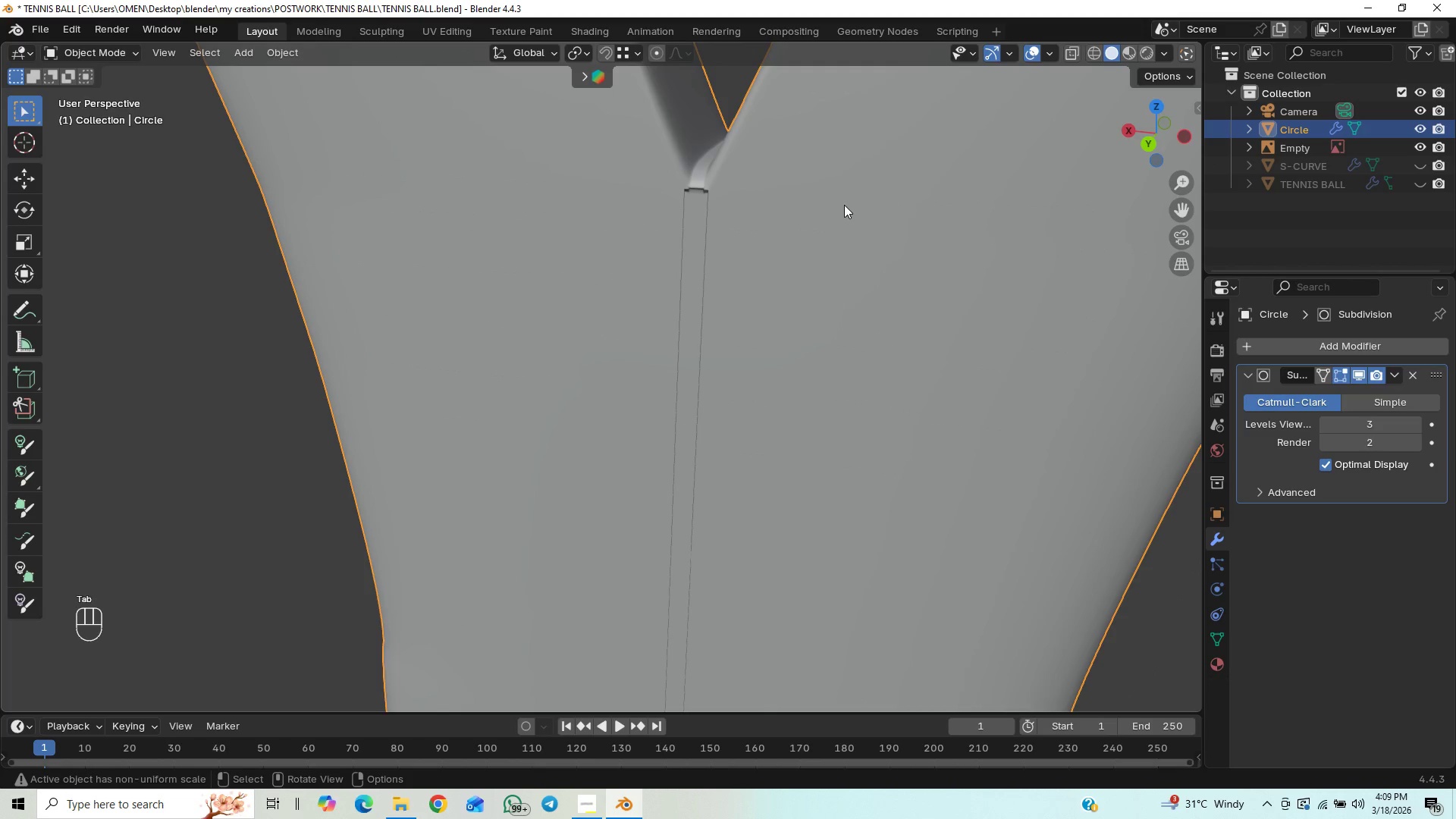 
right_click([844, 205])
 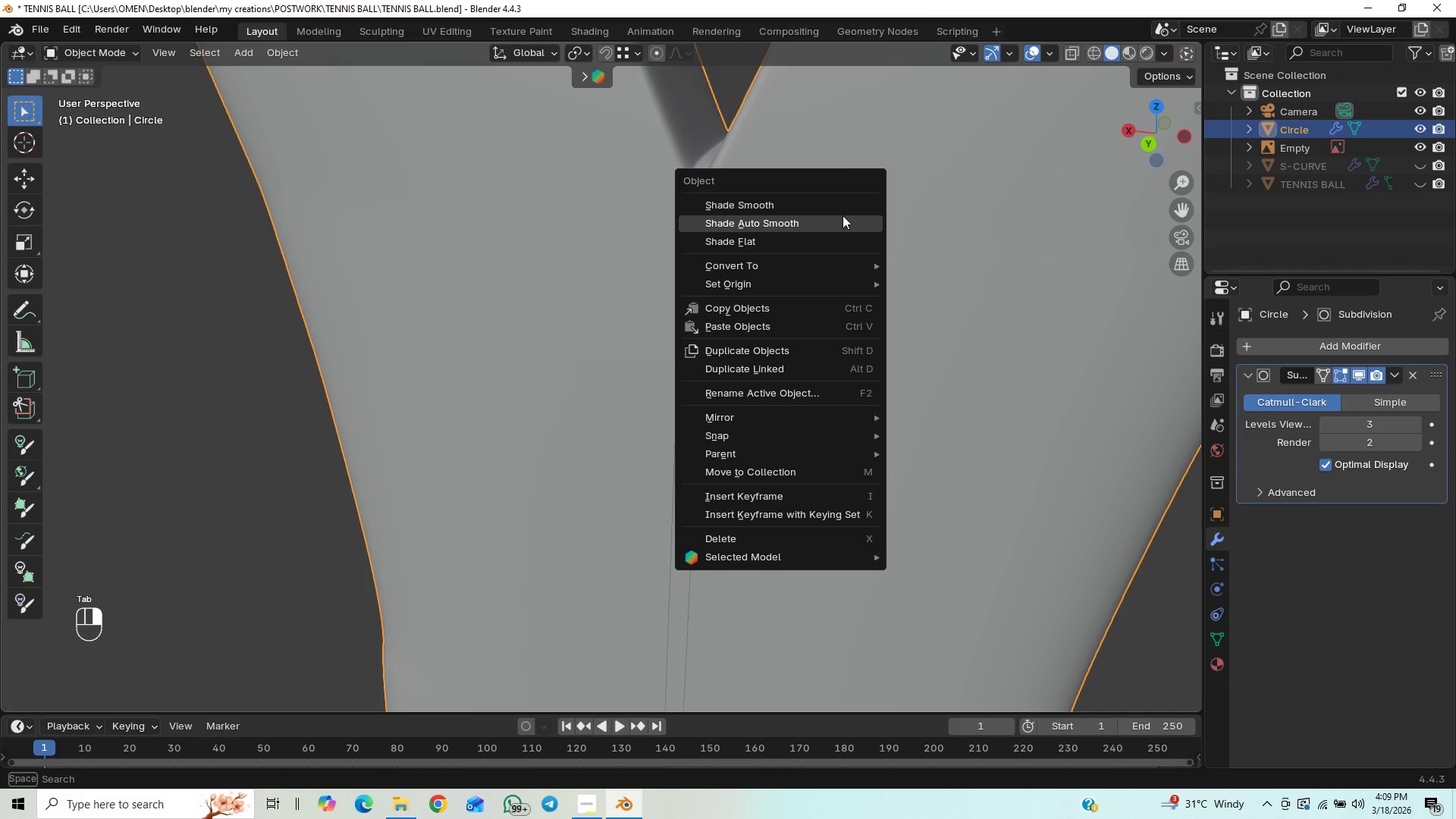 
left_click([843, 215])
 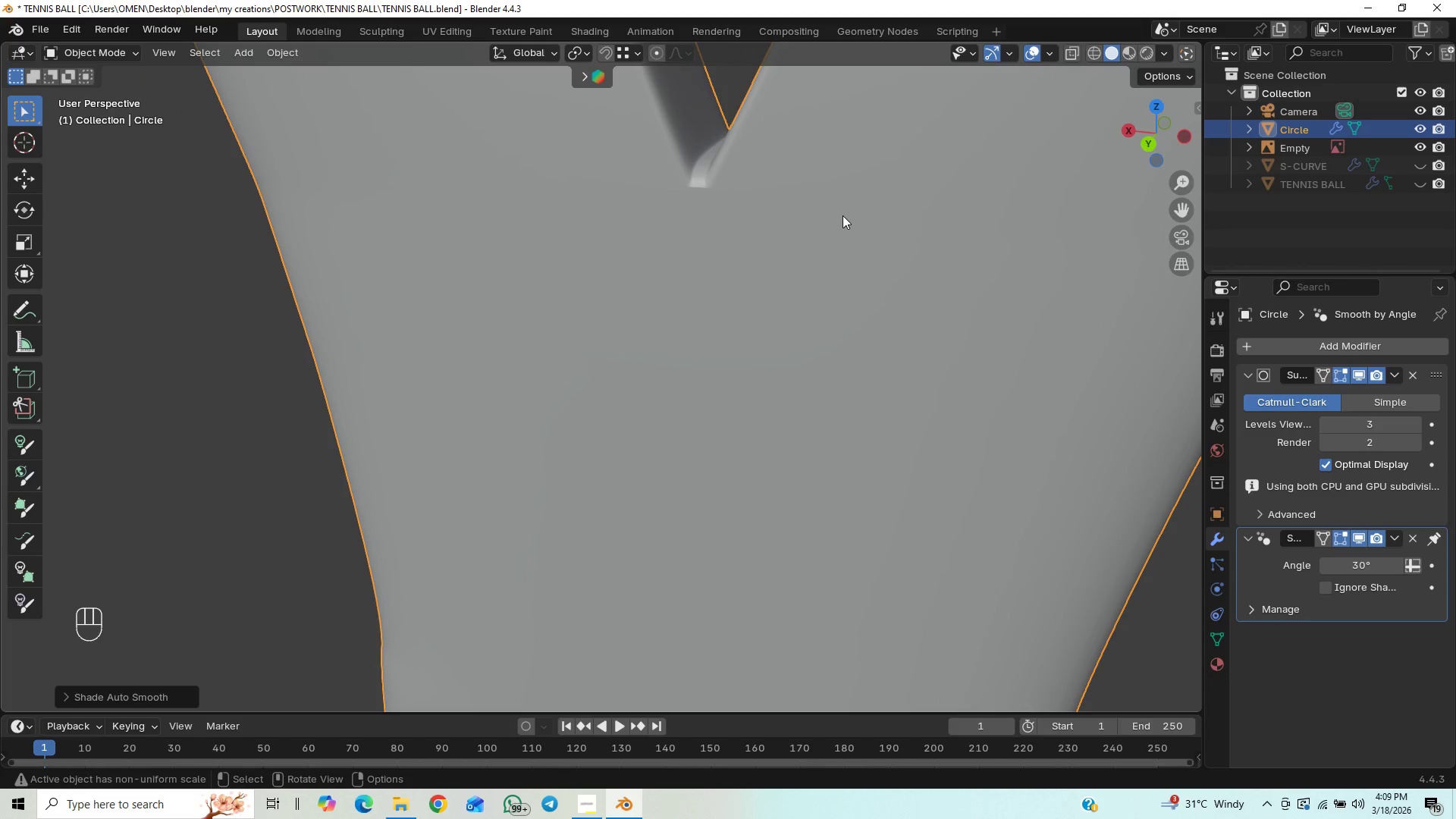 
key(Tab)
 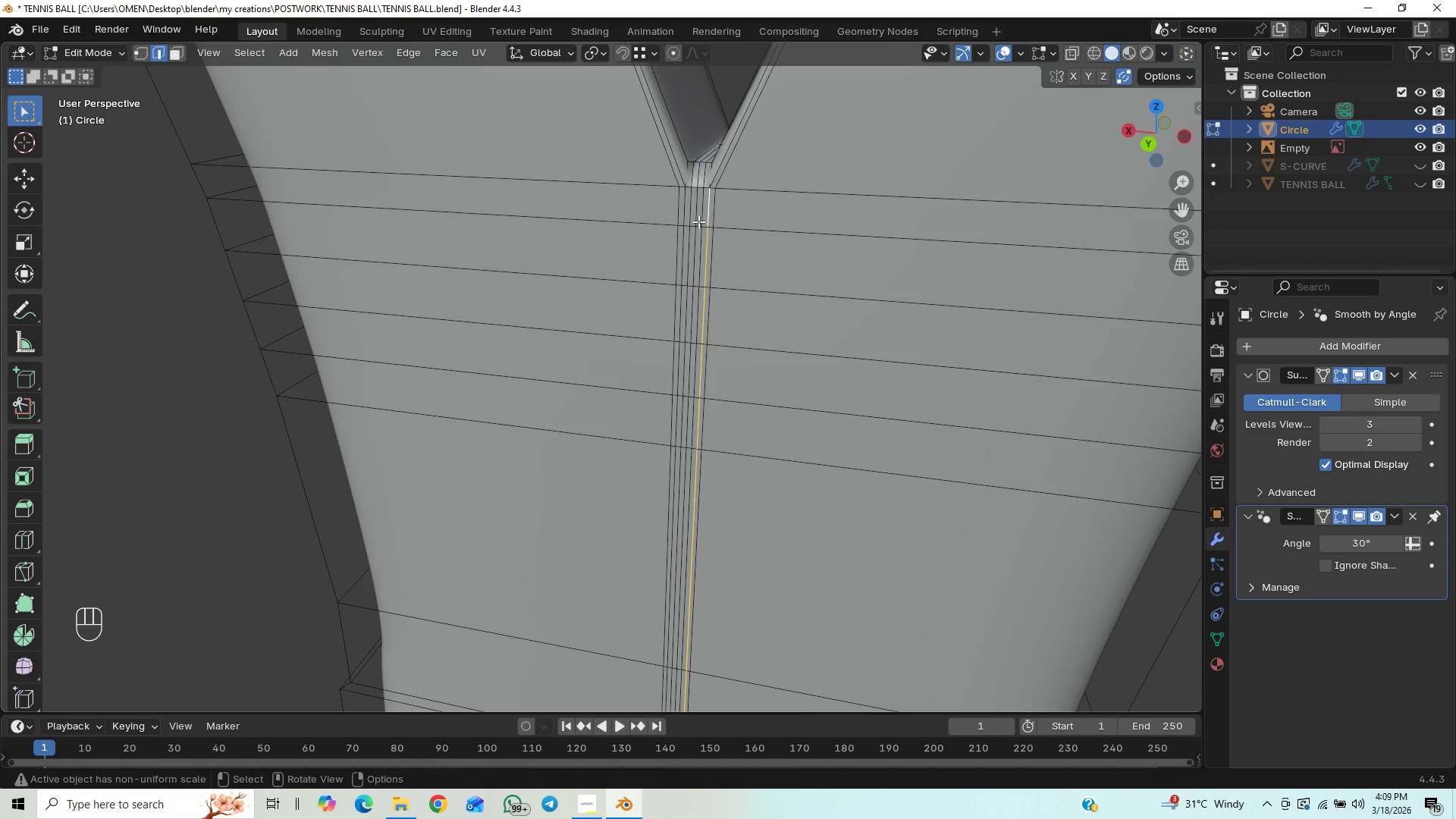 
wait(5.31)
 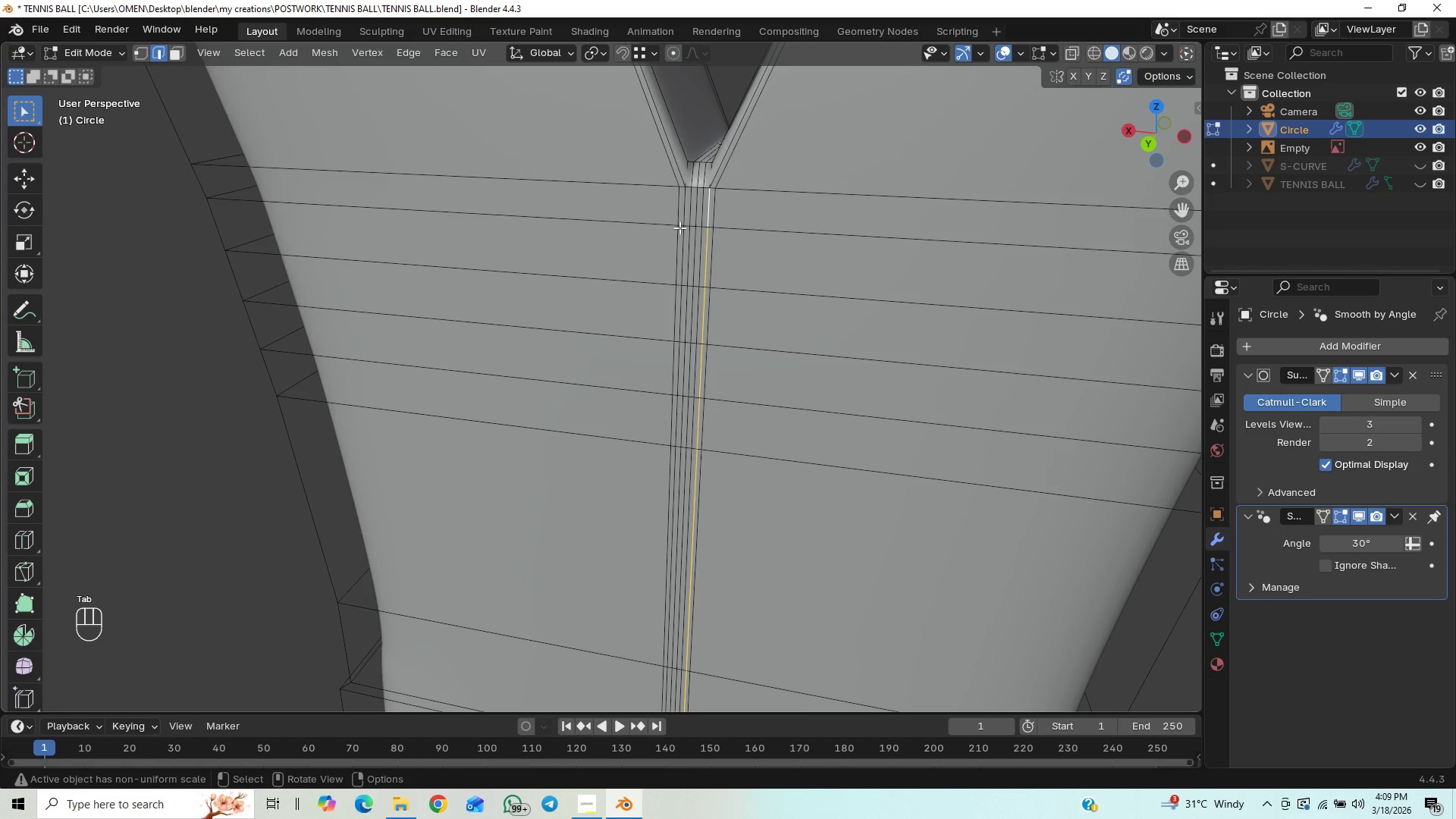 
left_click([701, 209])
 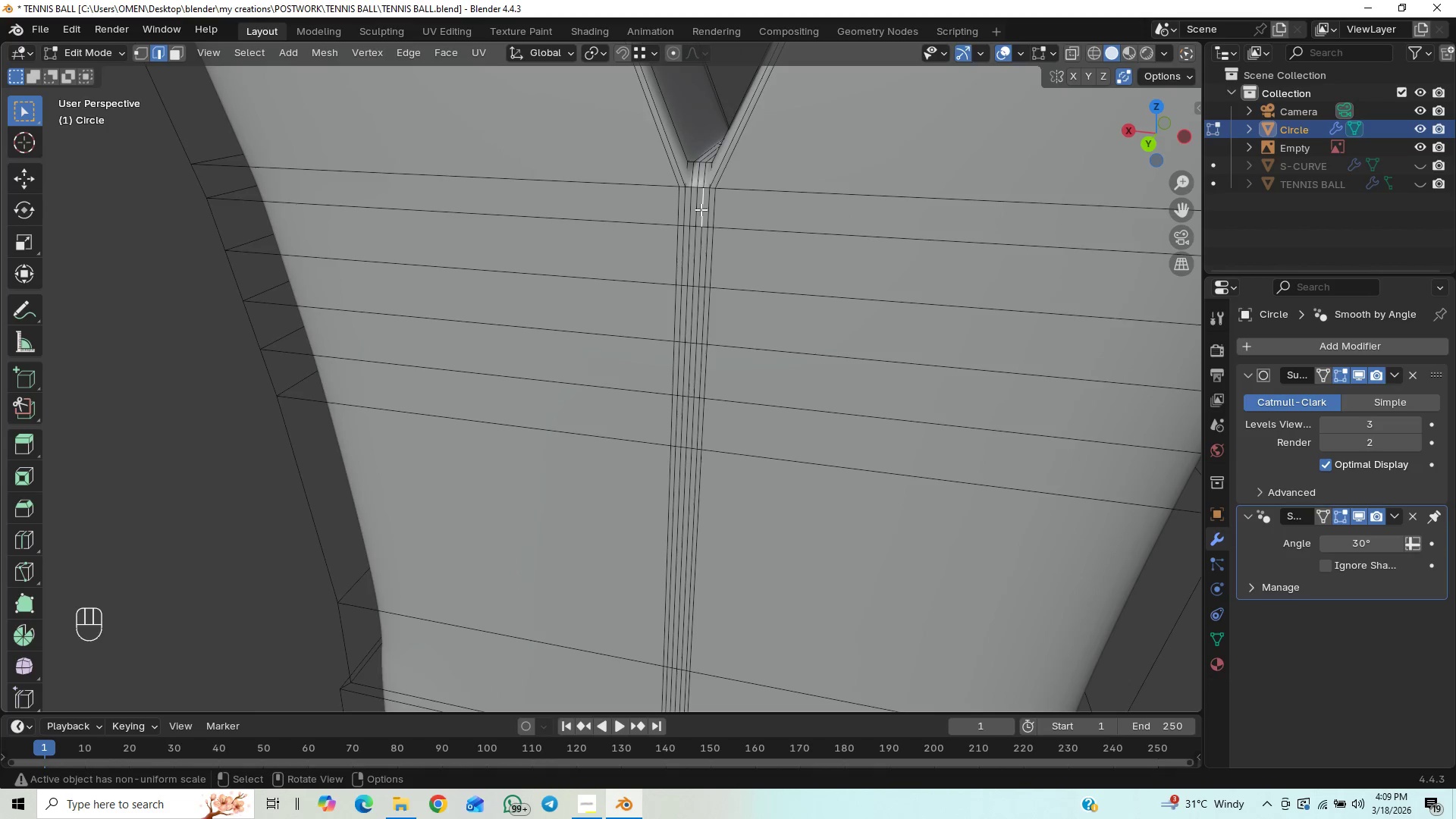 
hold_key(key=AltLeft, duration=1.47)
left_click([701, 209])
 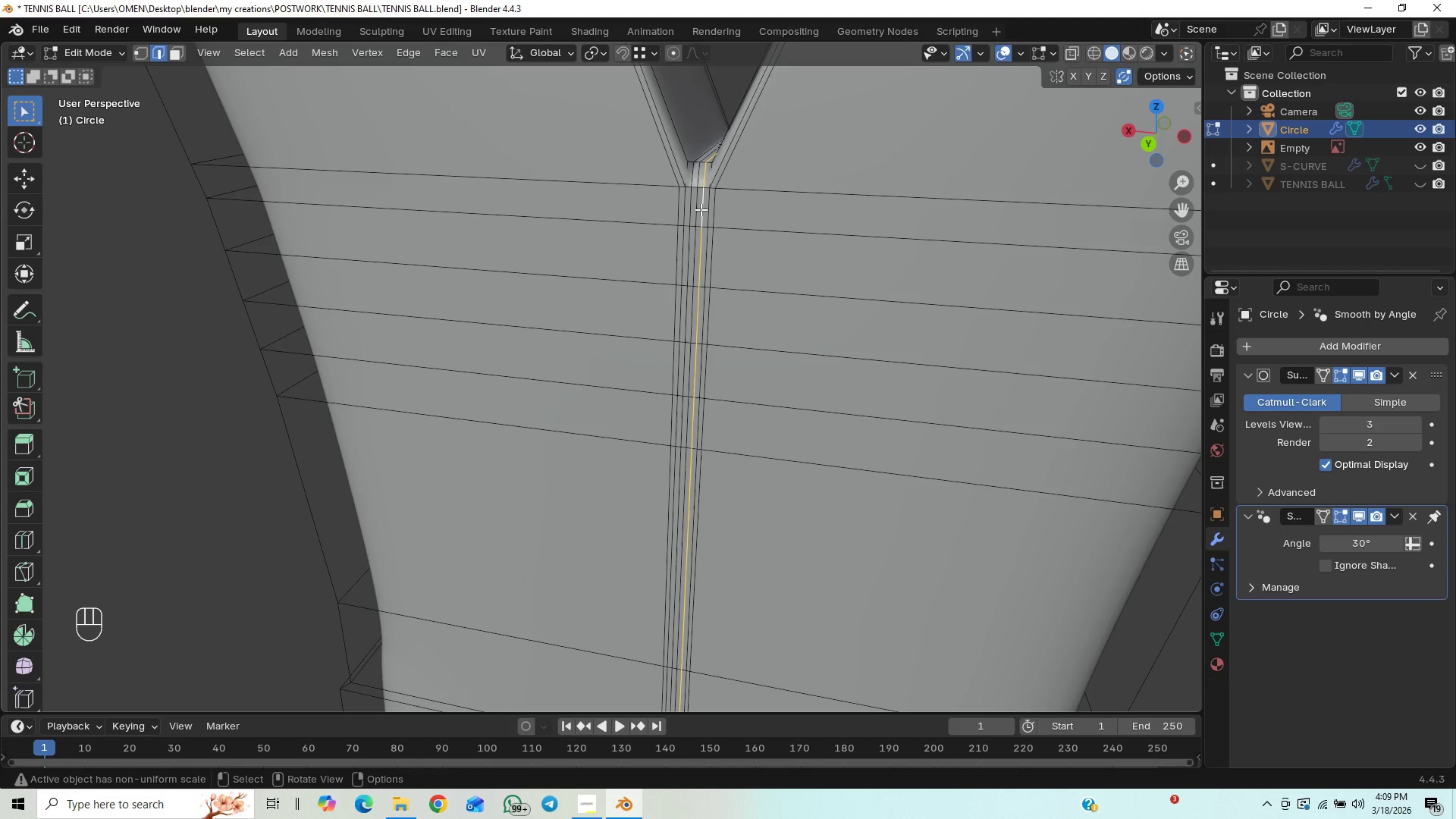 
hold_key(key=ShiftLeft, duration=5.12)
 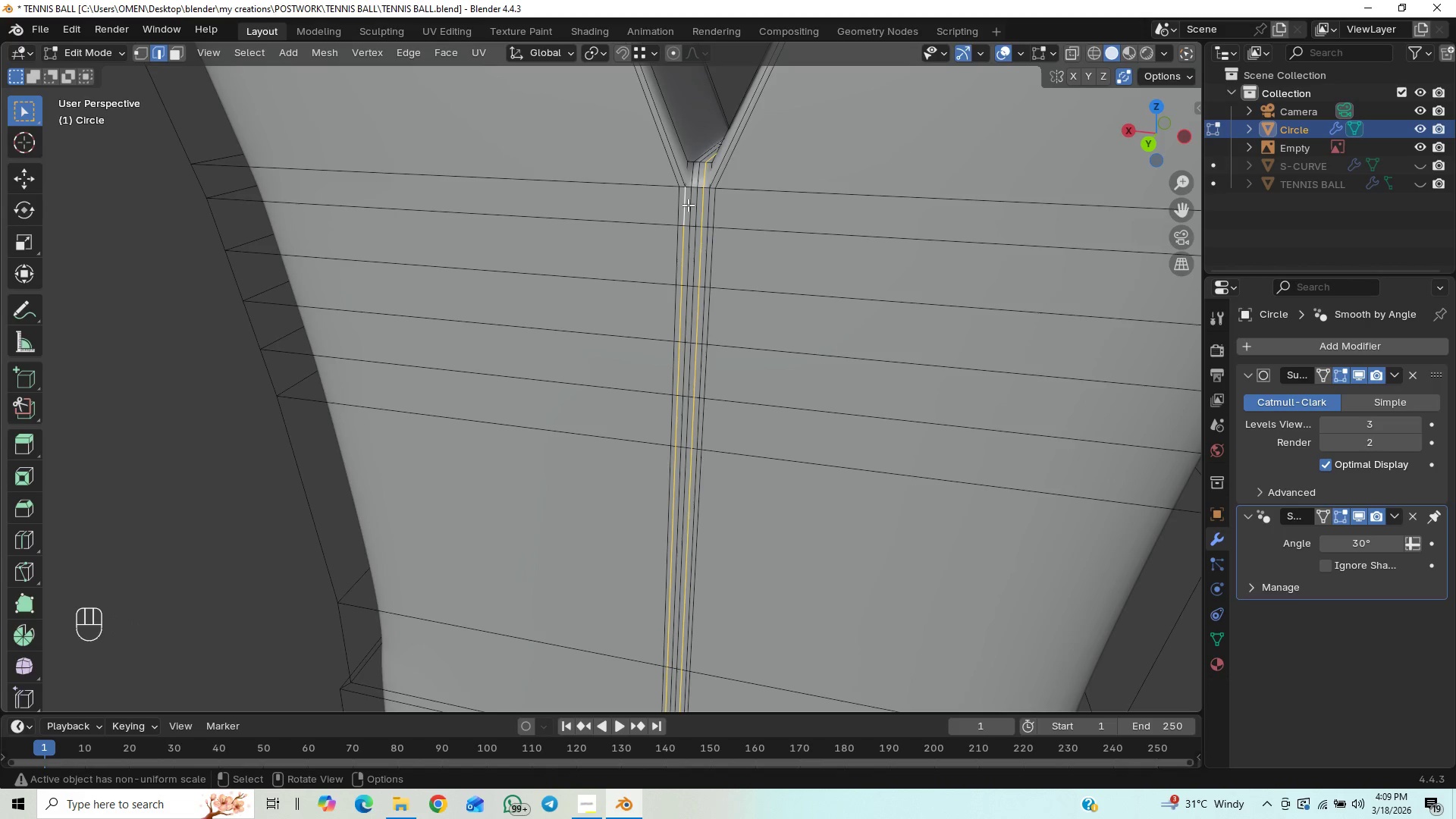 
hold_key(key=AltLeft, duration=1.5)
 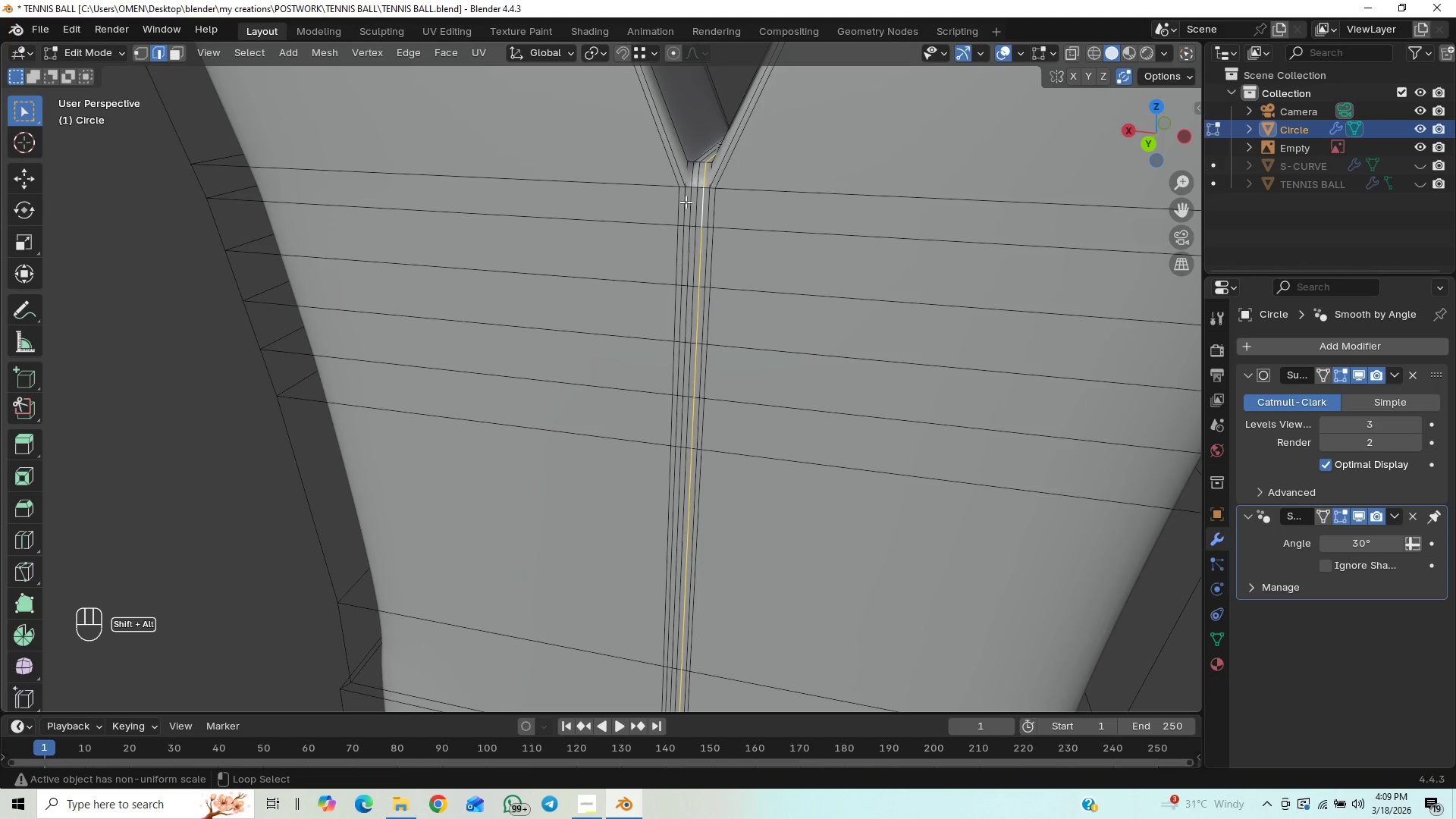 
hold_key(key=AltLeft, duration=1.51)
 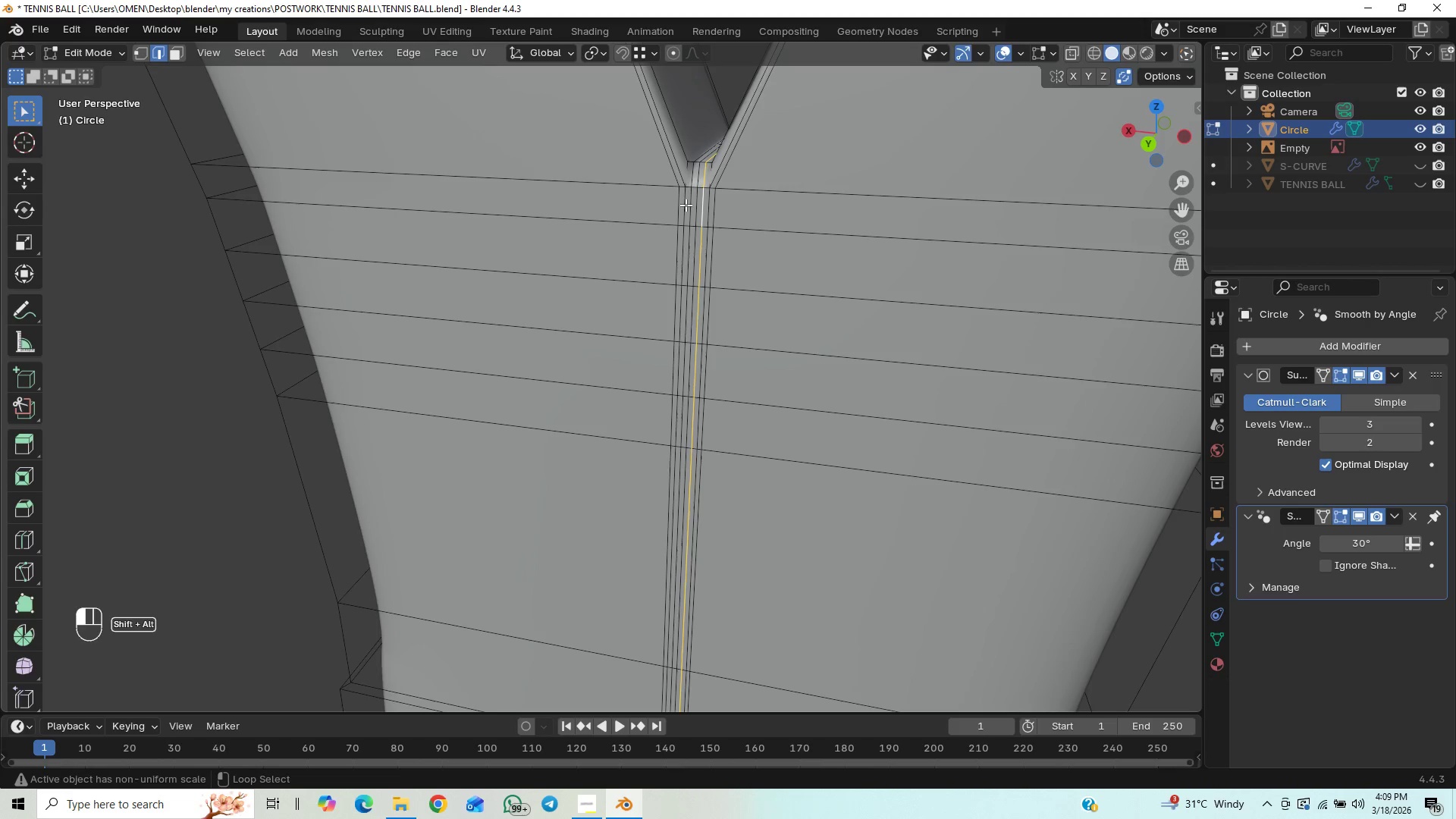 
hold_key(key=AltLeft, duration=1.5)
left_click([686, 205])
 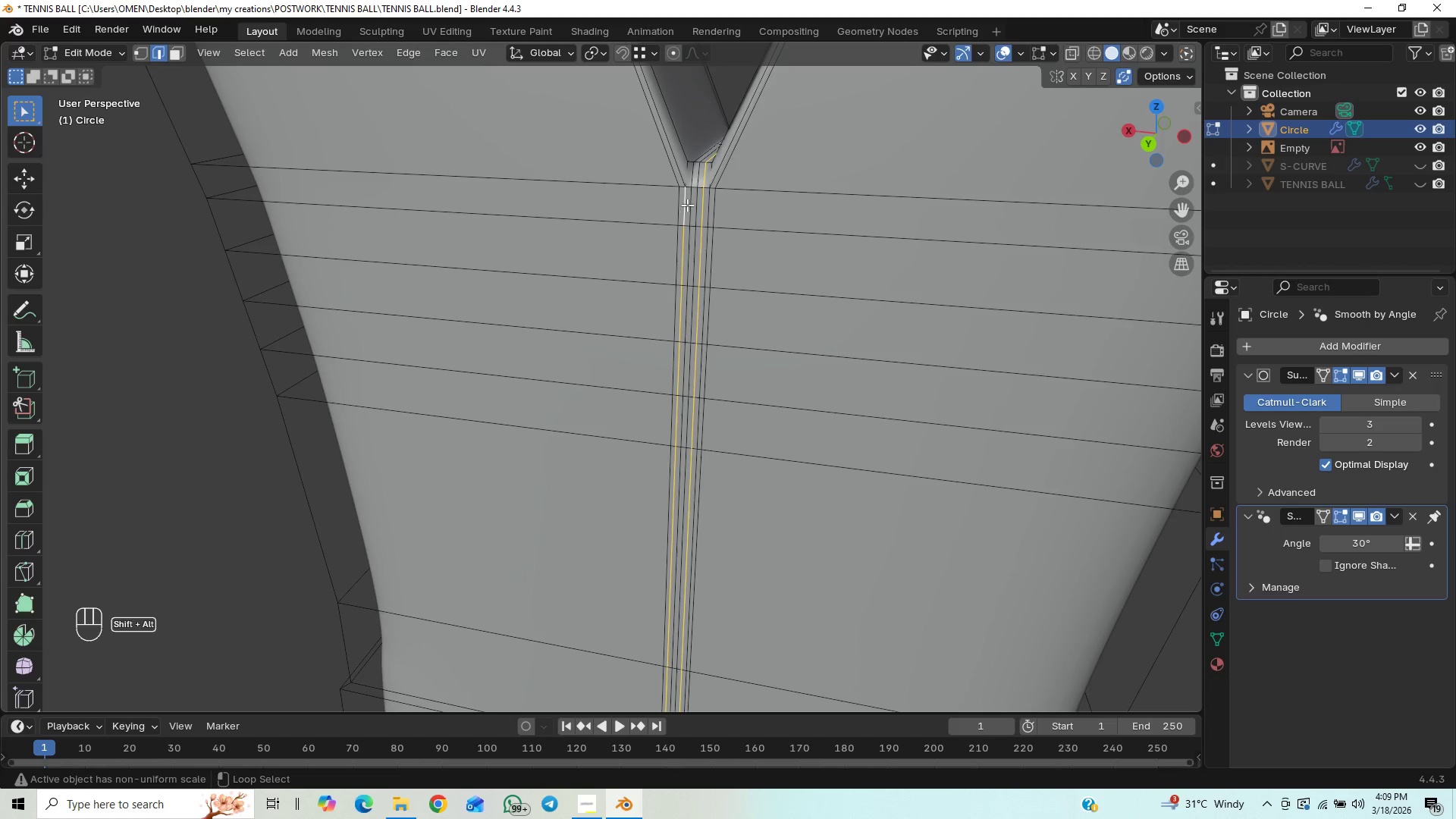 
key(Alt+Shift+AltLeft)
 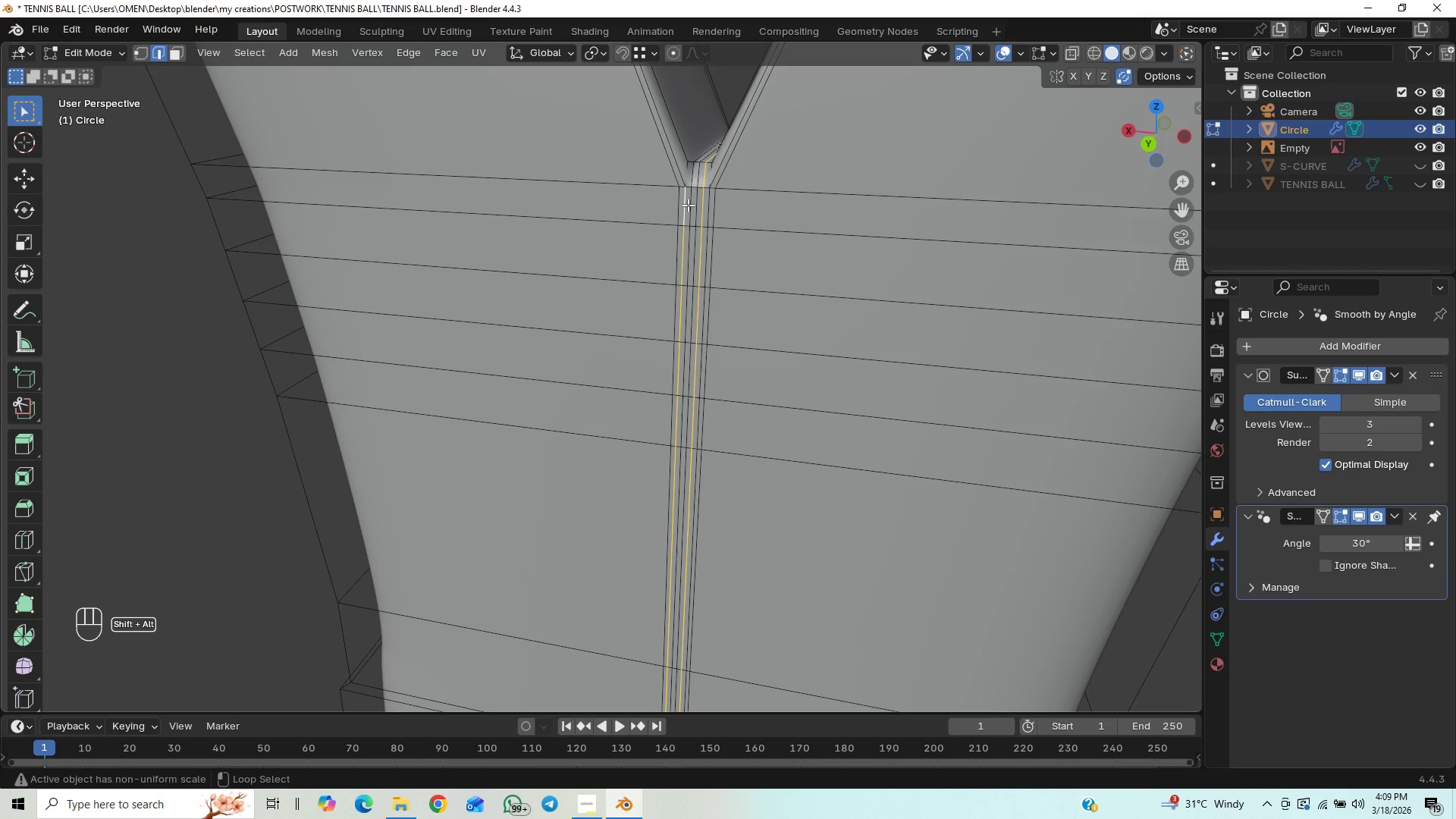 
key(Alt+Shift+AltLeft)
 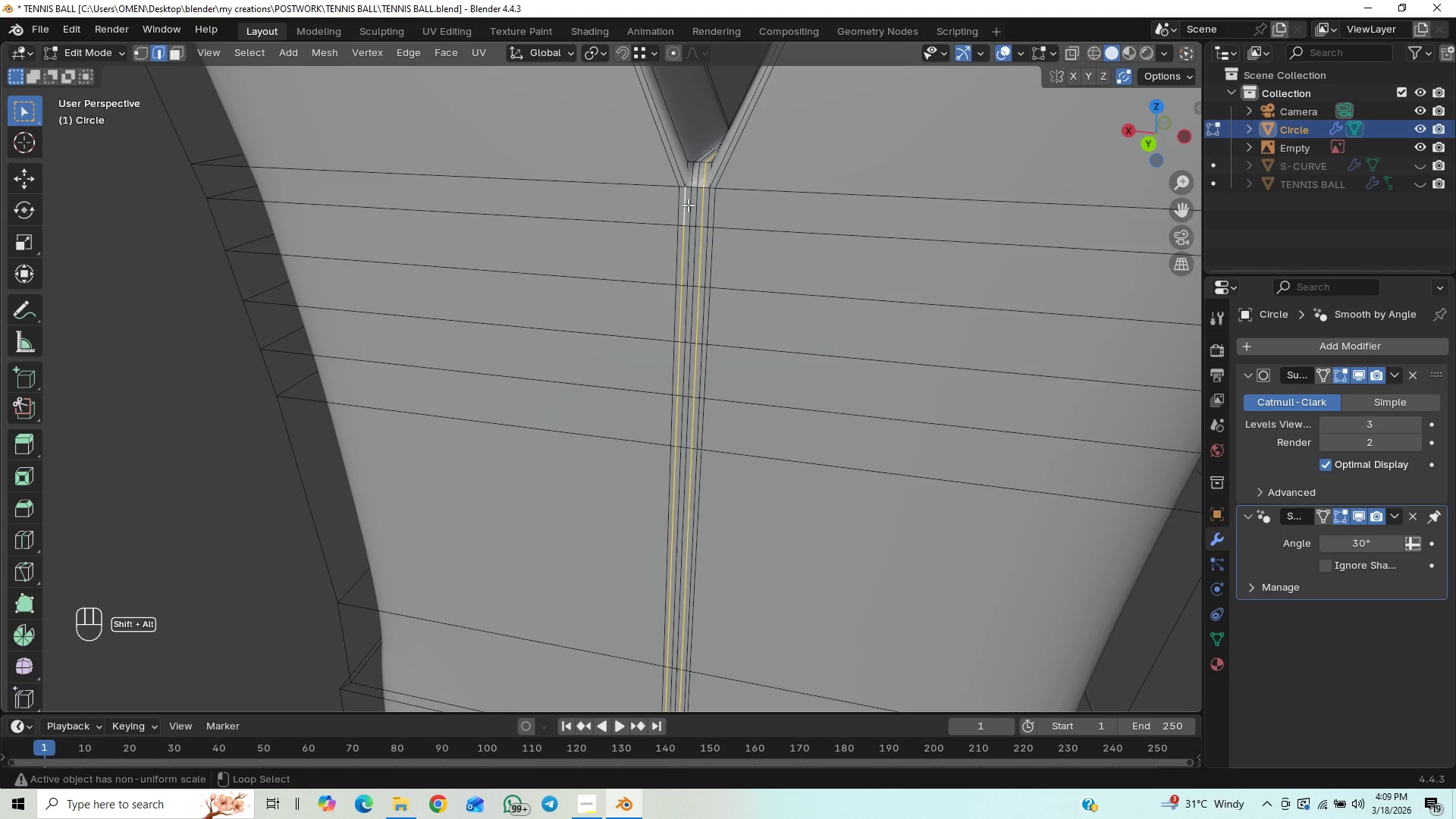 
key(Alt+Shift+AltLeft)
 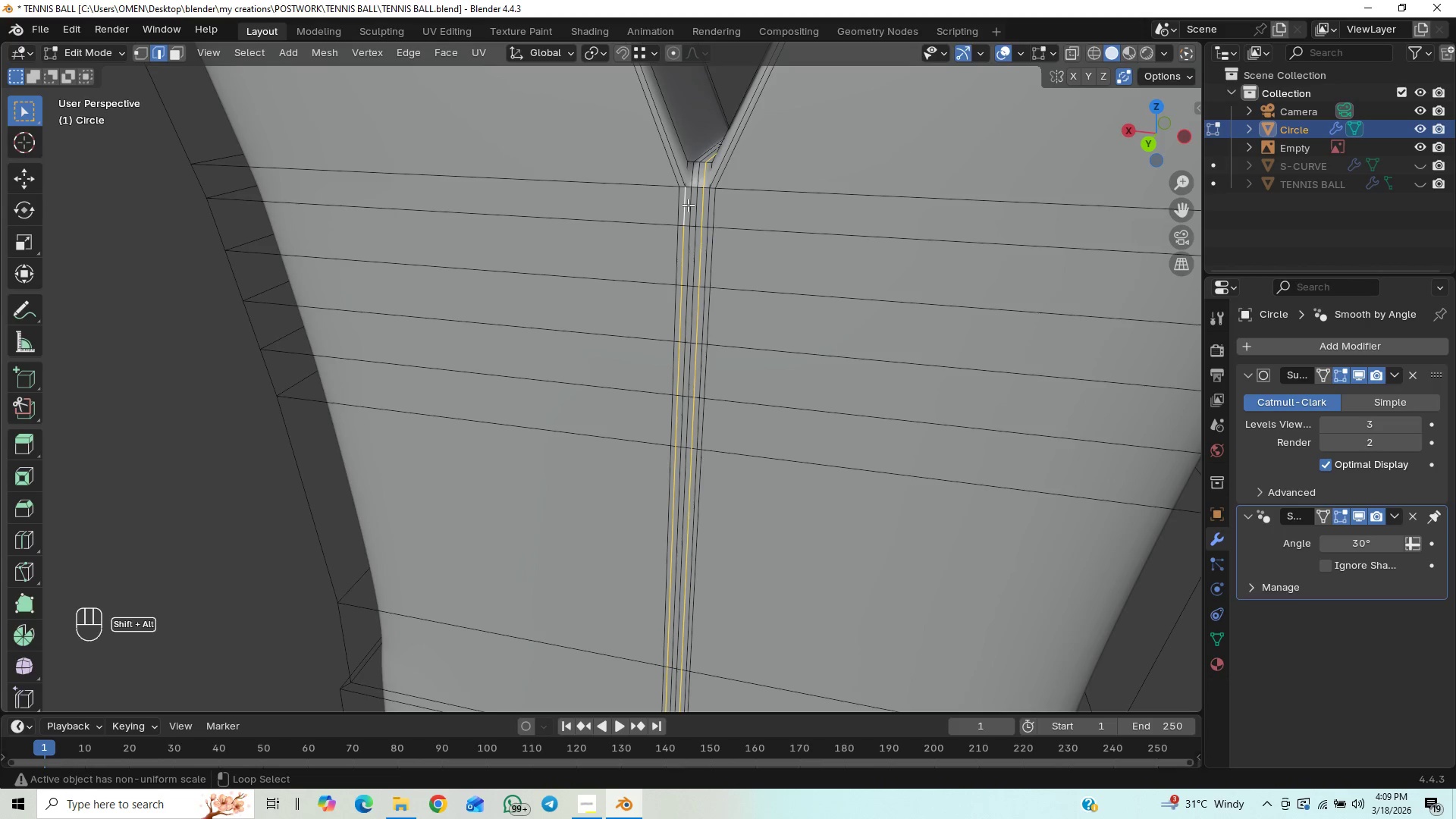 
key(Alt+Shift+AltLeft)
 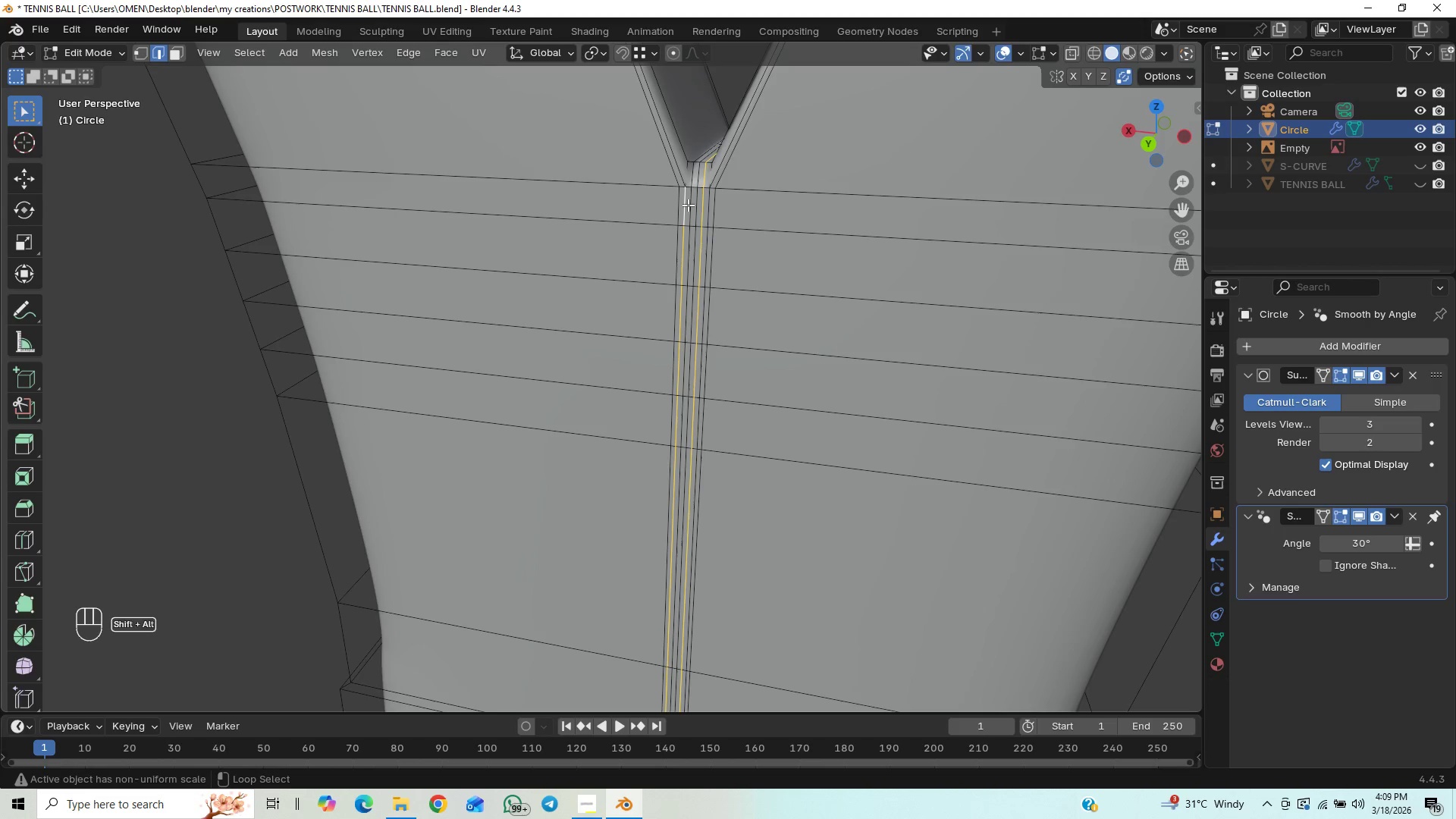 
key(Alt+Shift+AltLeft)
 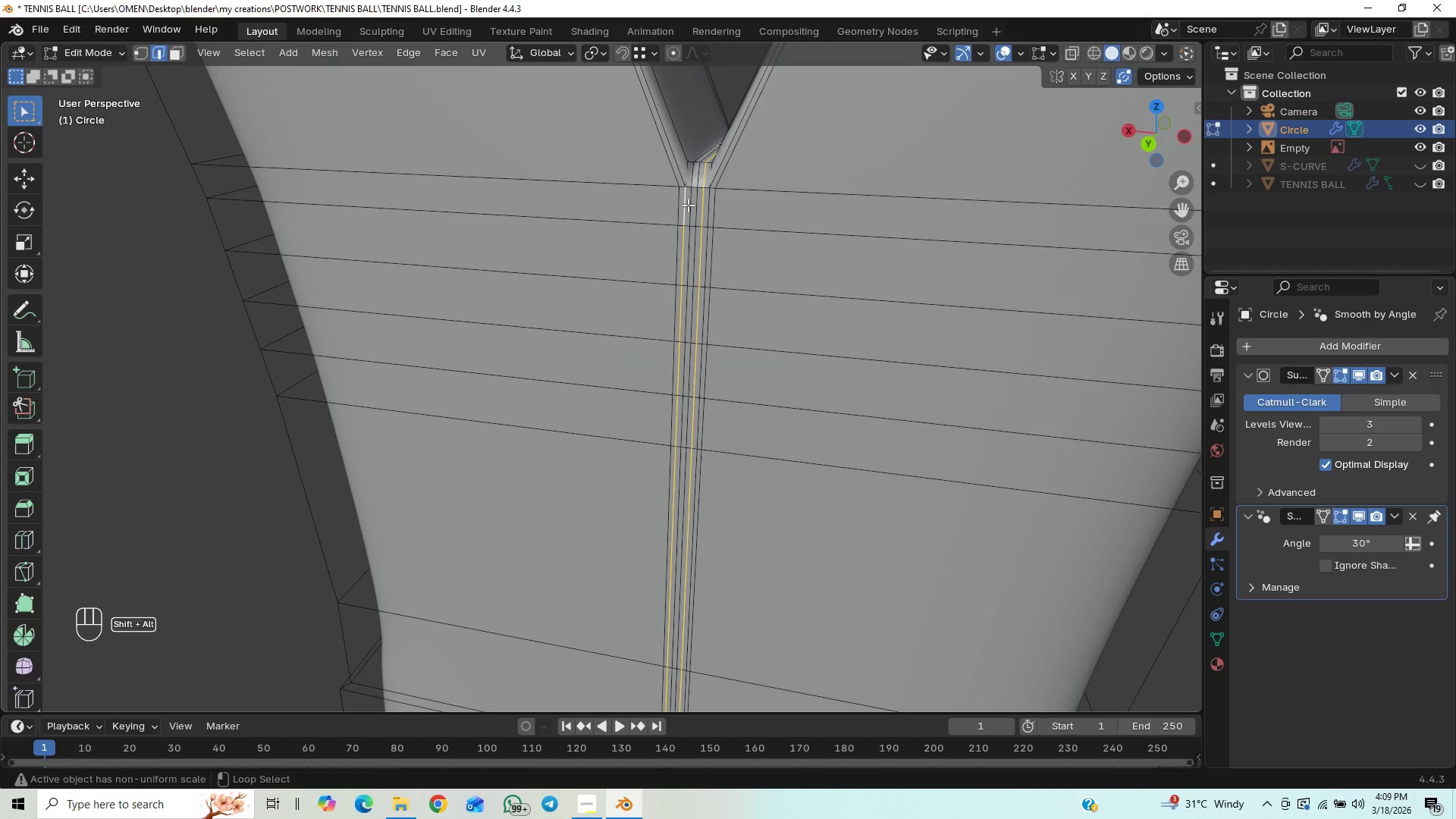 
key(Alt+AltLeft)
 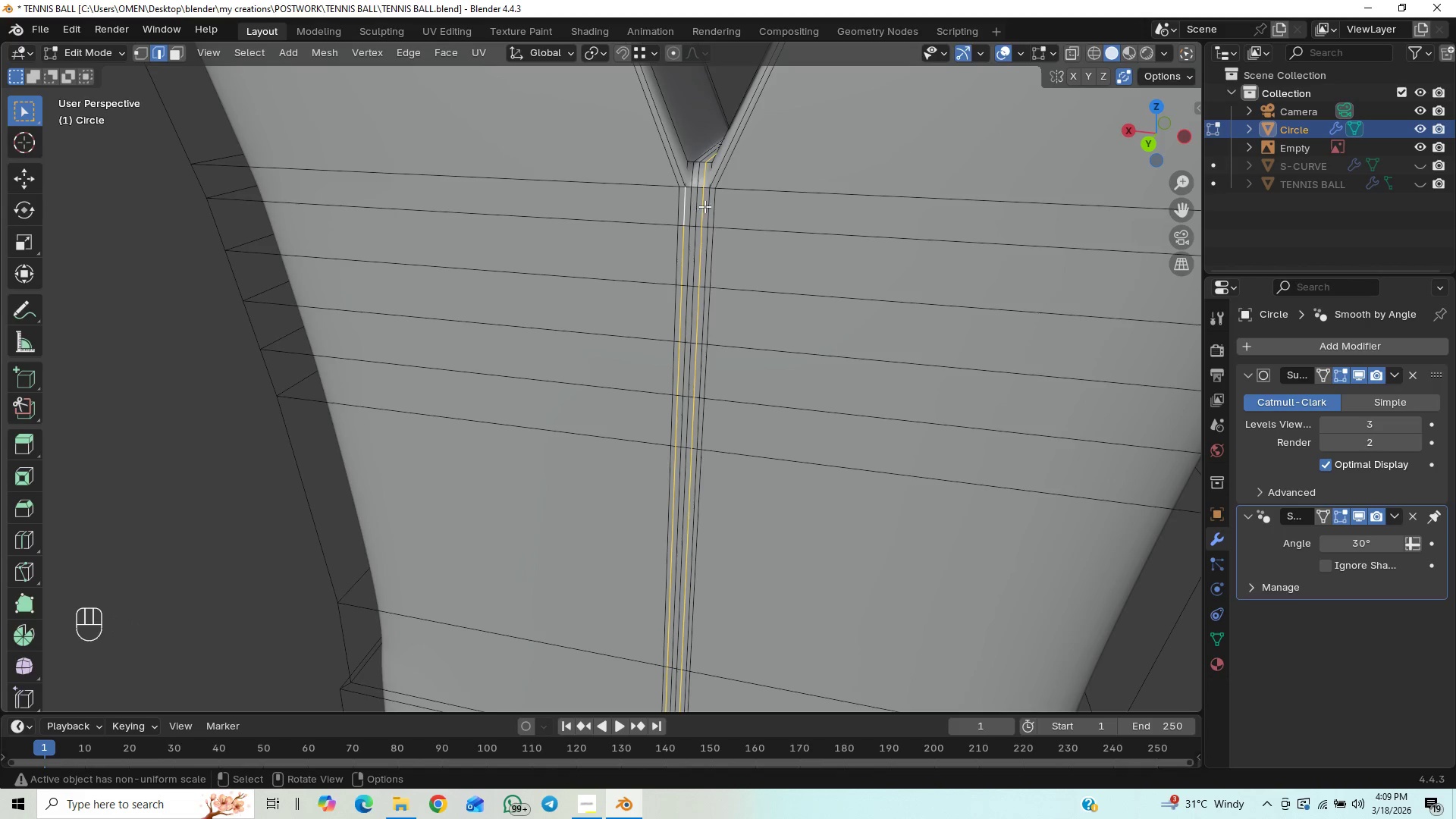 
hold_key(key=ShiftLeft, duration=0.66)
left_click([707, 206])
 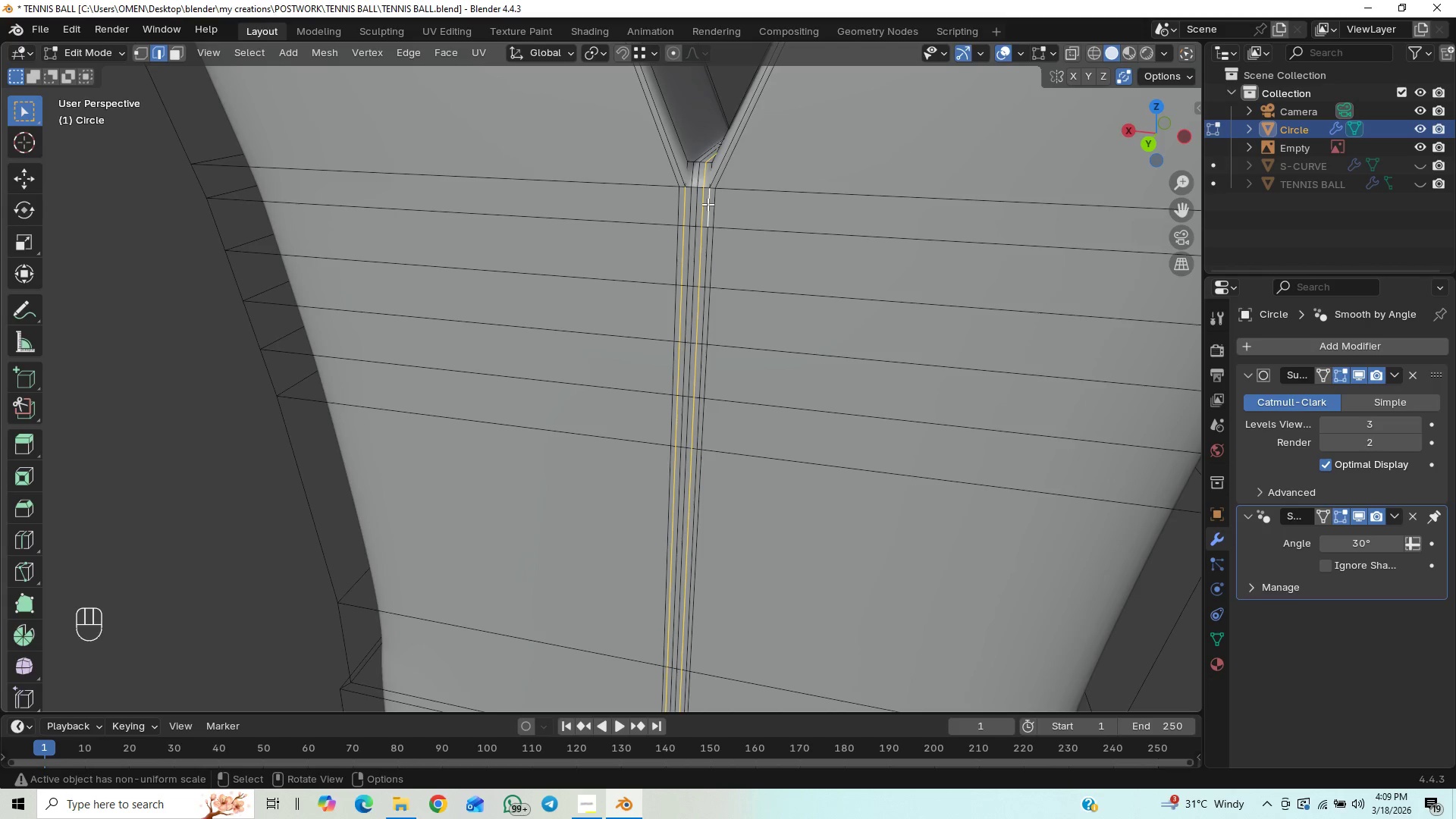 
left_click([708, 206])
 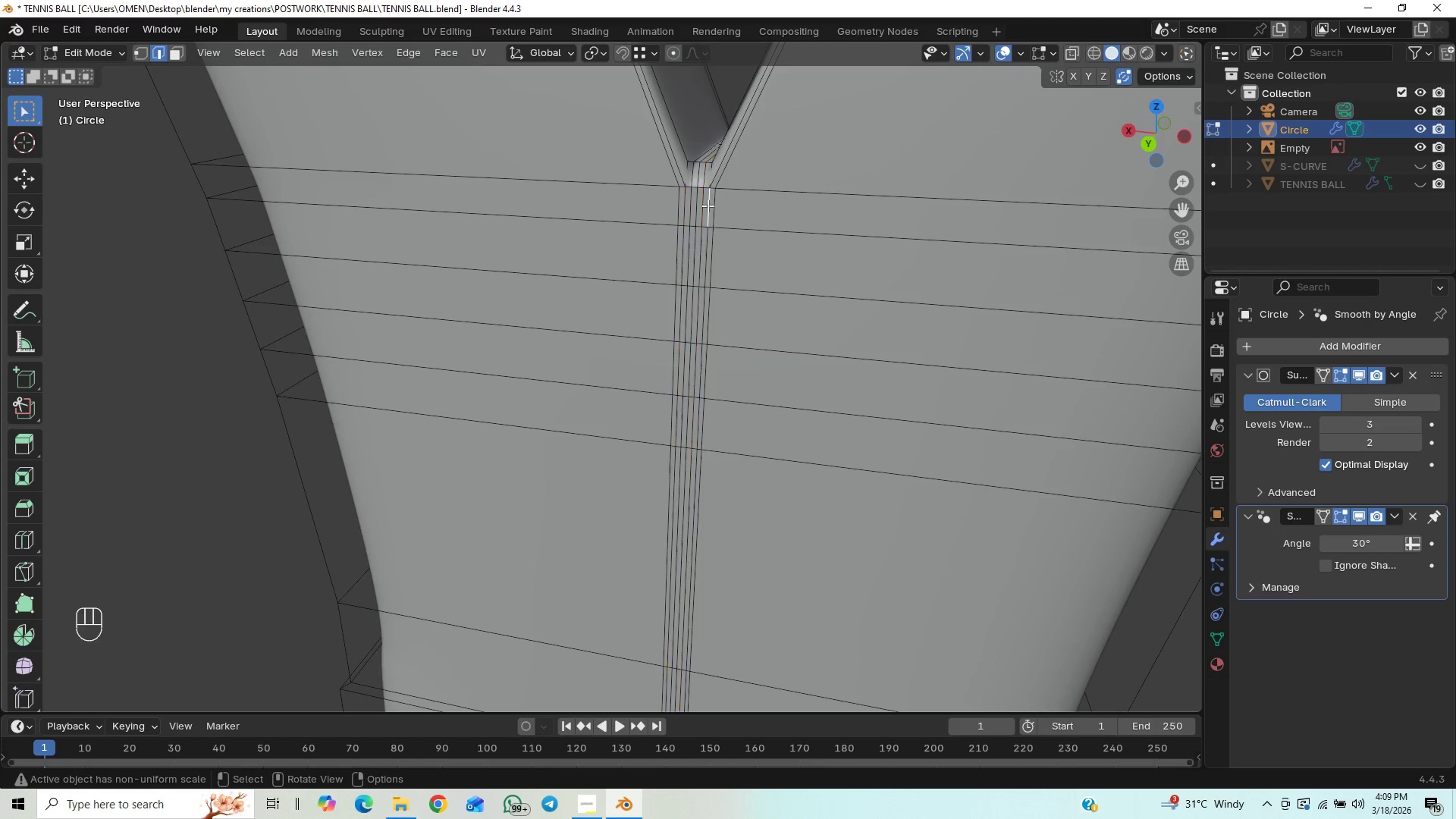 
hold_key(key=ShiftLeft, duration=5.3)
hold_key(key=AltLeft, duration=1.5)
left_click([708, 206])
 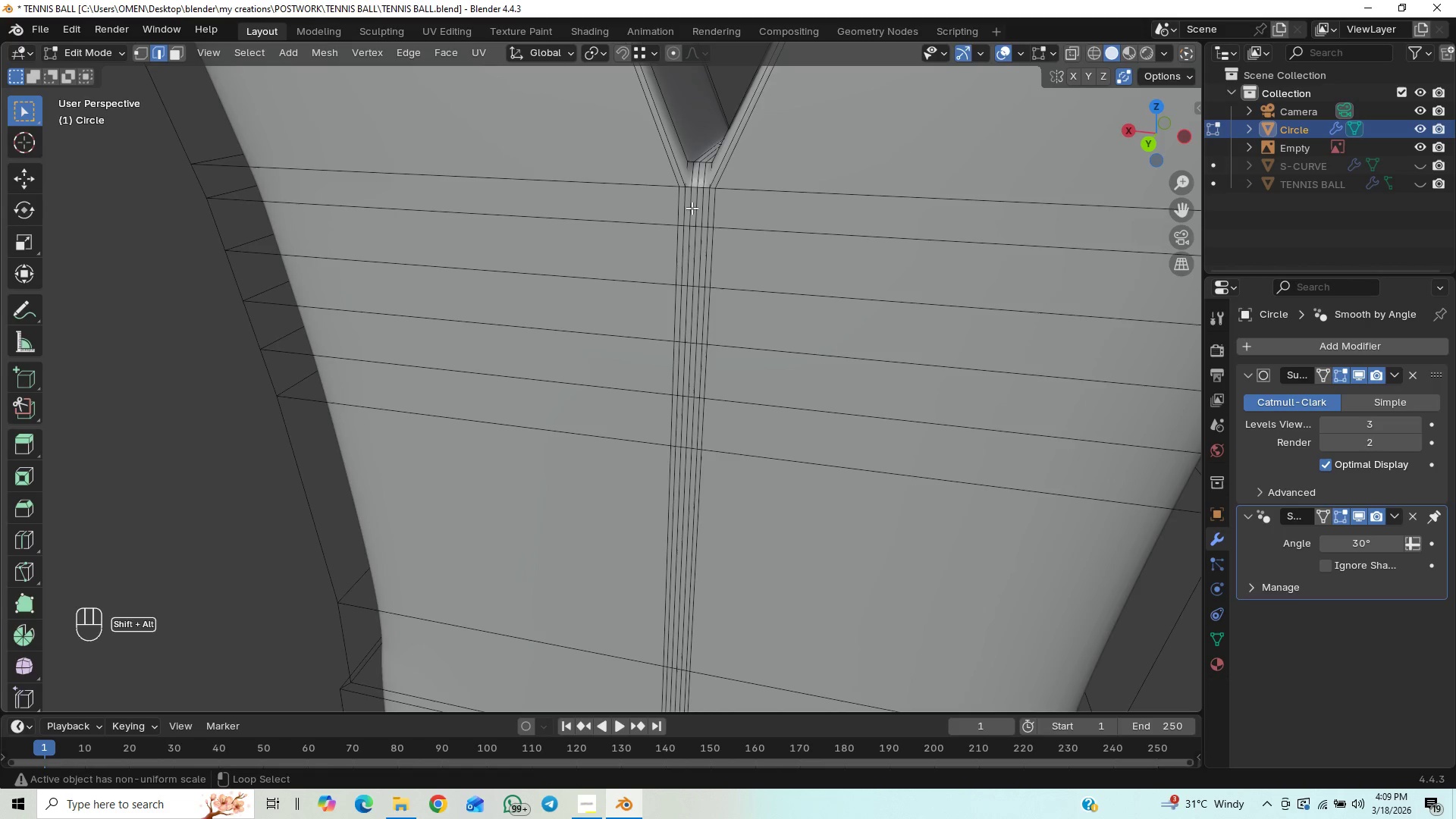 
hold_key(key=AltLeft, duration=1.5)
left_click([708, 207])
 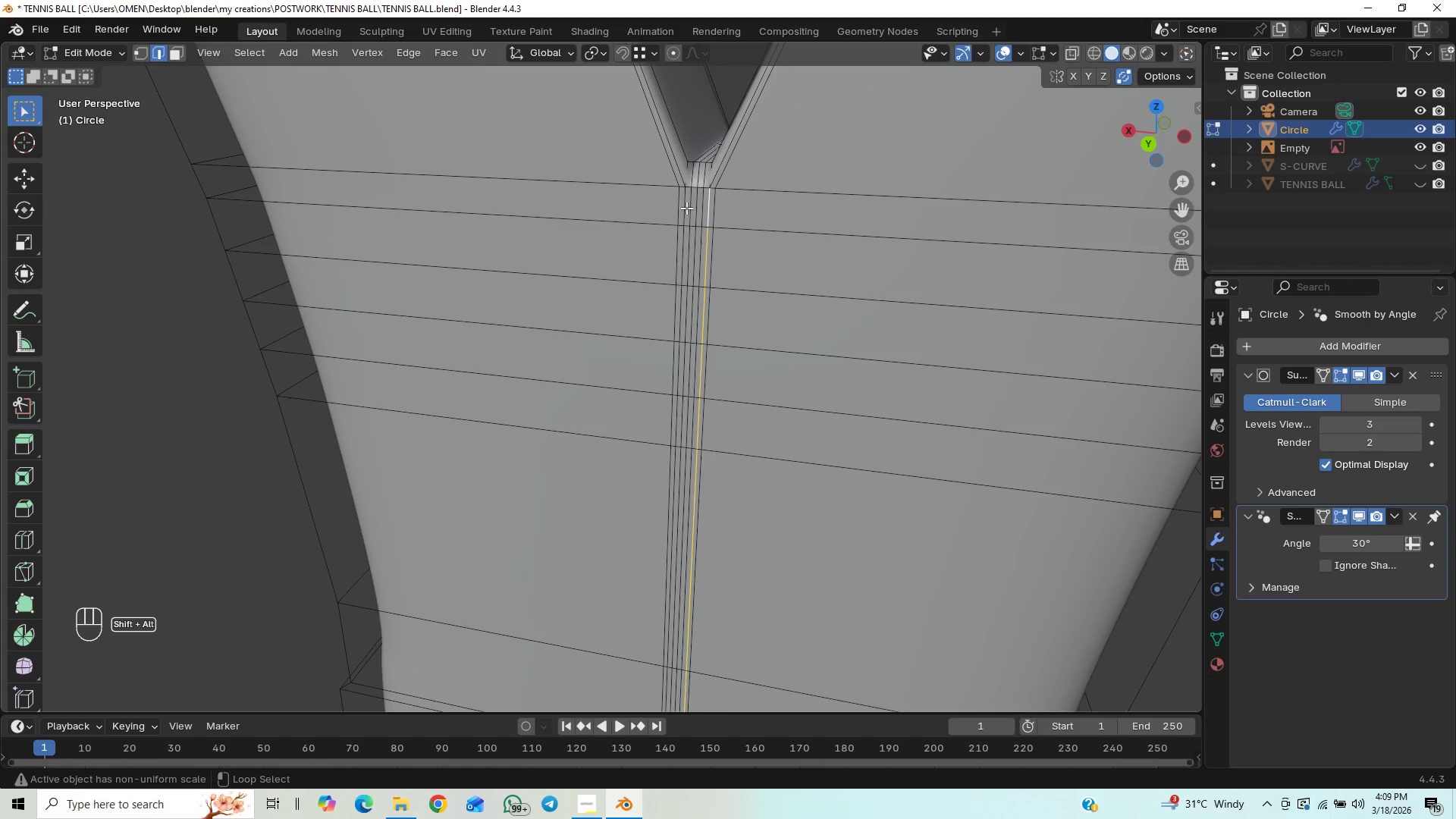 
hold_key(key=AltLeft, duration=1.52)
left_click([686, 209])
 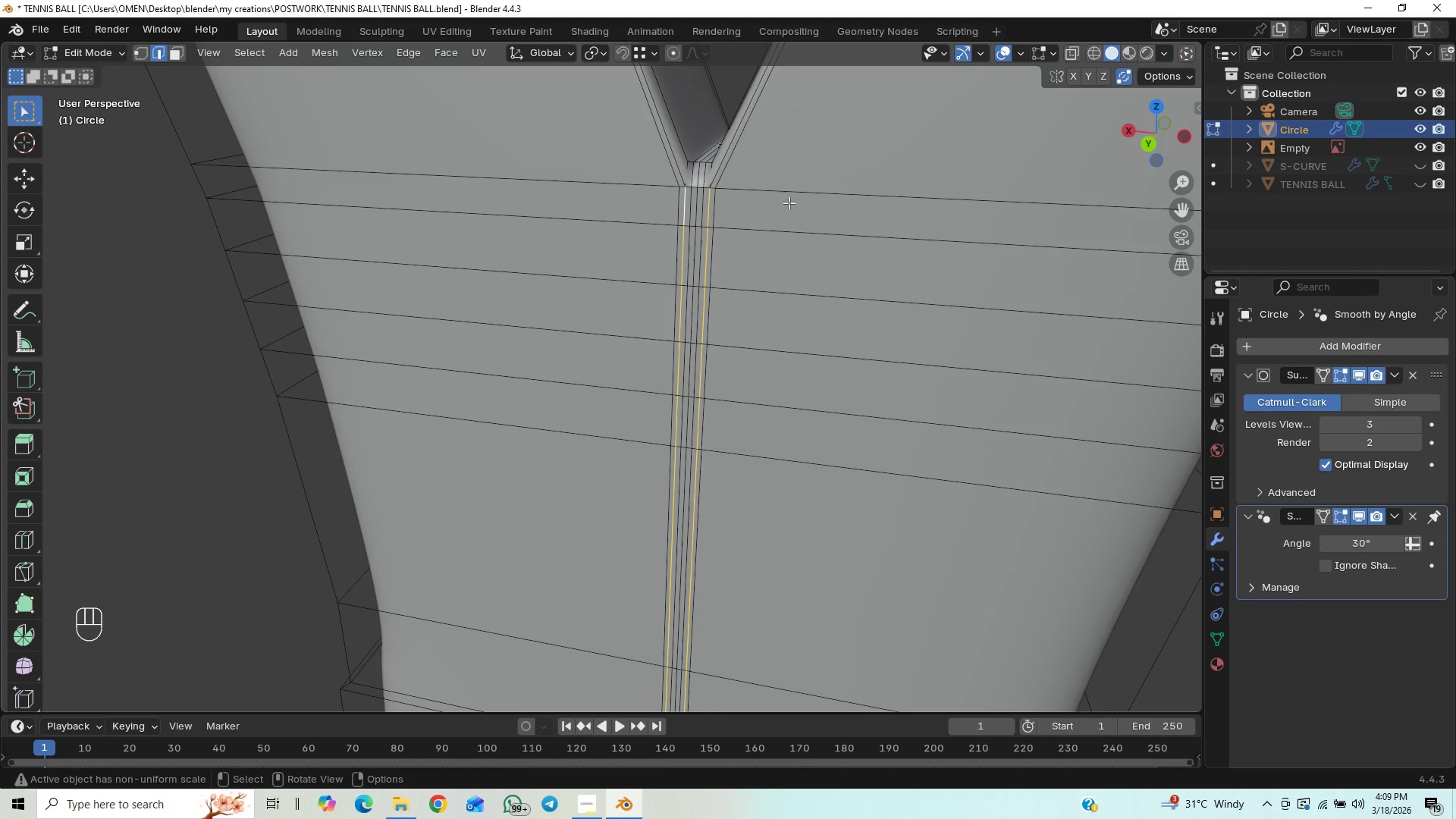 
key(Control+X)
 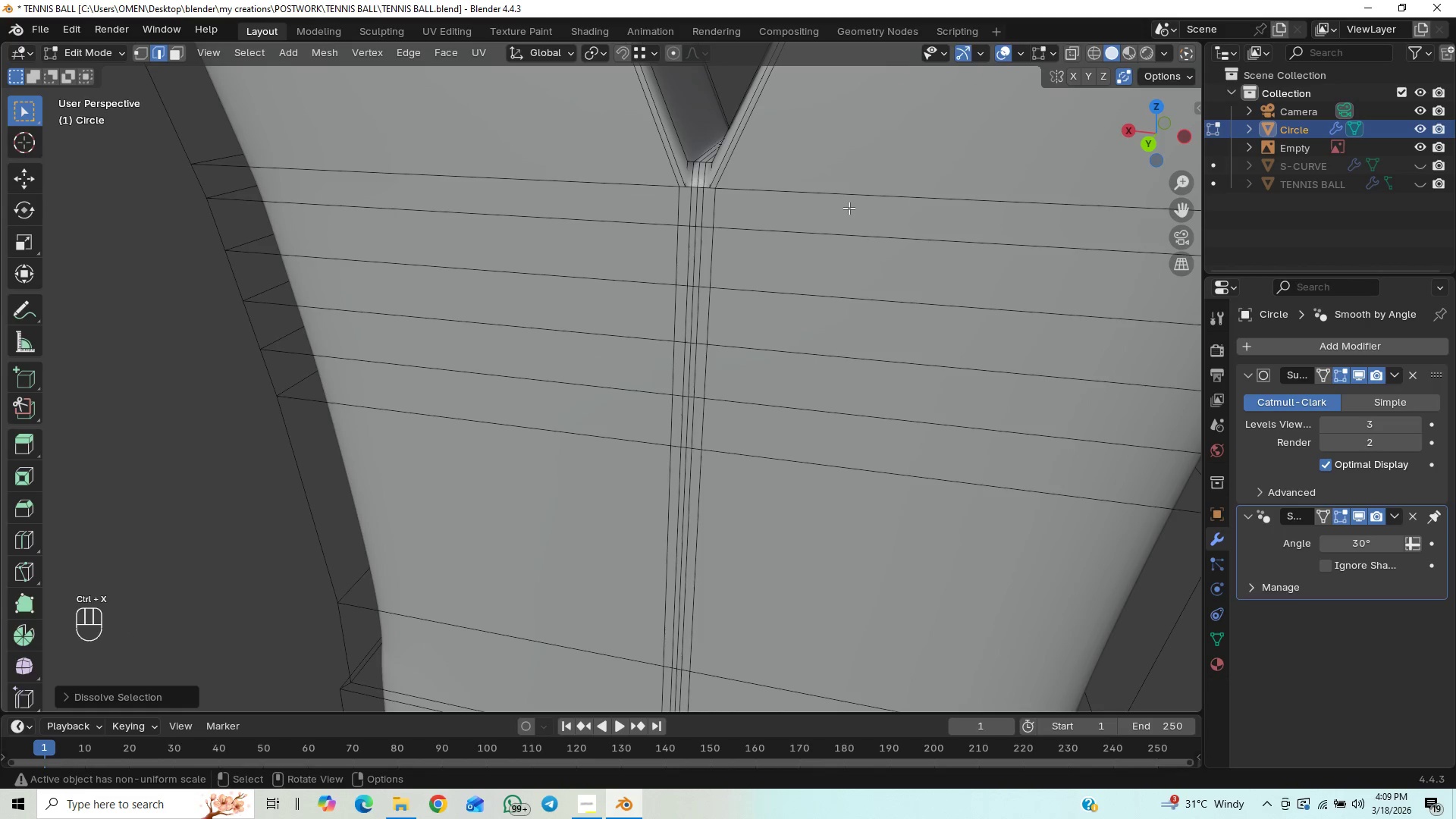 
key(Tab)
 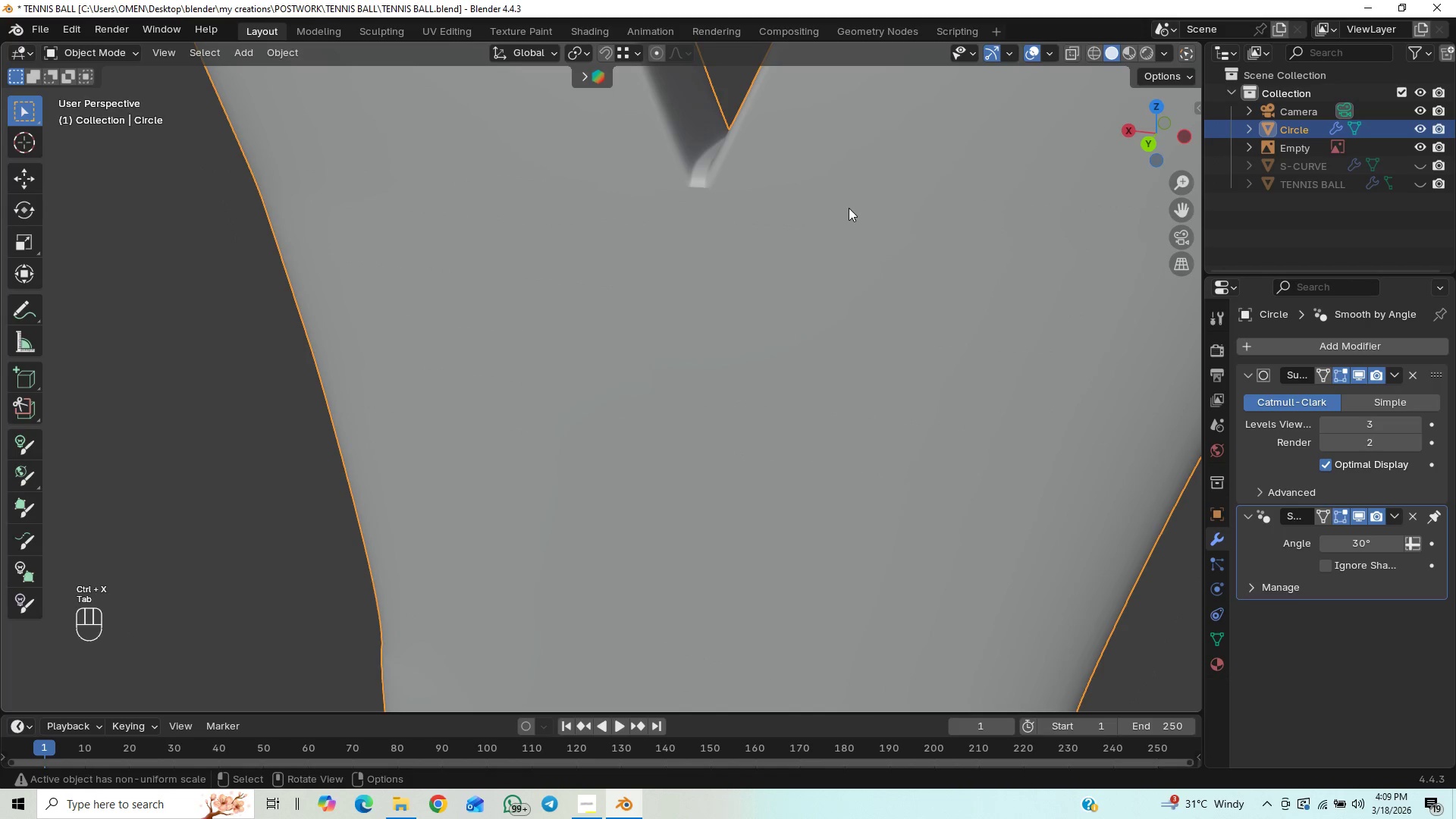 
key(Tab)
 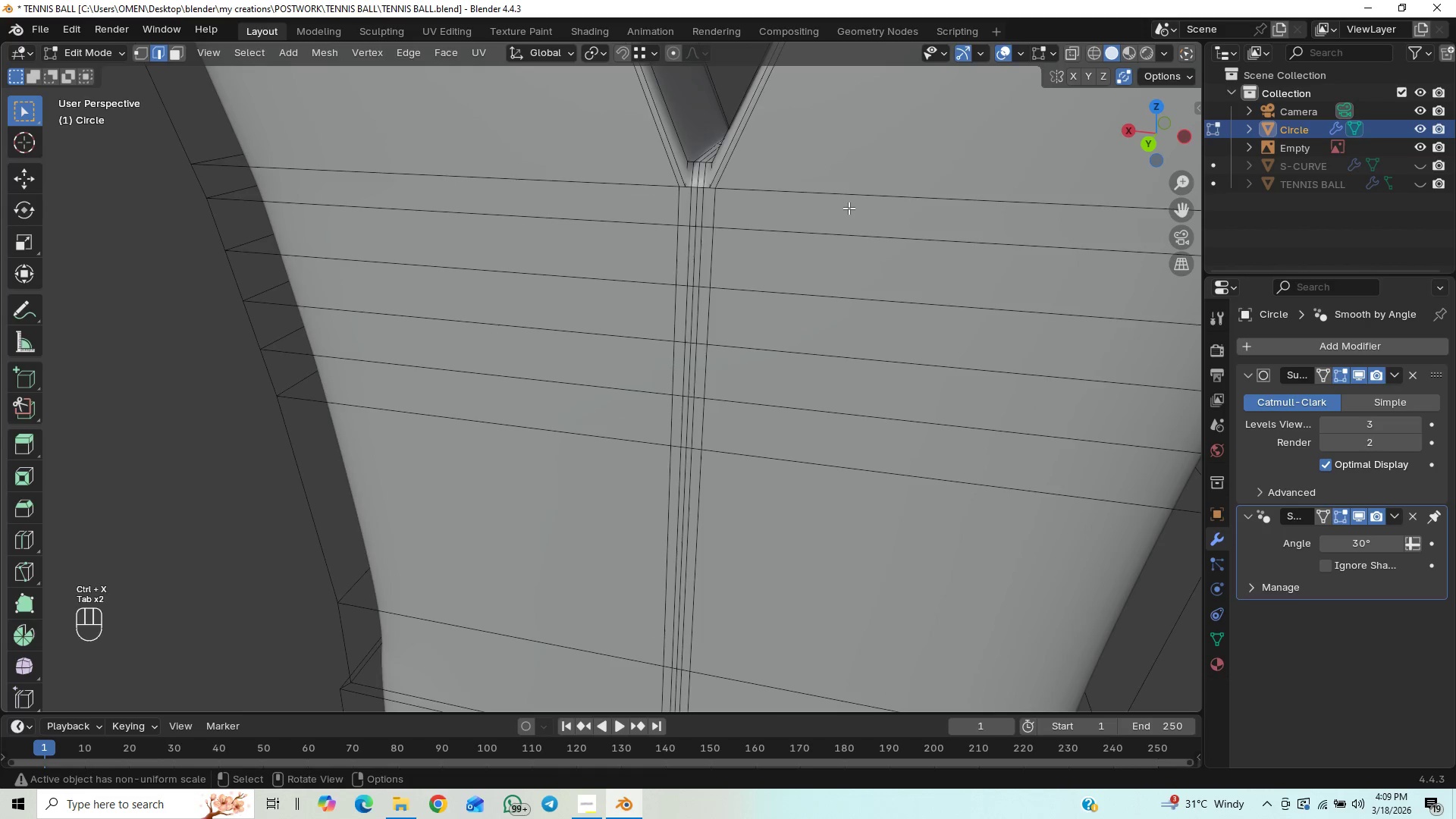 
key(Tab)
 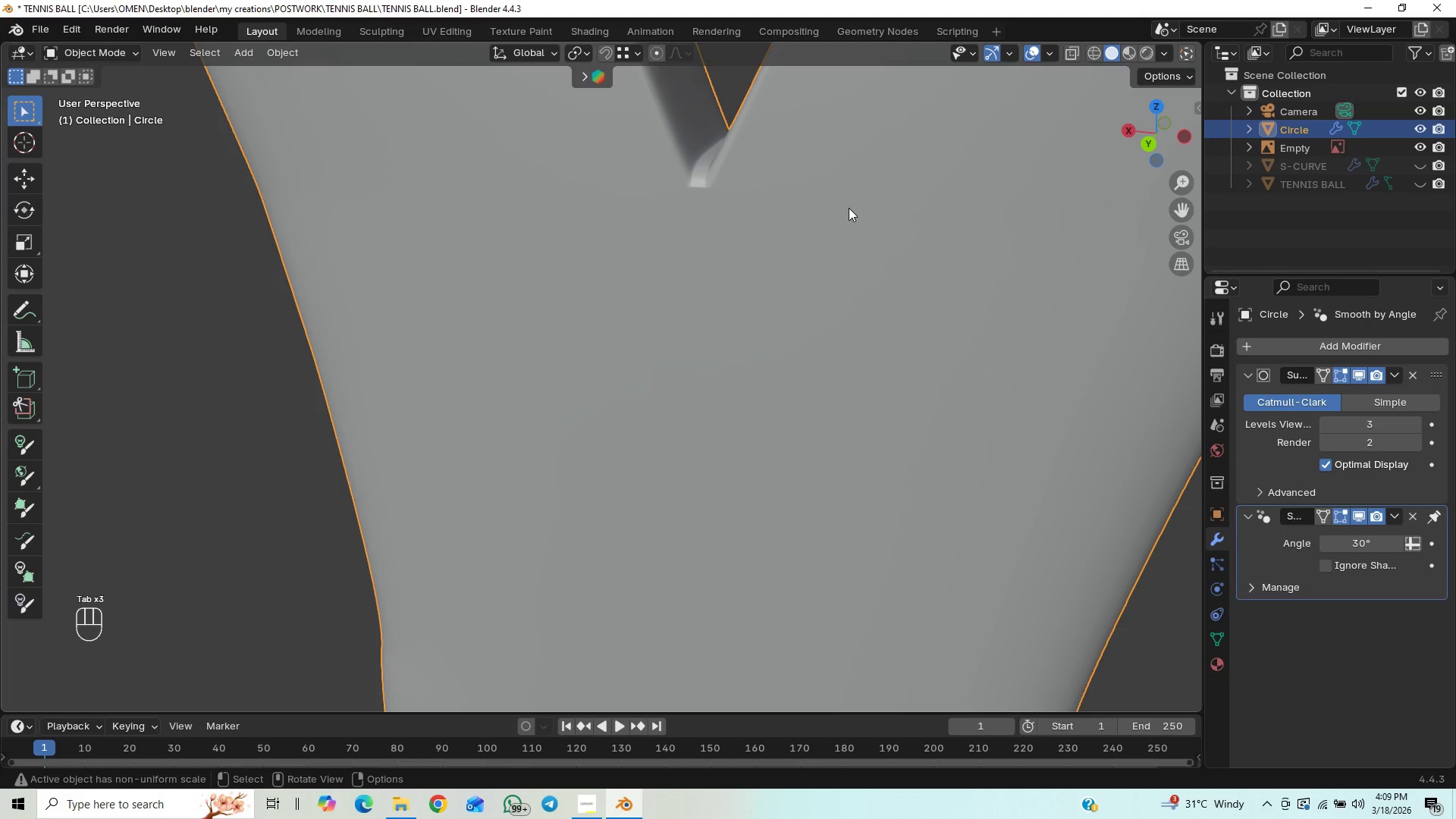 
key(Tab)
 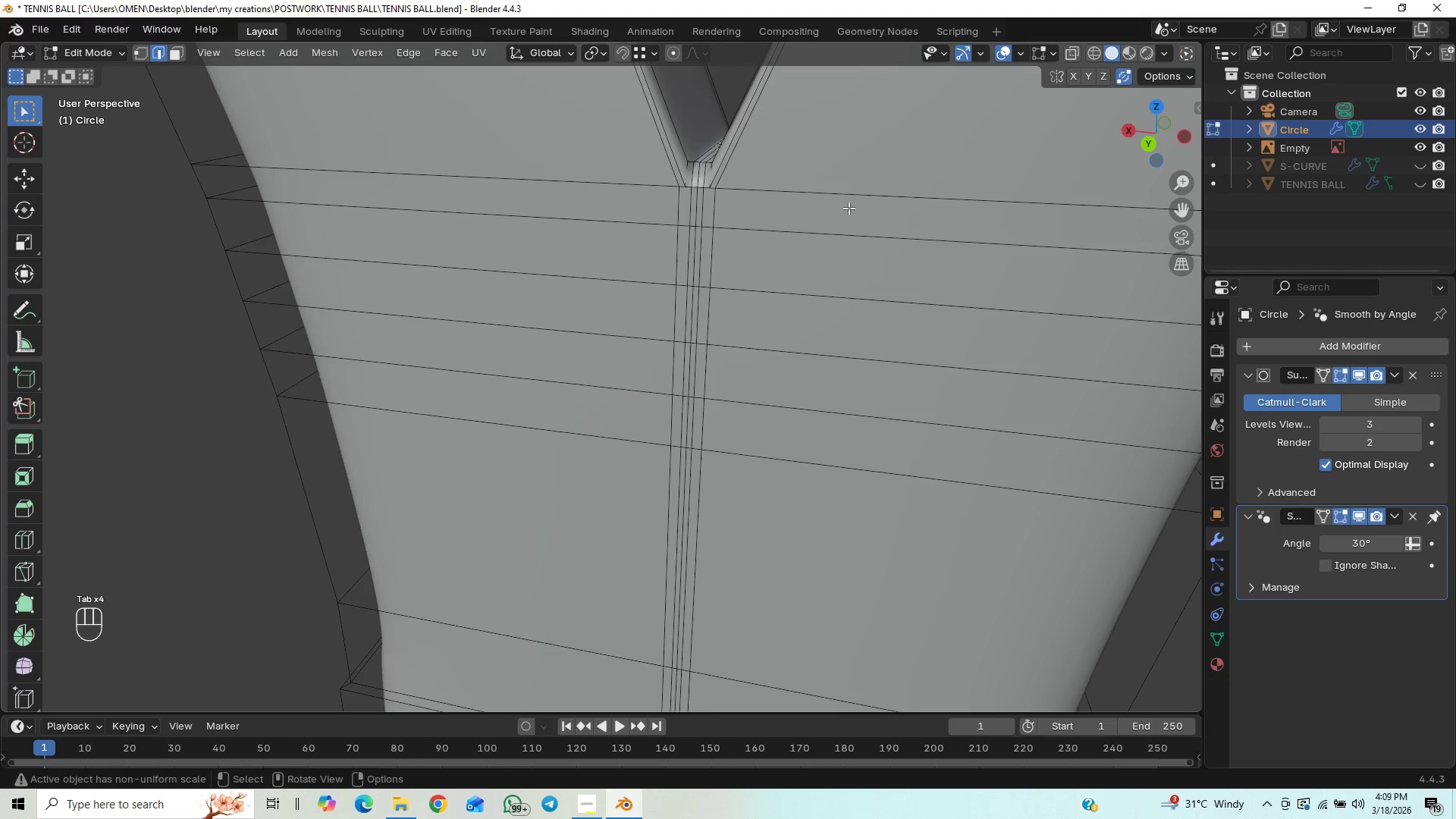 
key(Control+Z)
 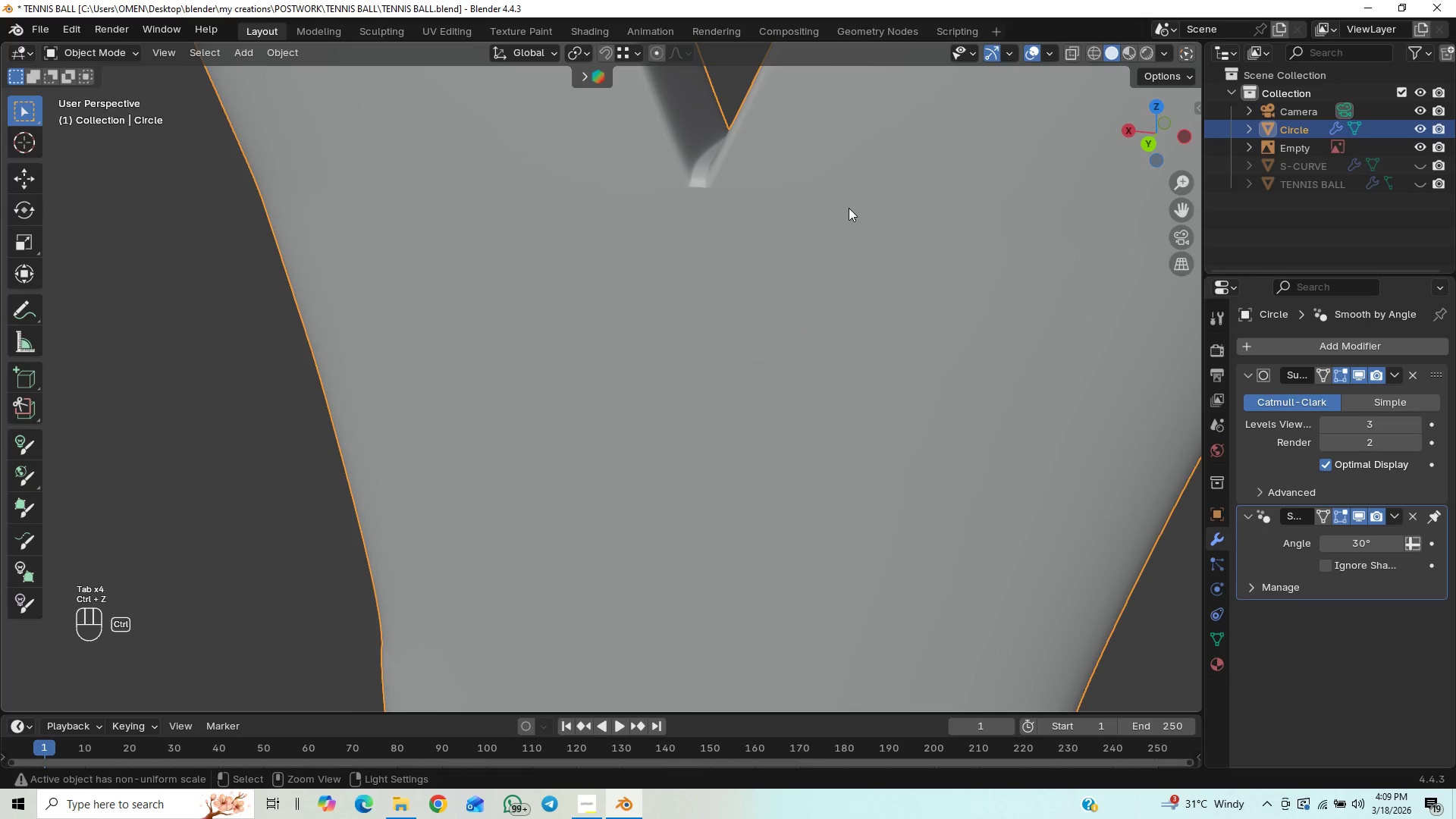 
key(Control+Z)
 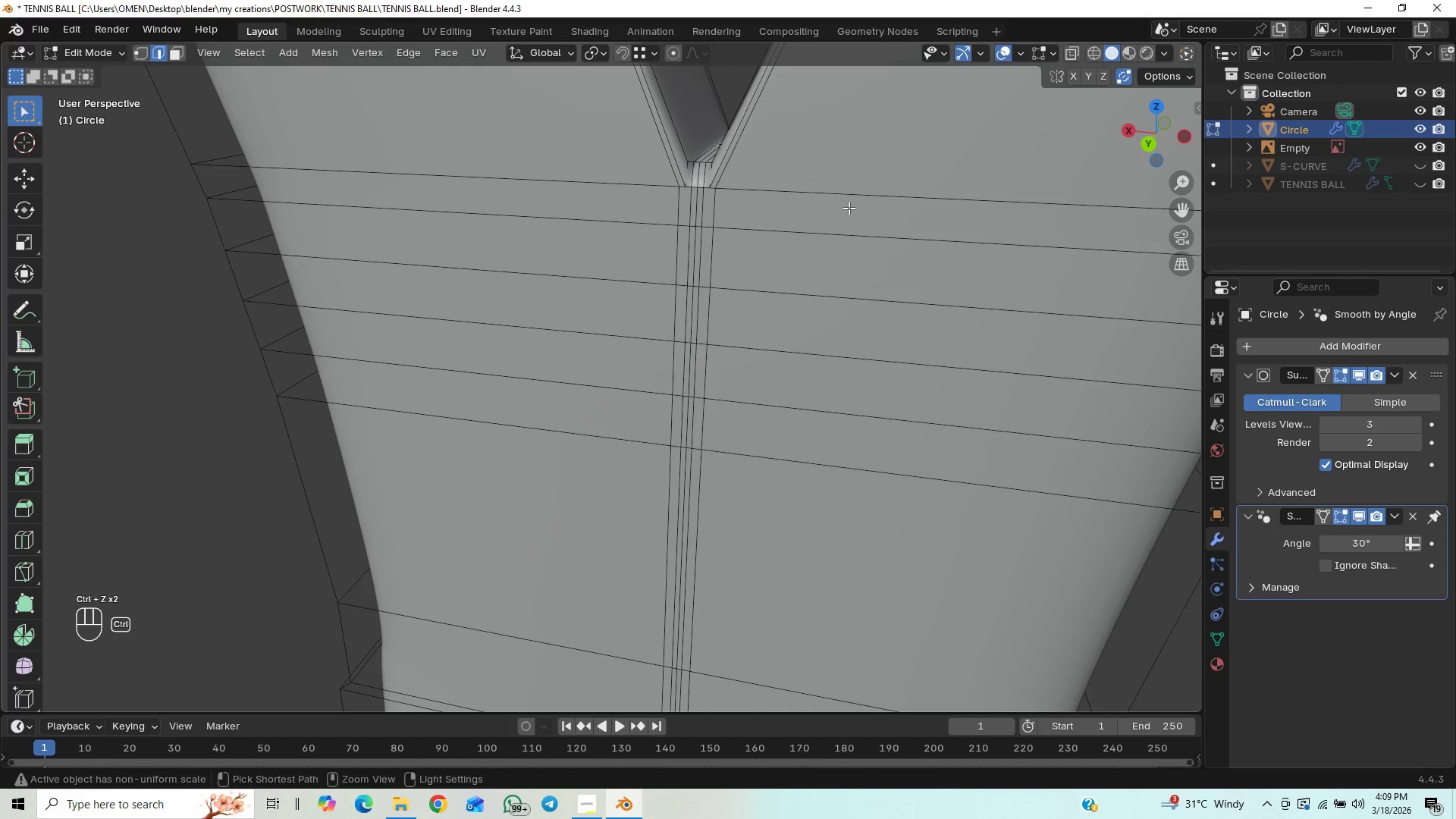 
key(Control+Z)
 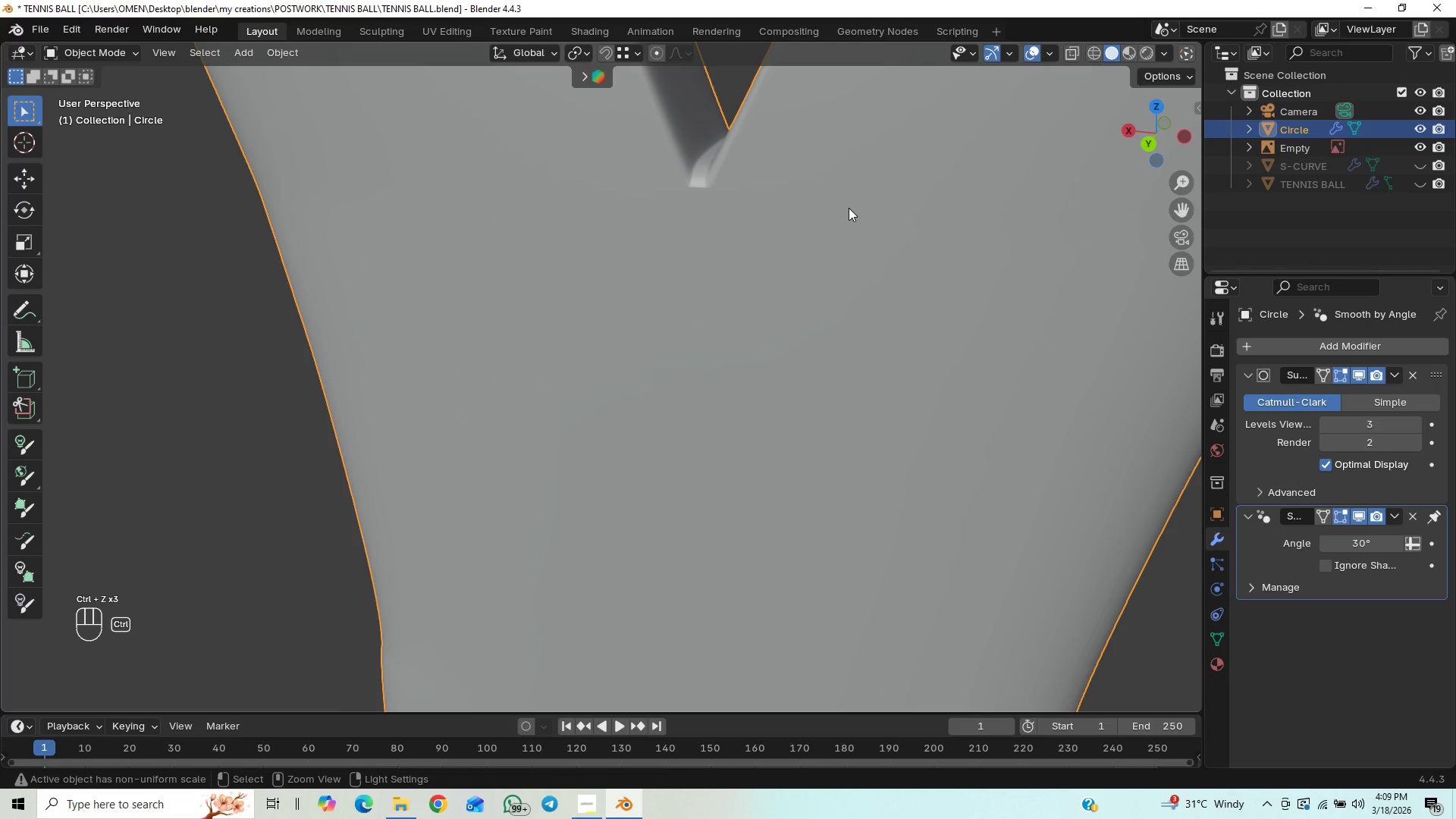 
key(Control+Z)
 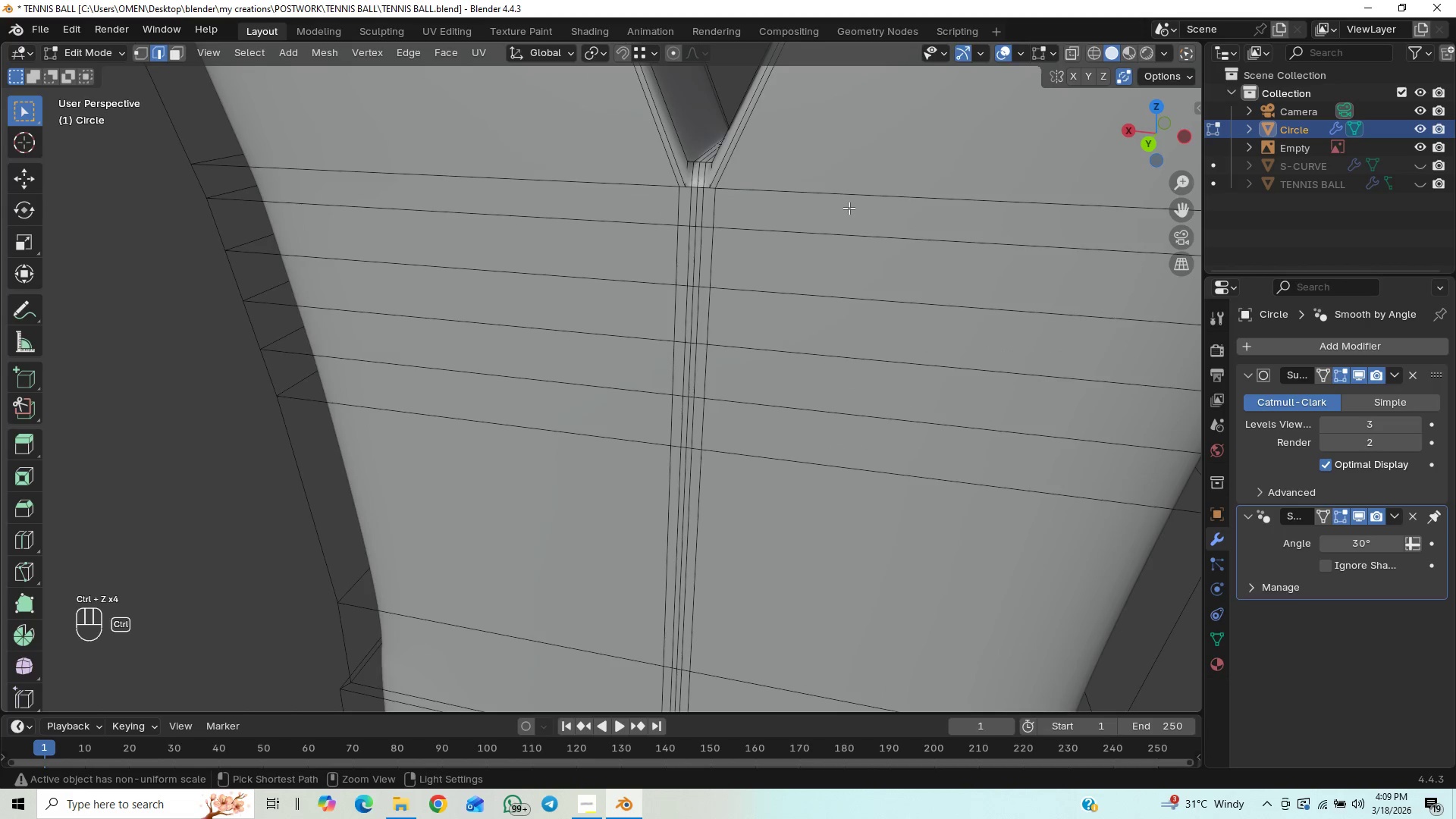 
key(Control+Z)
 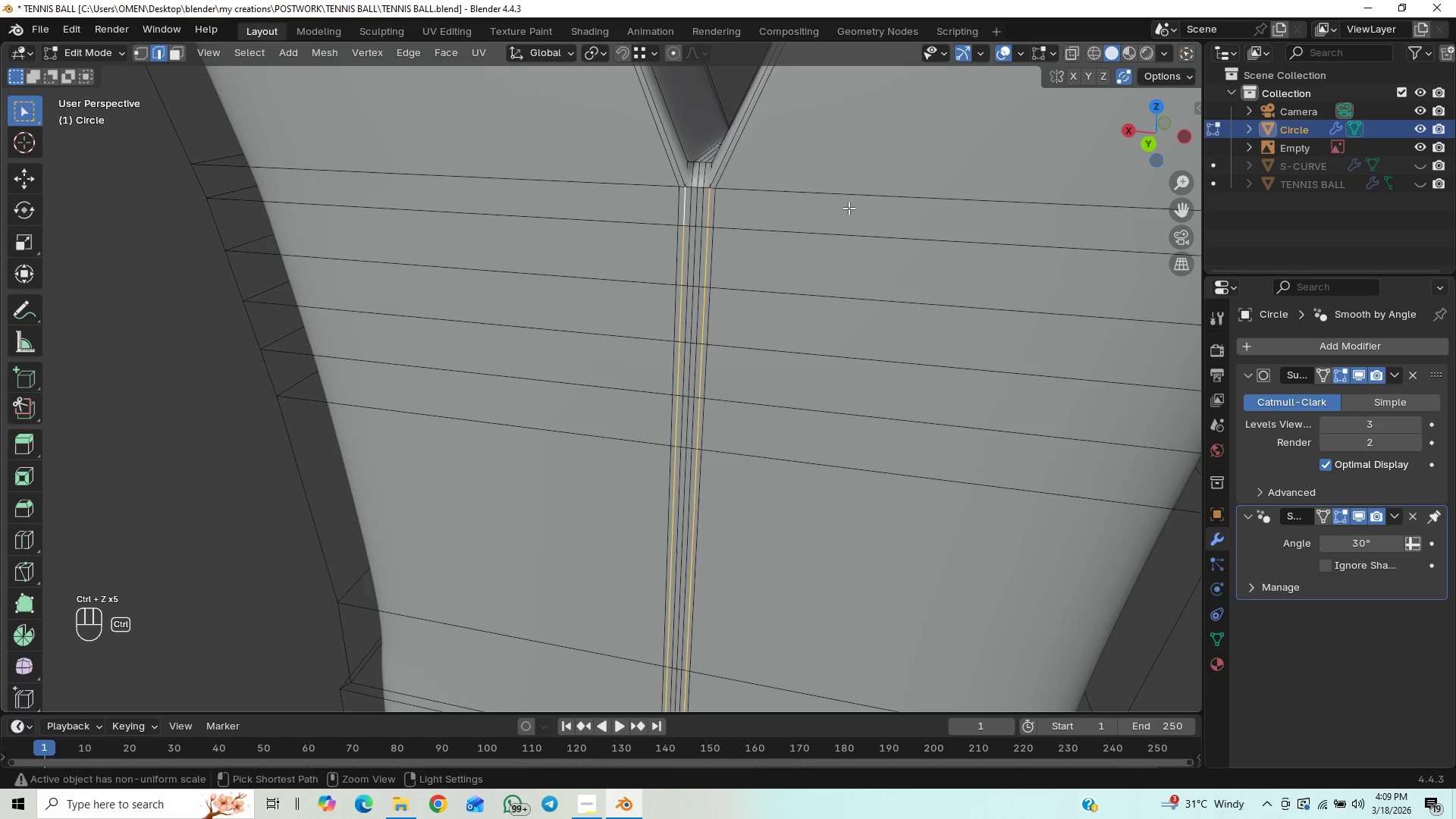 
key(Control+Z)
 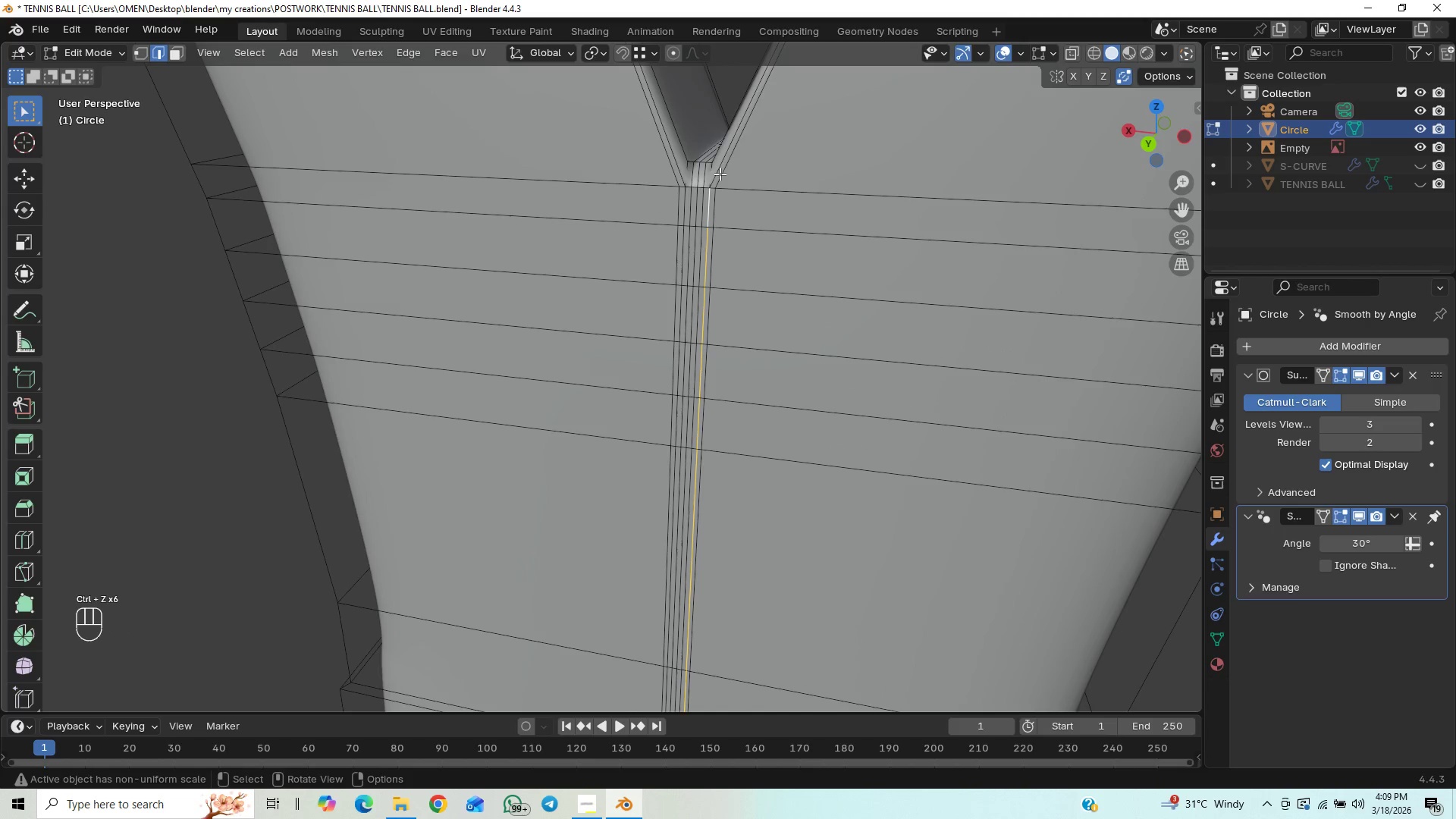 
left_click([714, 170])
 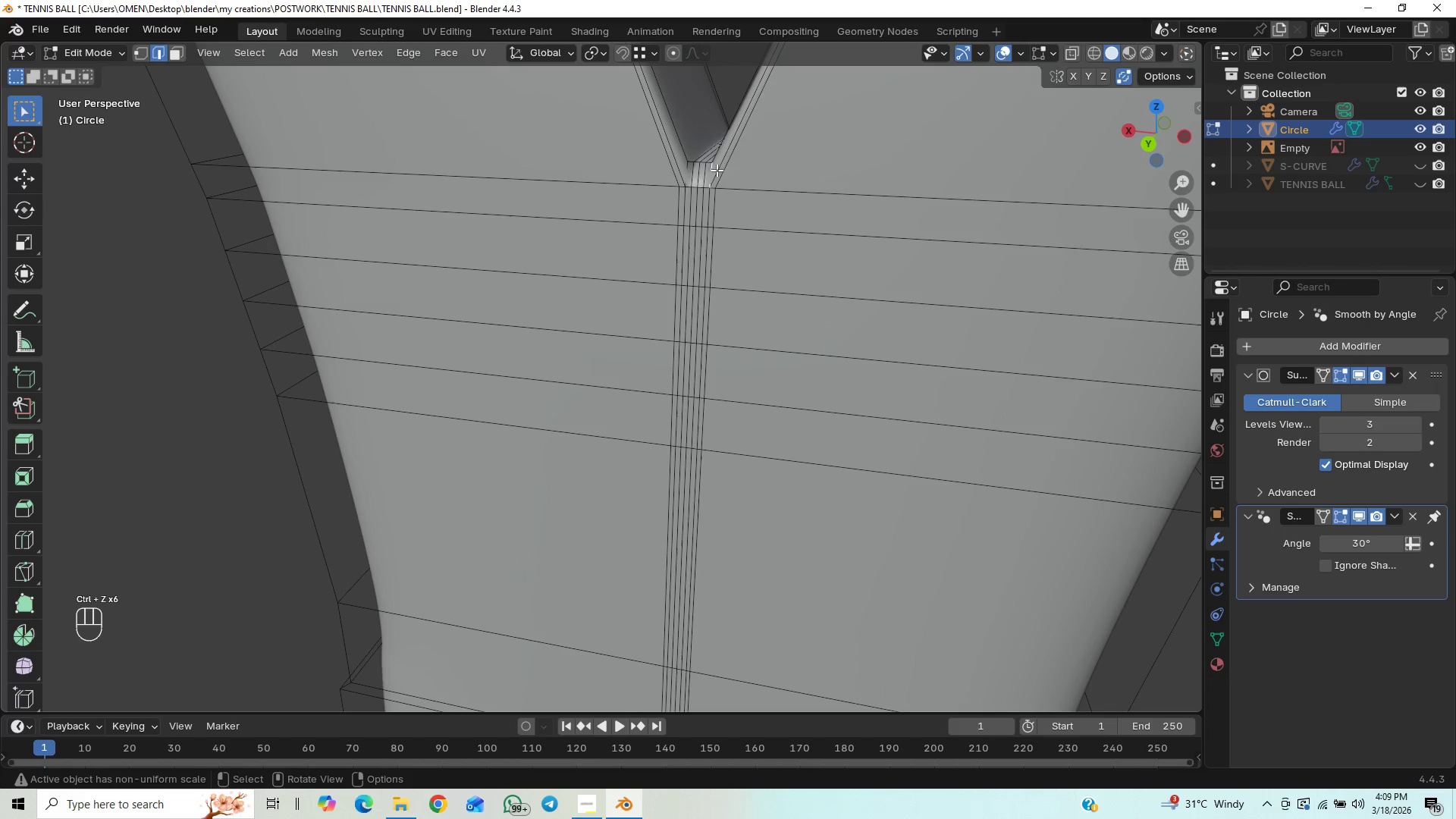 
left_click([720, 170])
 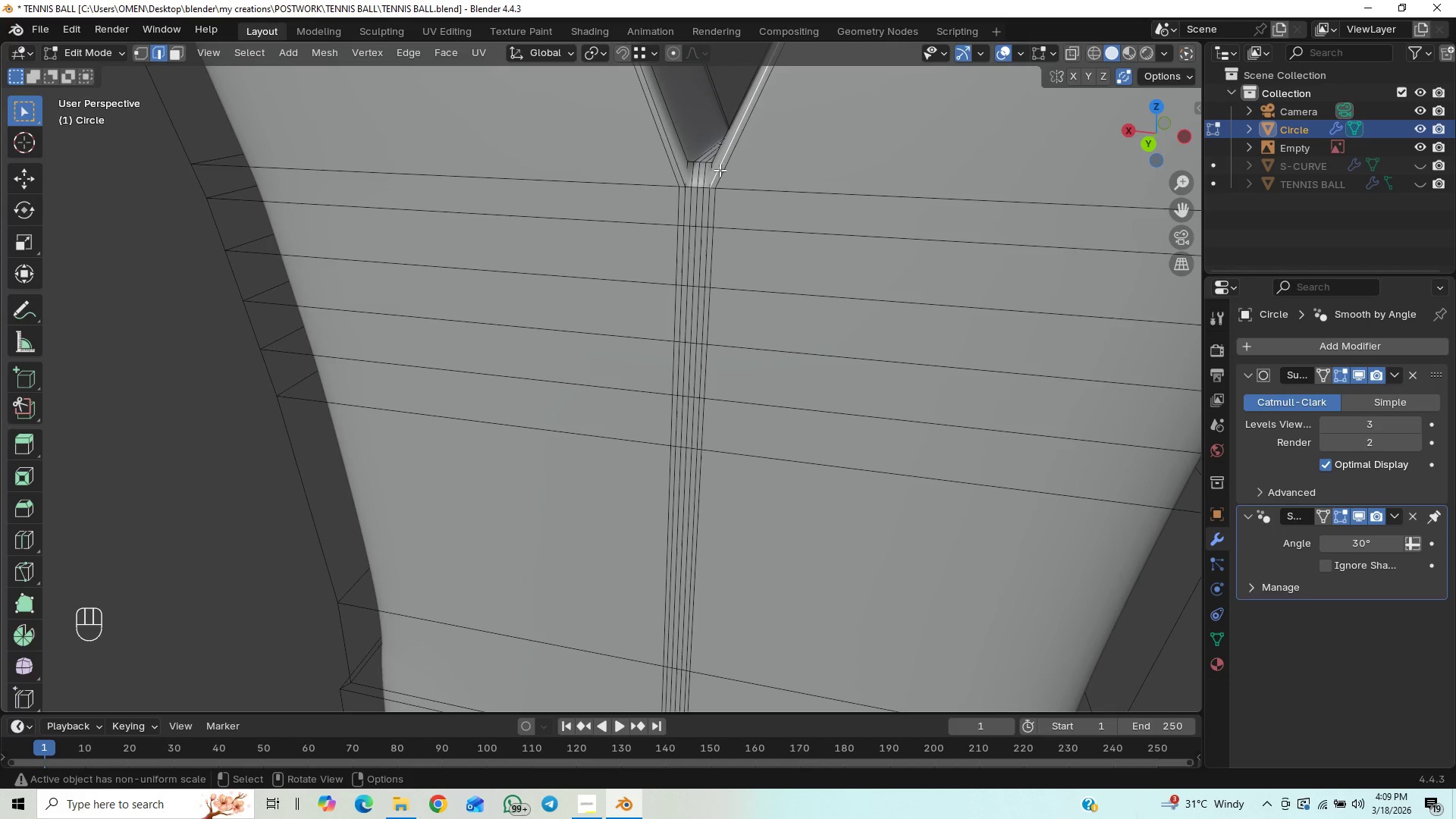 
hold_key(key=AltLeft, duration=1.5)
left_click([720, 170])
 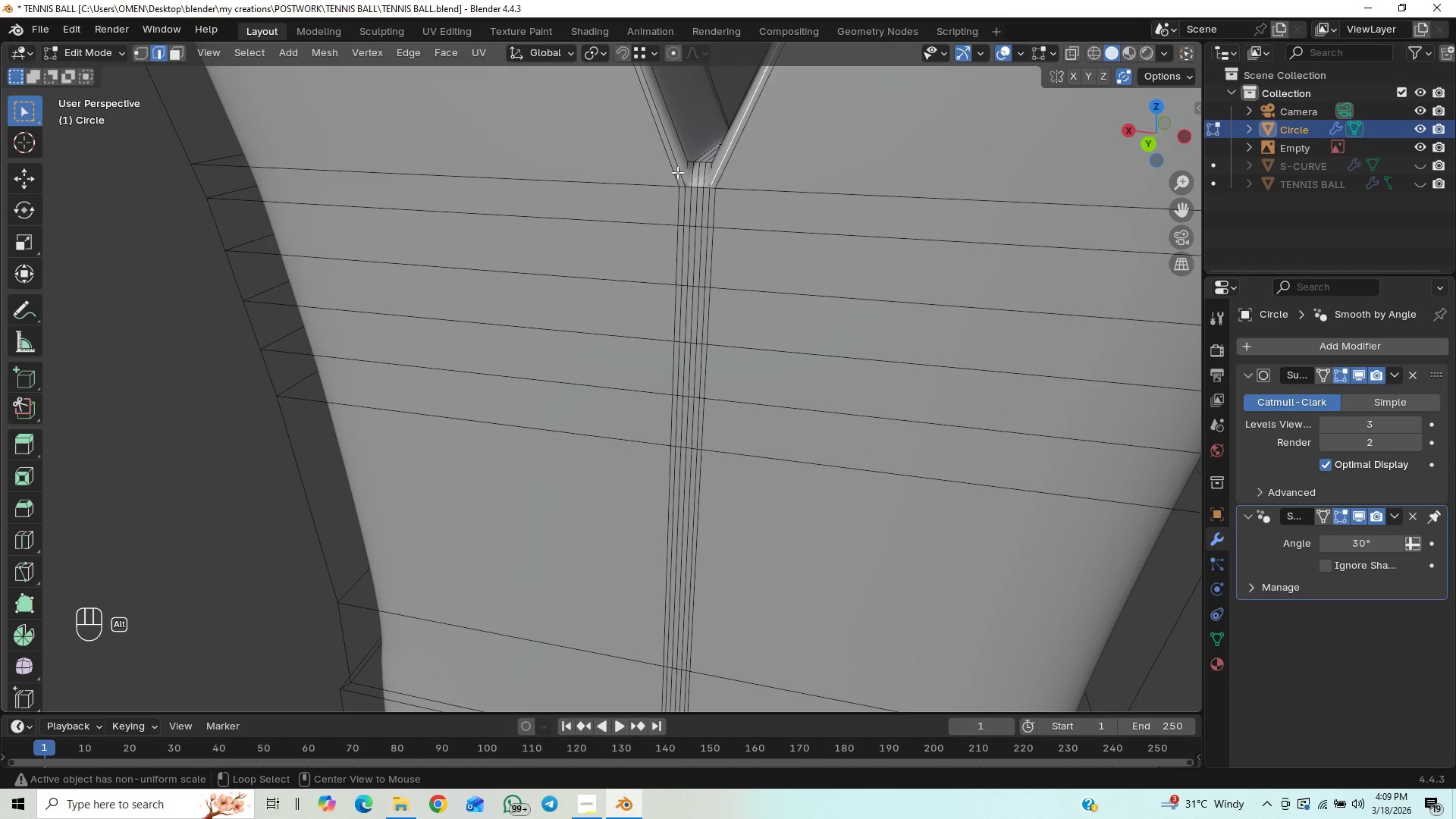 
left_click([677, 172])
 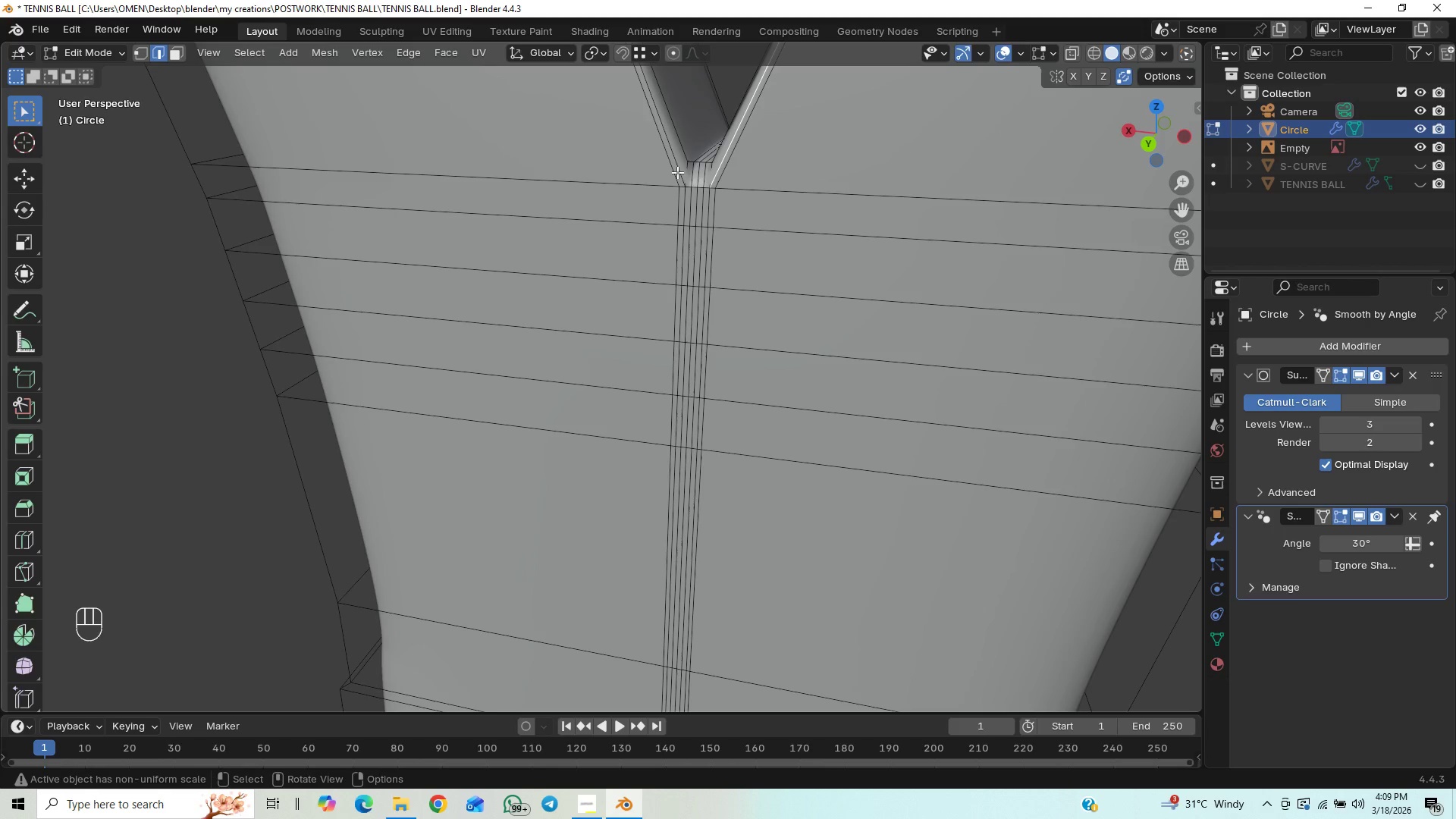 
hold_key(key=AltLeft, duration=0.94)
left_click([677, 172])
 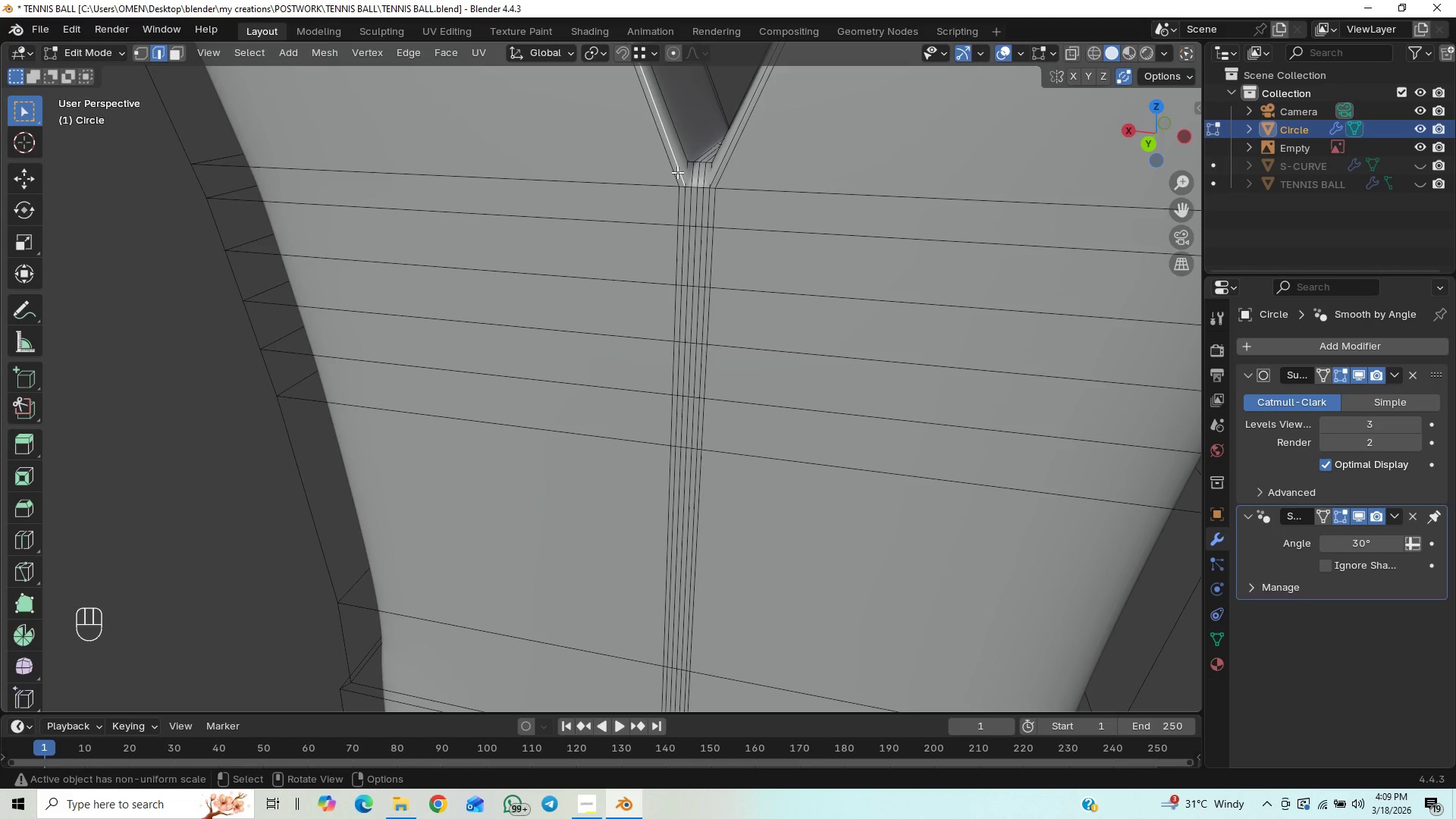 
hold_key(key=ShiftLeft, duration=2.84)
 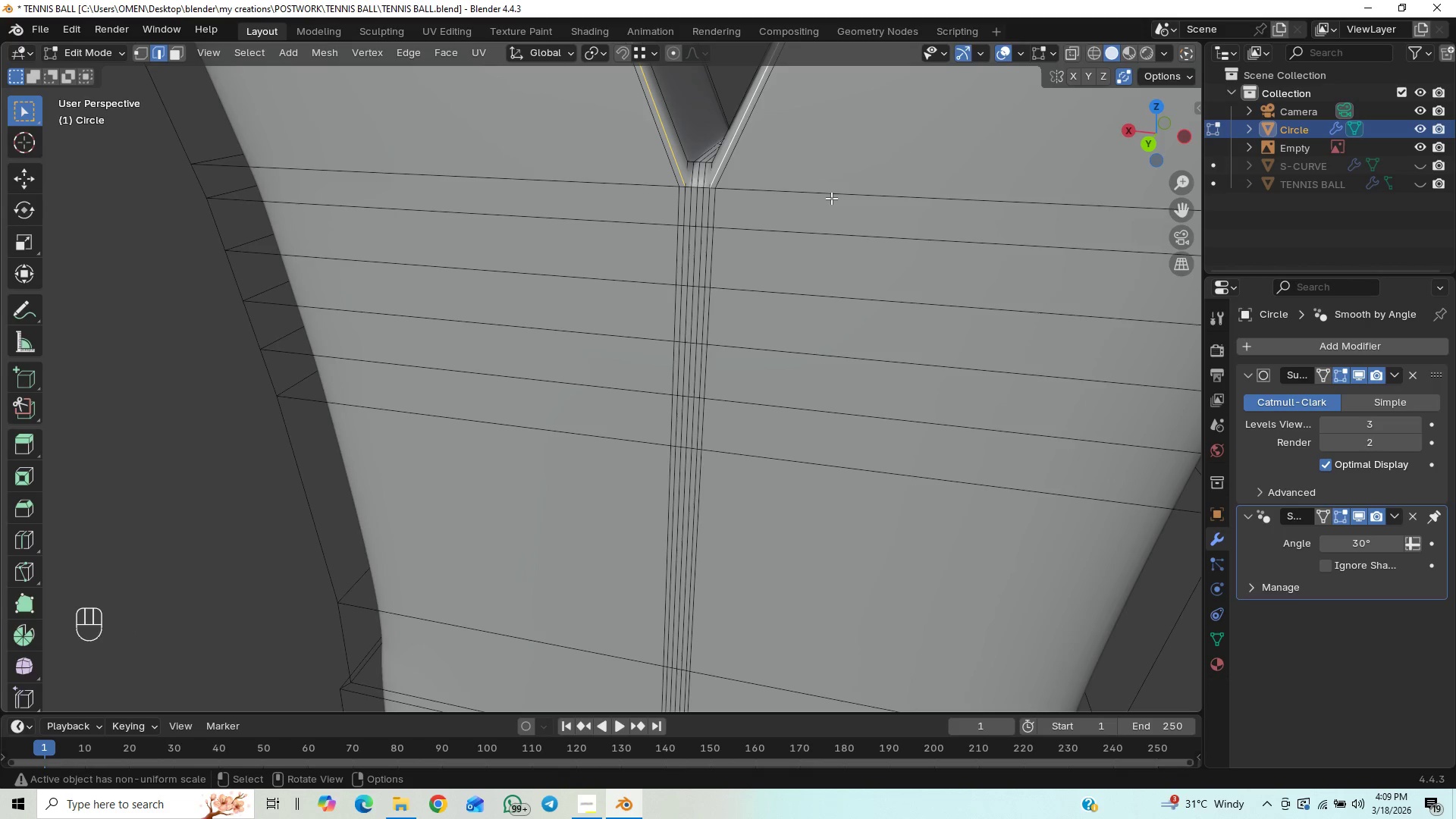 
hold_key(key=AltLeft, duration=1.5)
 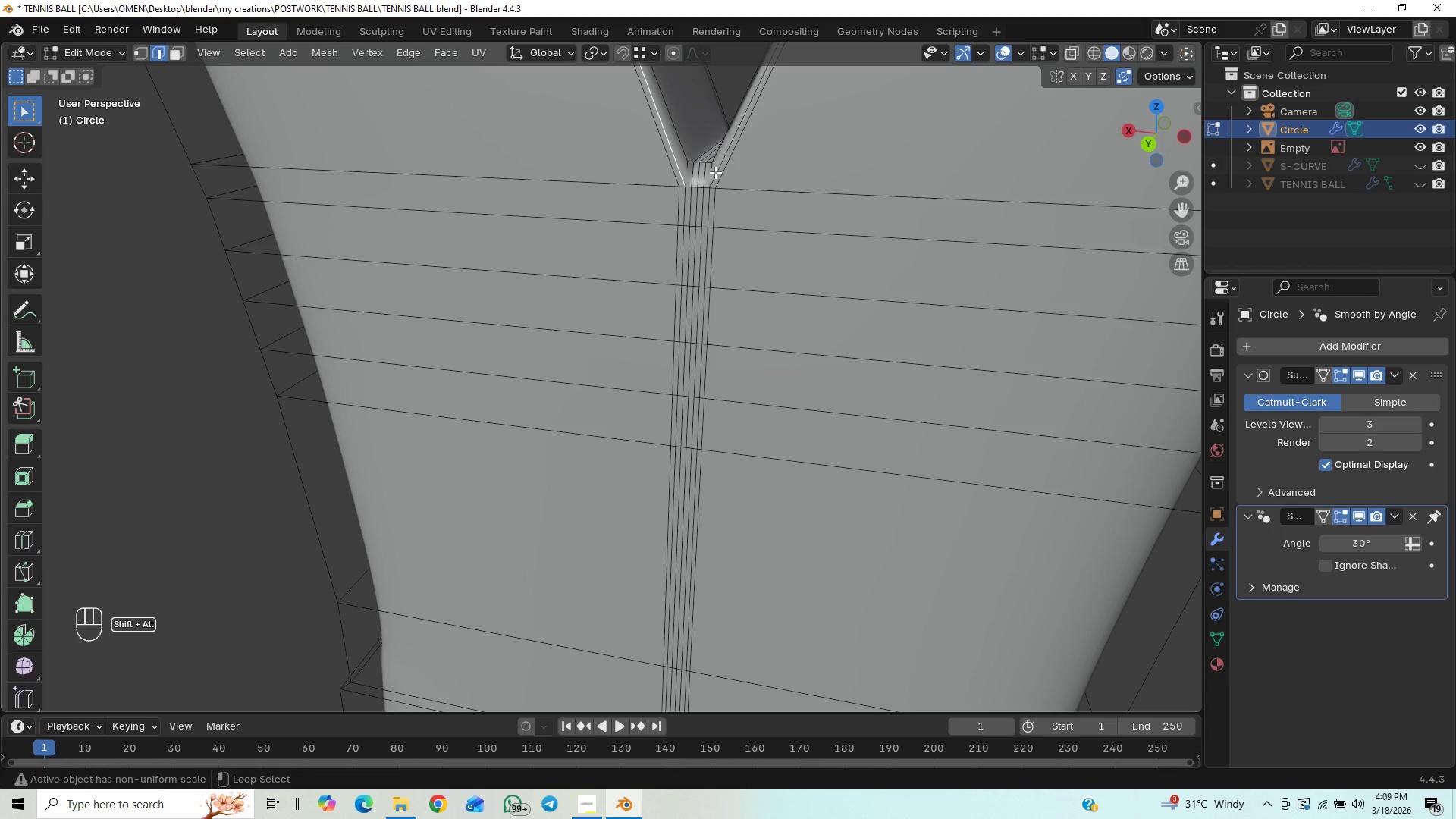 
hold_key(key=AltLeft, duration=0.91)
left_click([715, 172])
 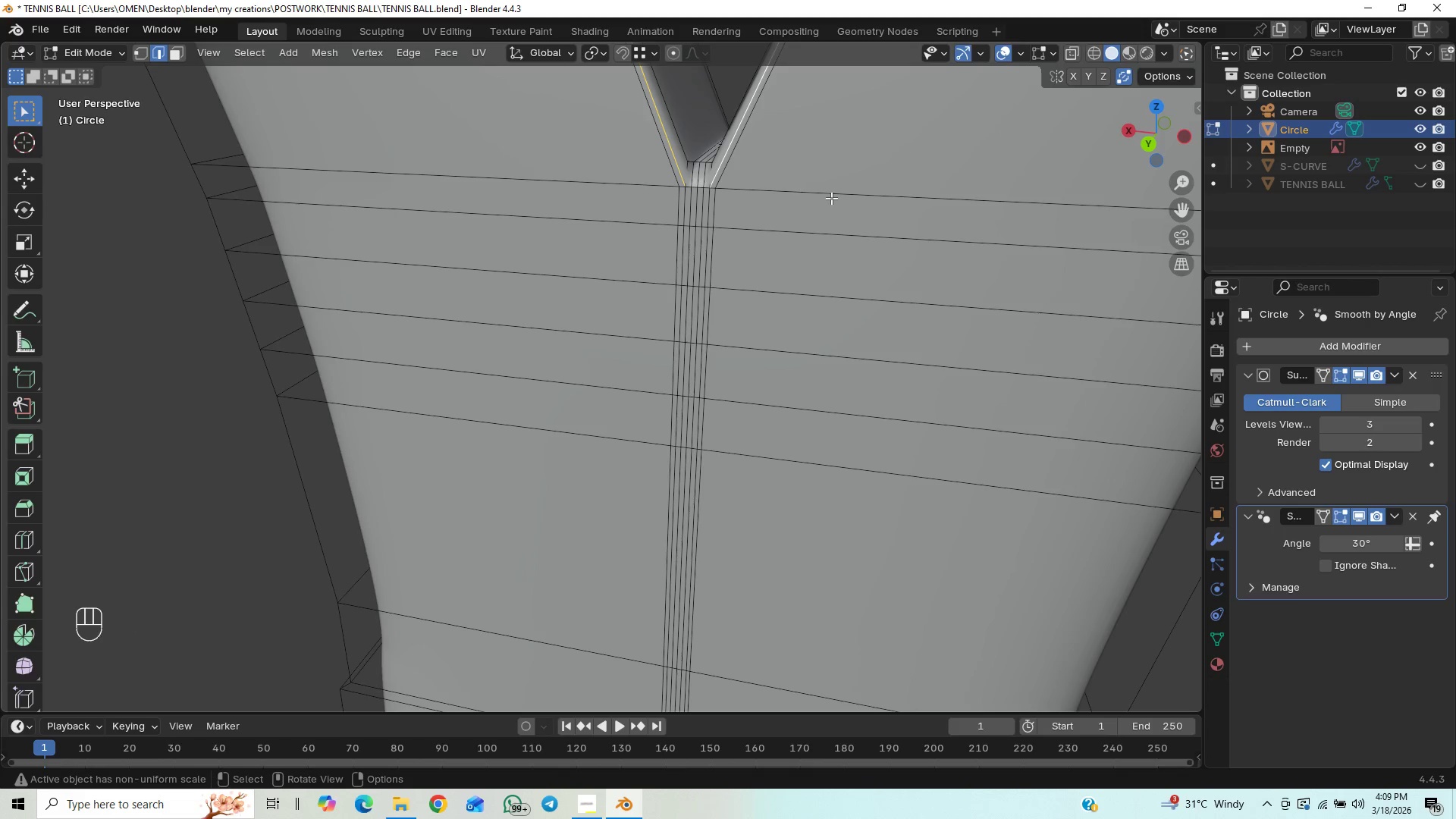 
key(Control+X)
 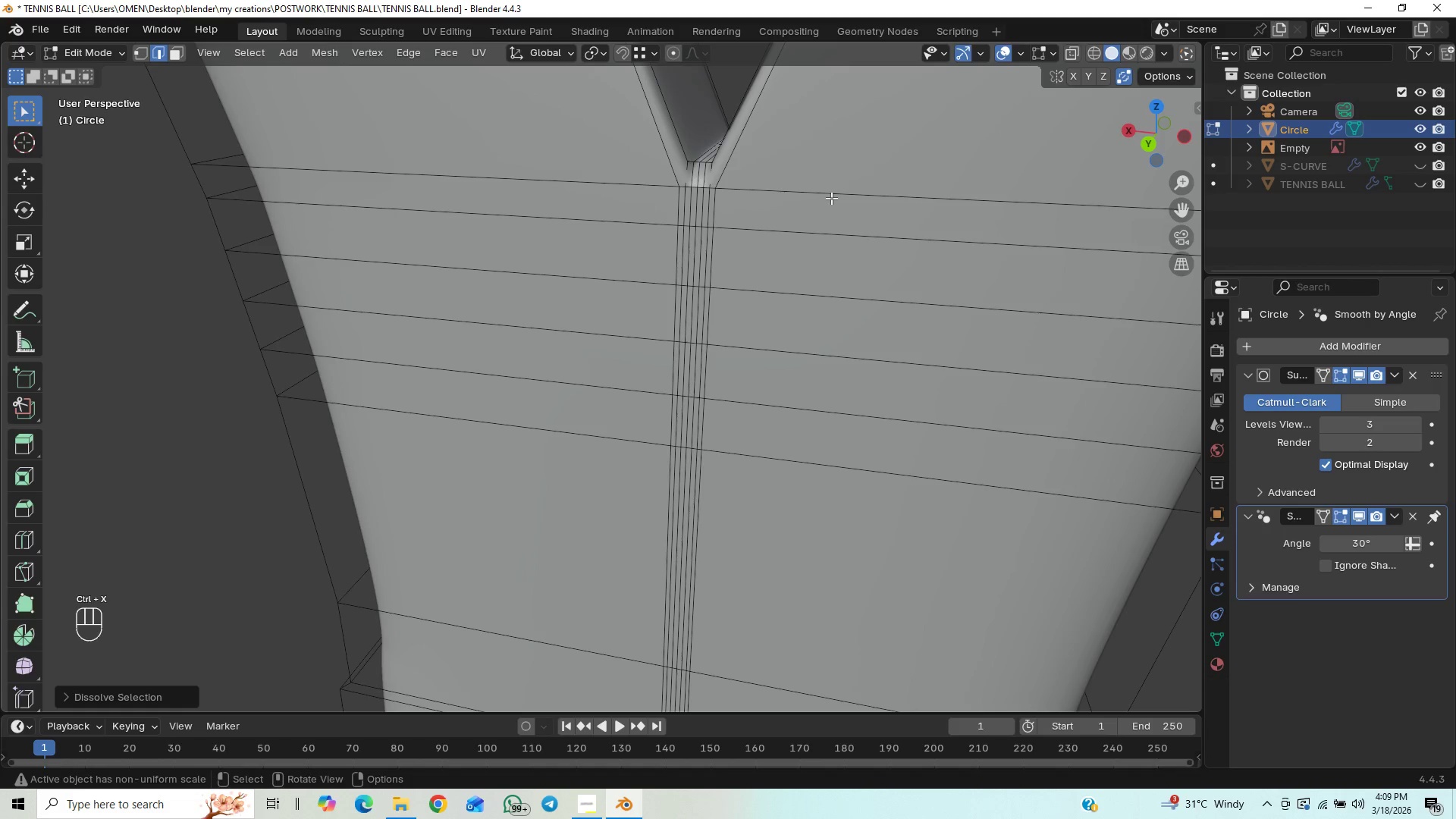 
key(Tab)
 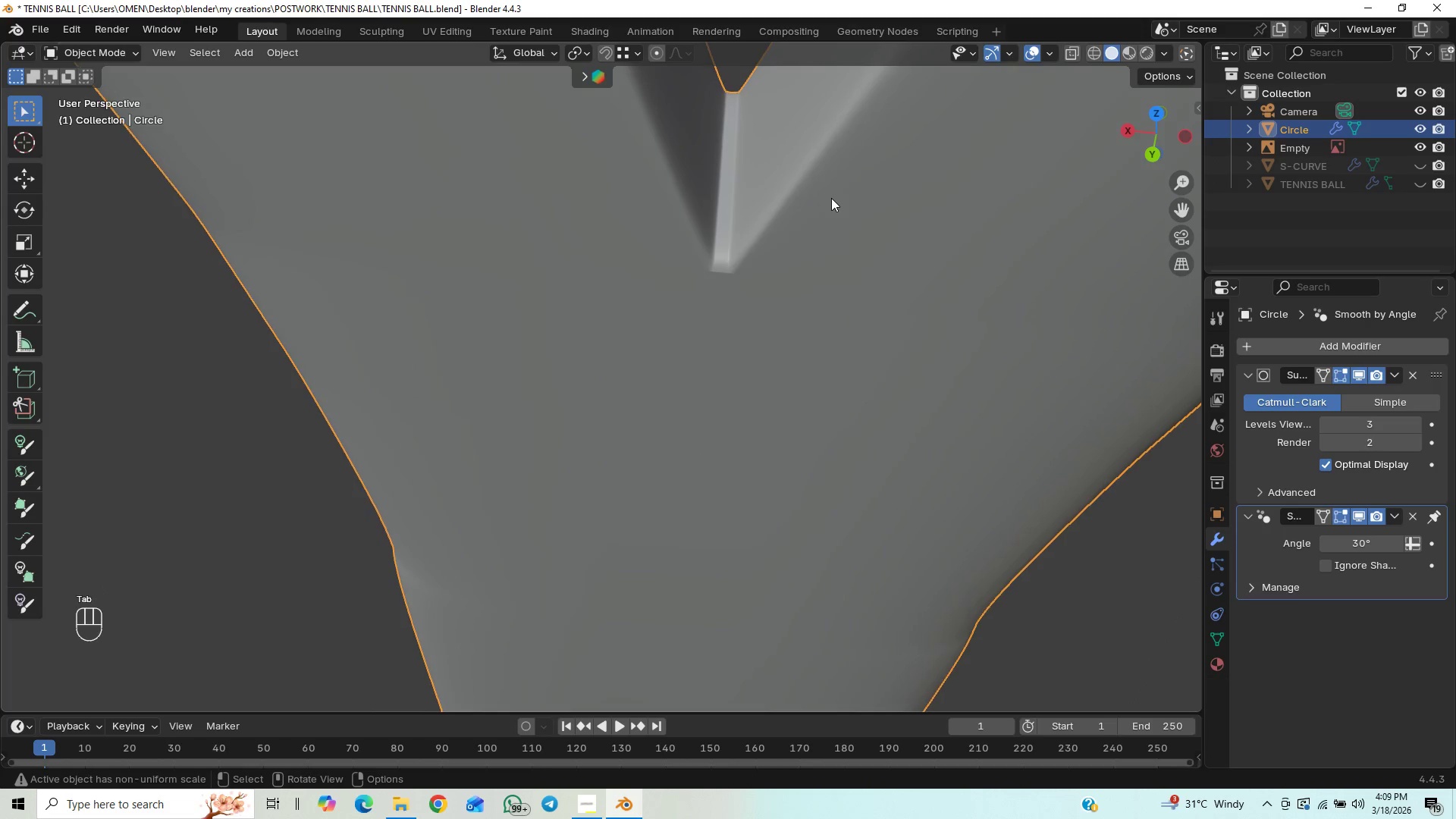 
key(Tab)
 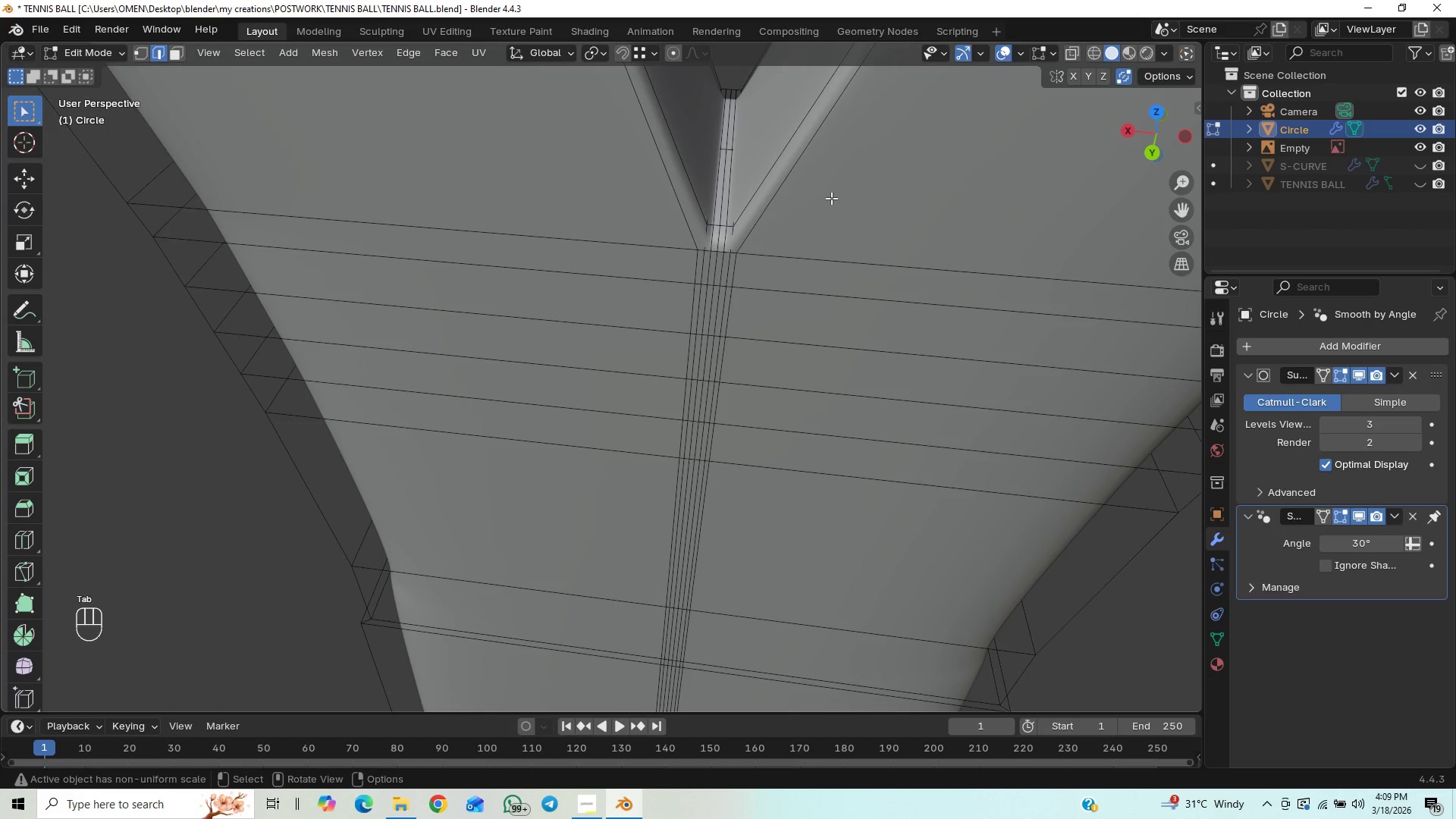 
key(Control+Z)
 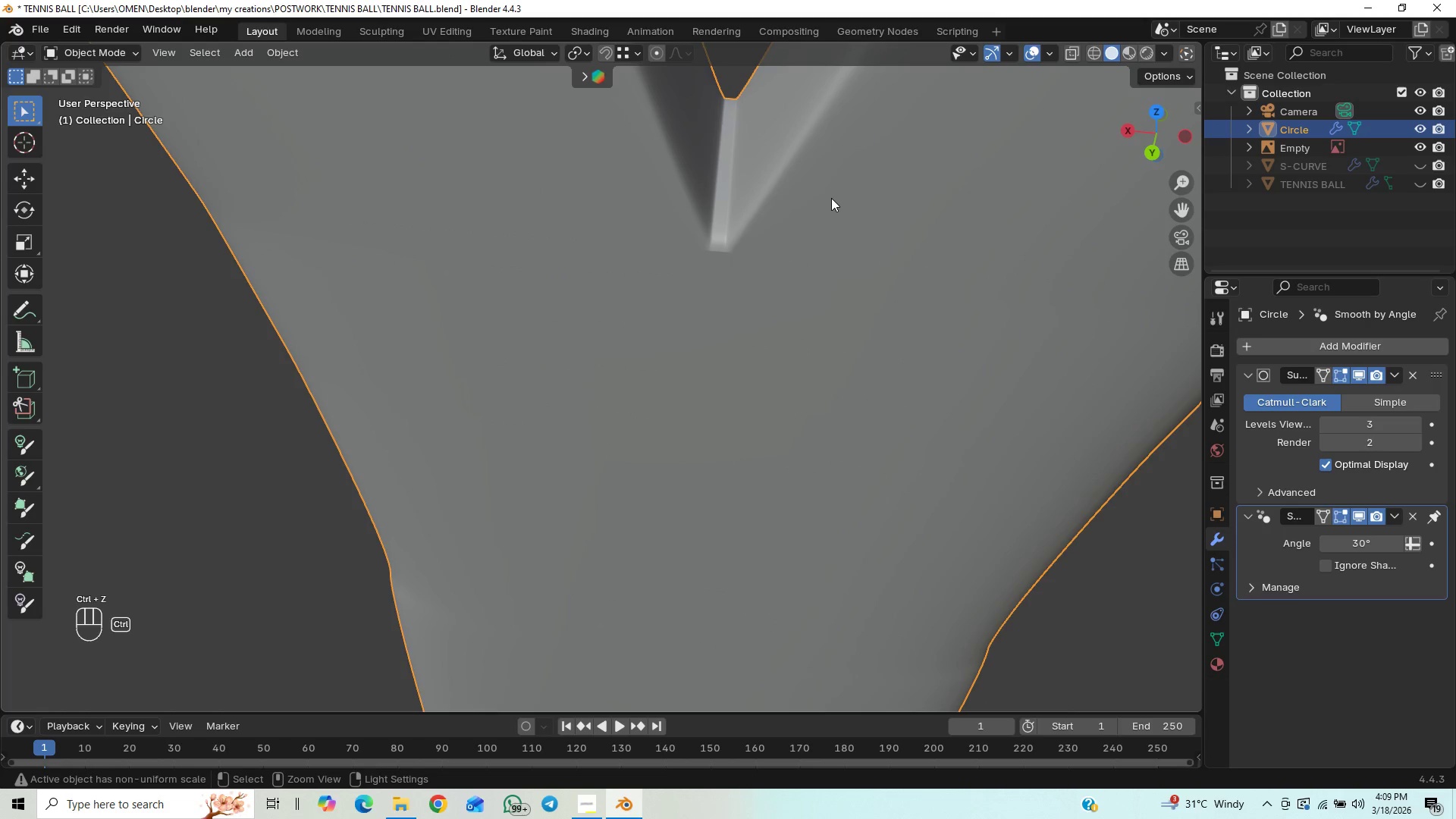 
key(Control+Z)
 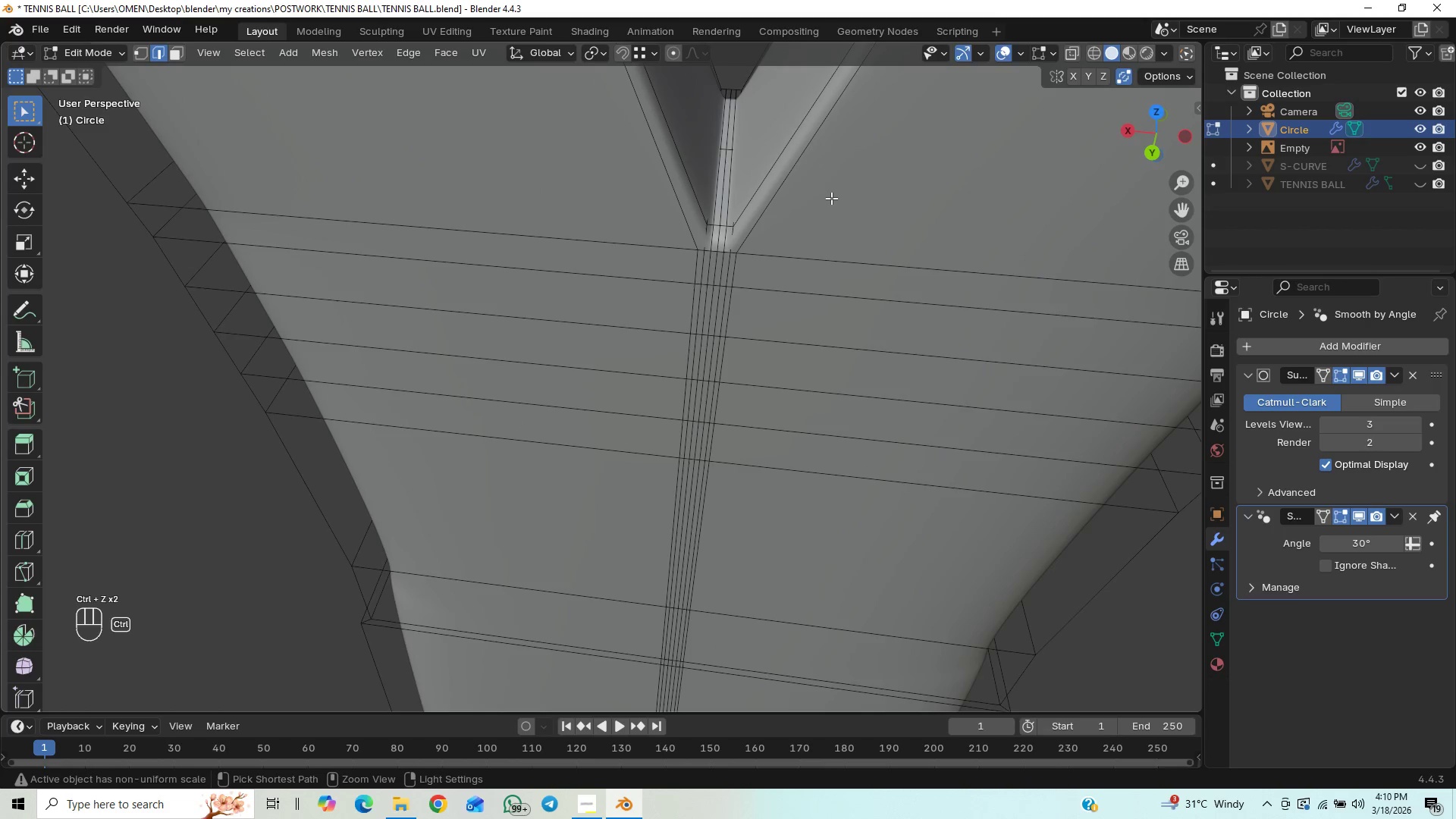 
key(Control+Z)
 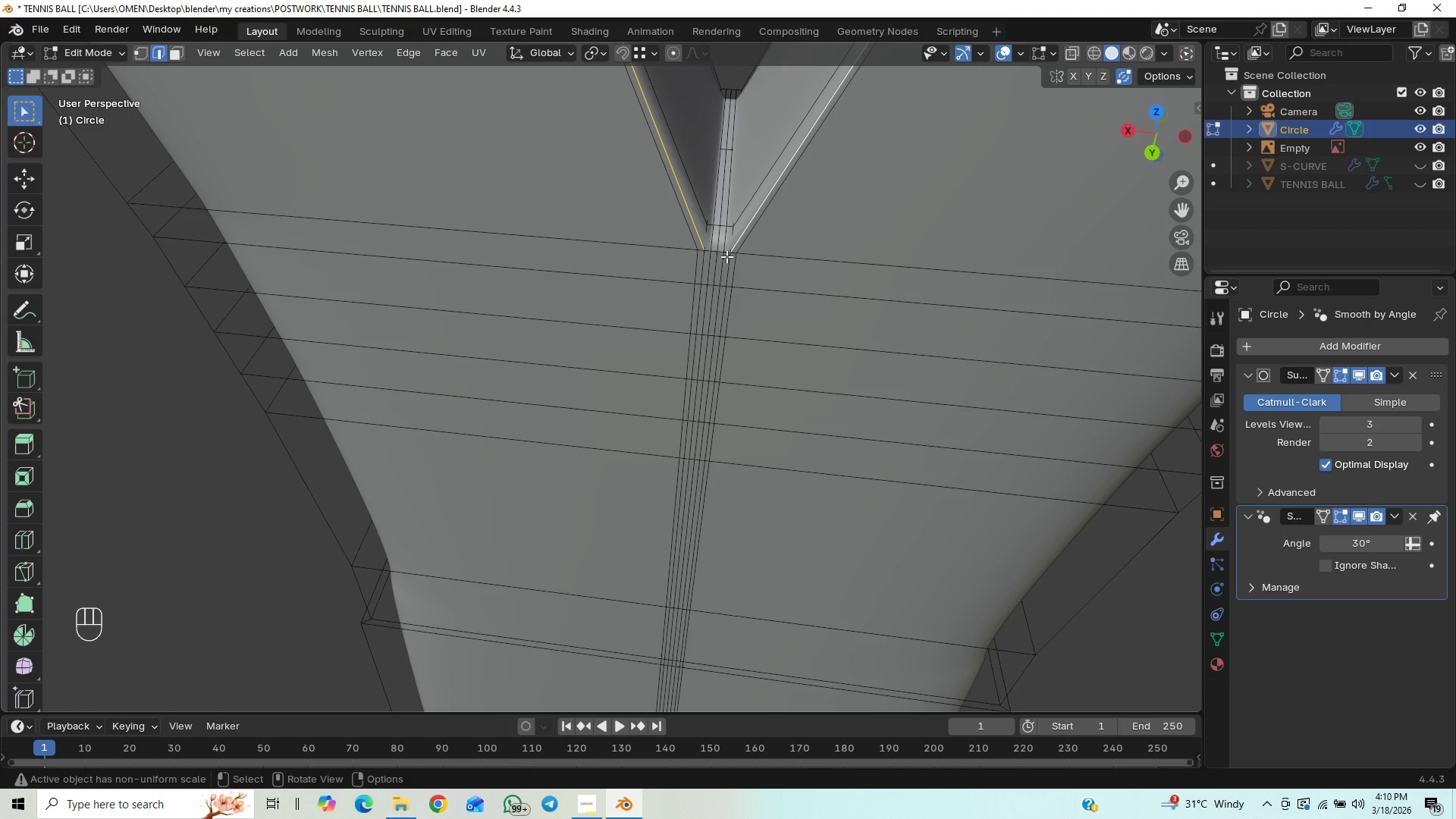 
left_click([821, 246])
 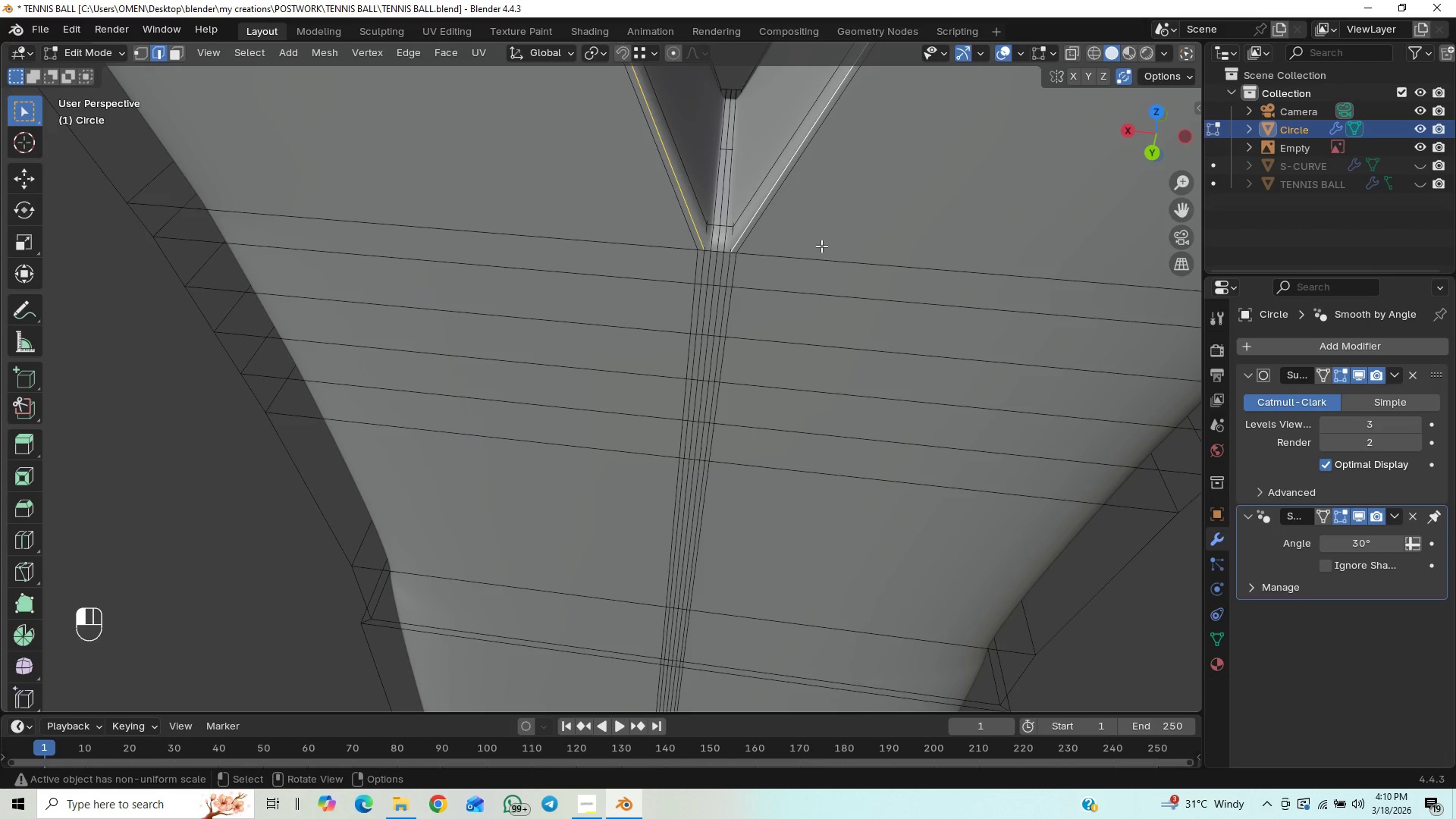 
key(Control+R)
 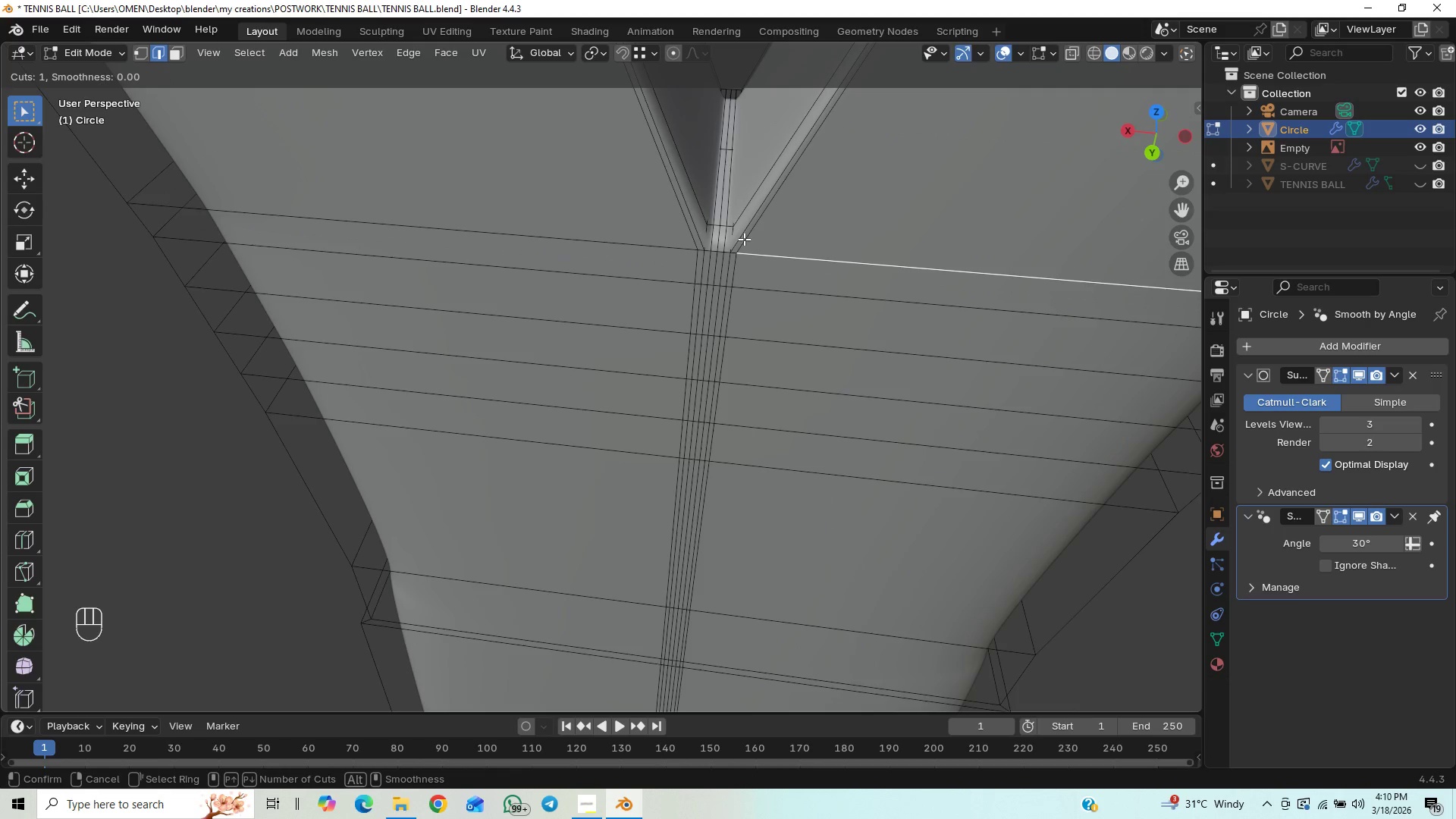 
wait(14.16)
 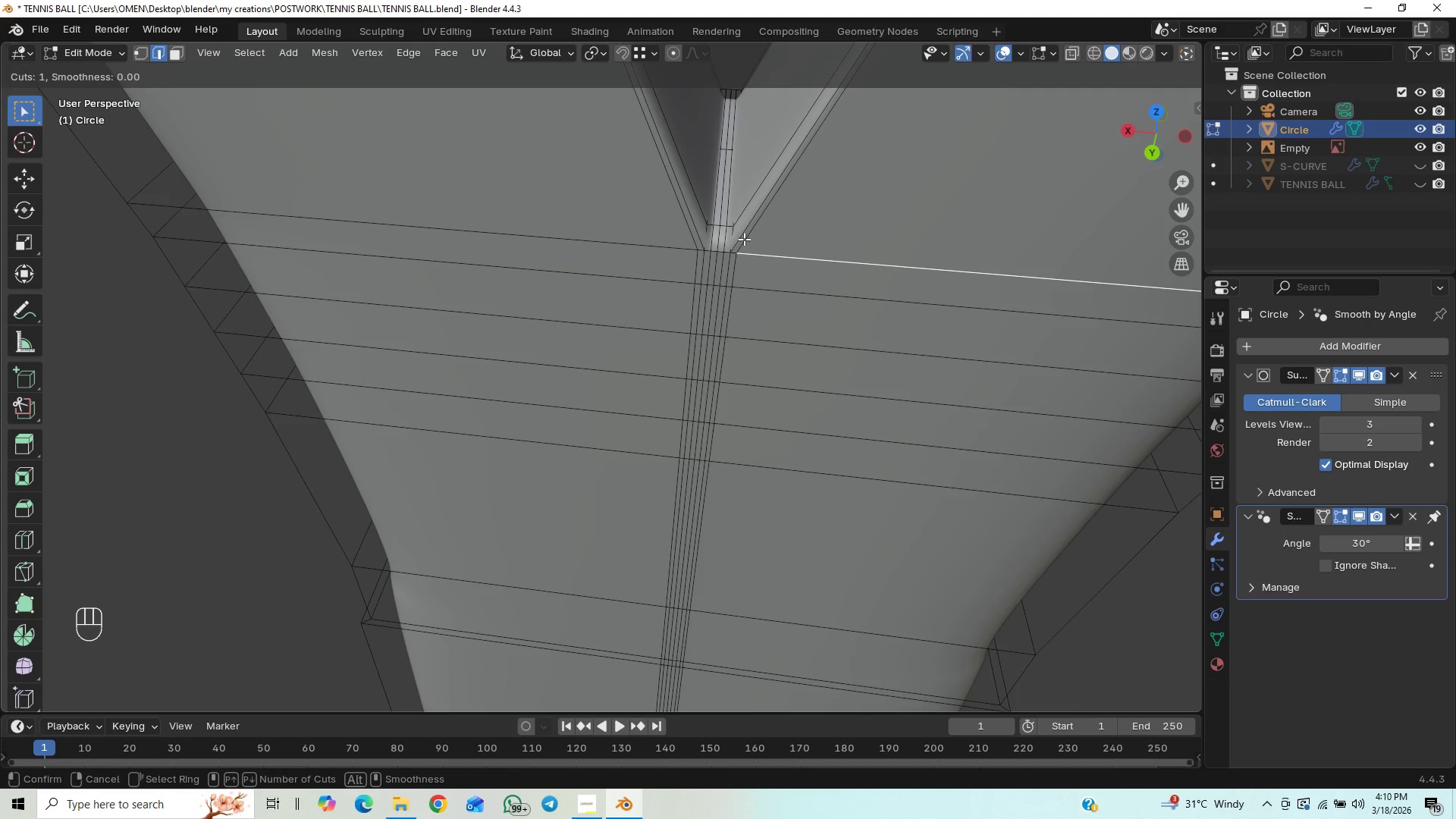 
left_click([719, 241])
 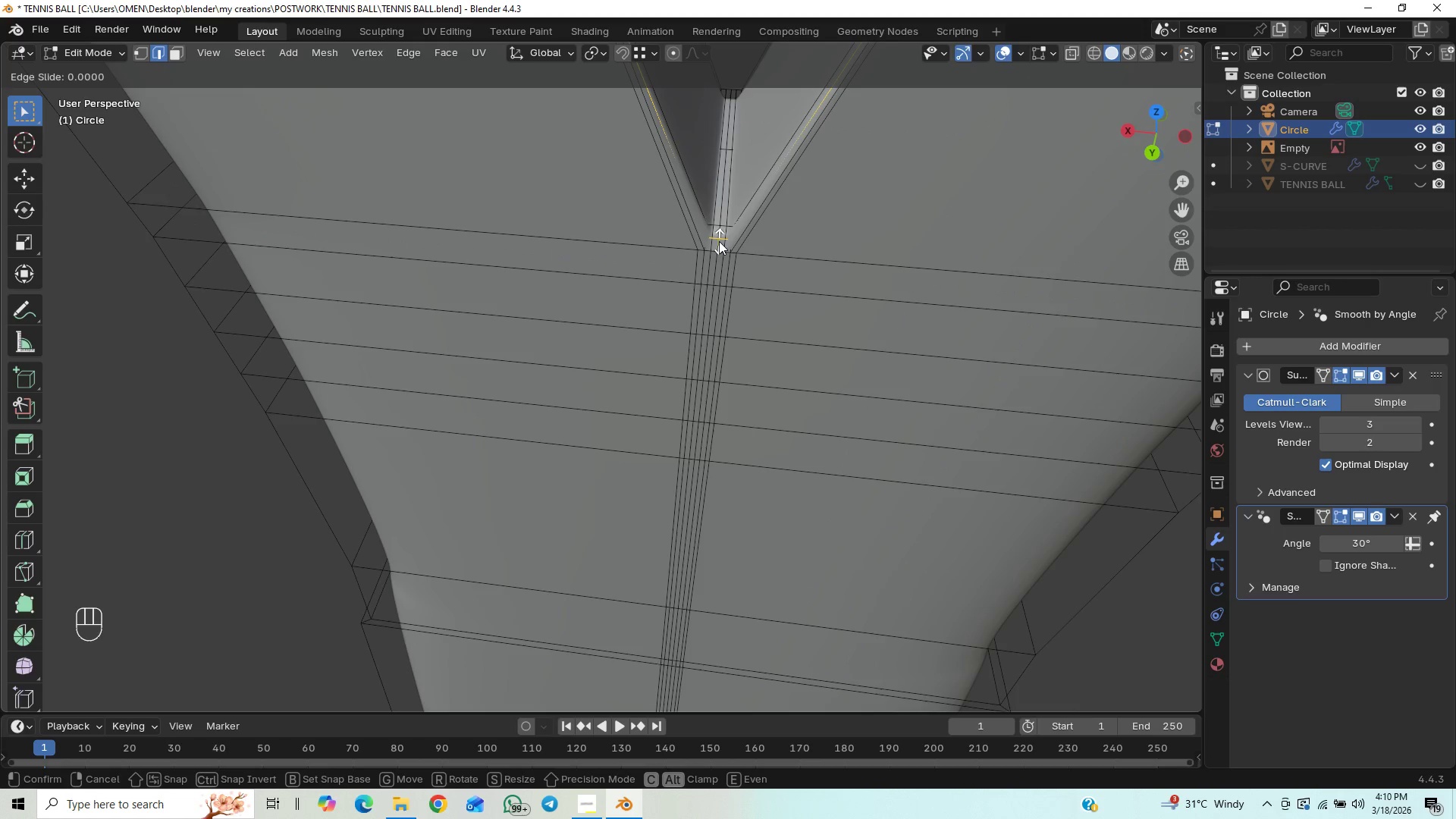 
left_click([719, 241])
 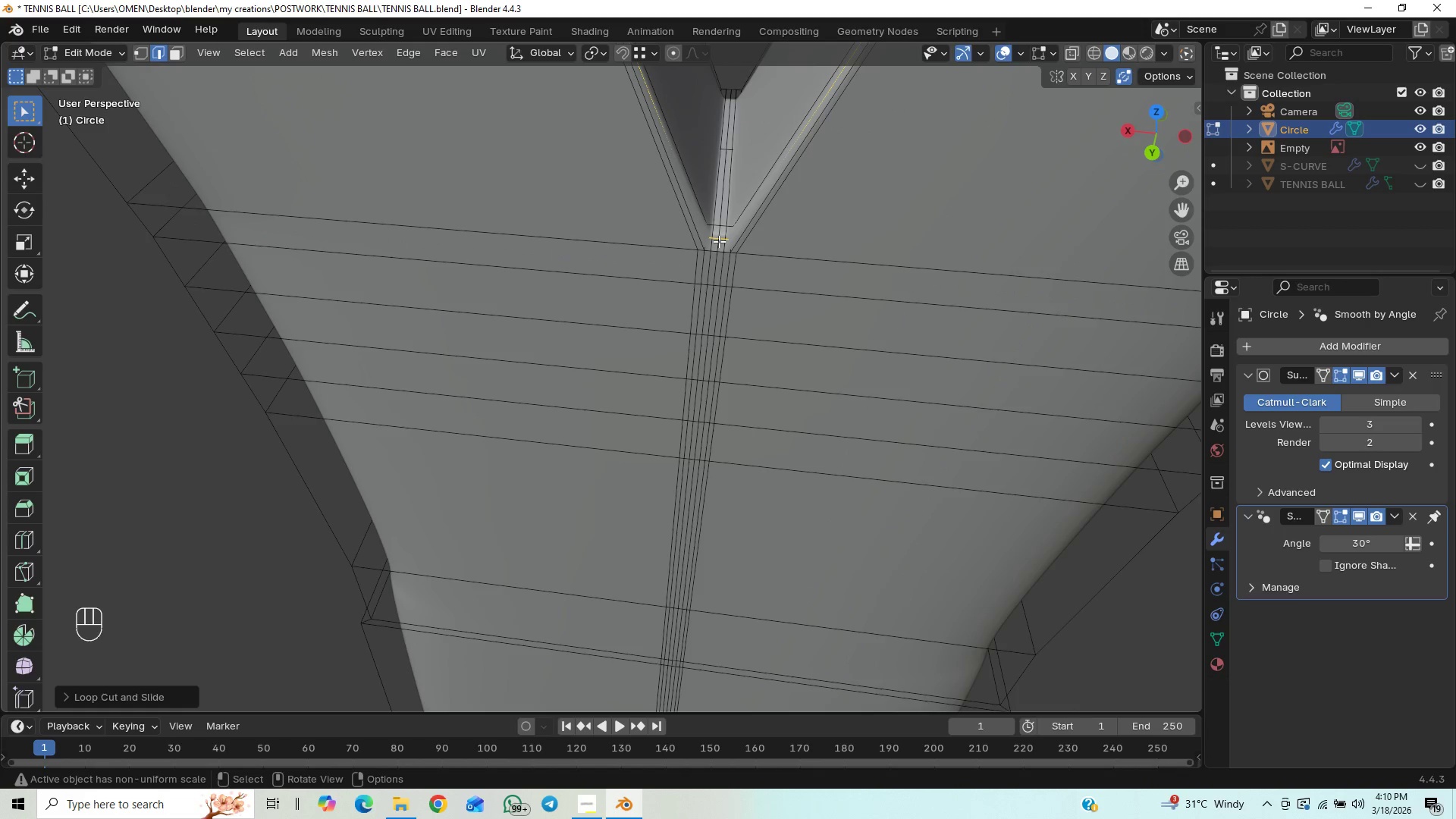 
key(Tab)
 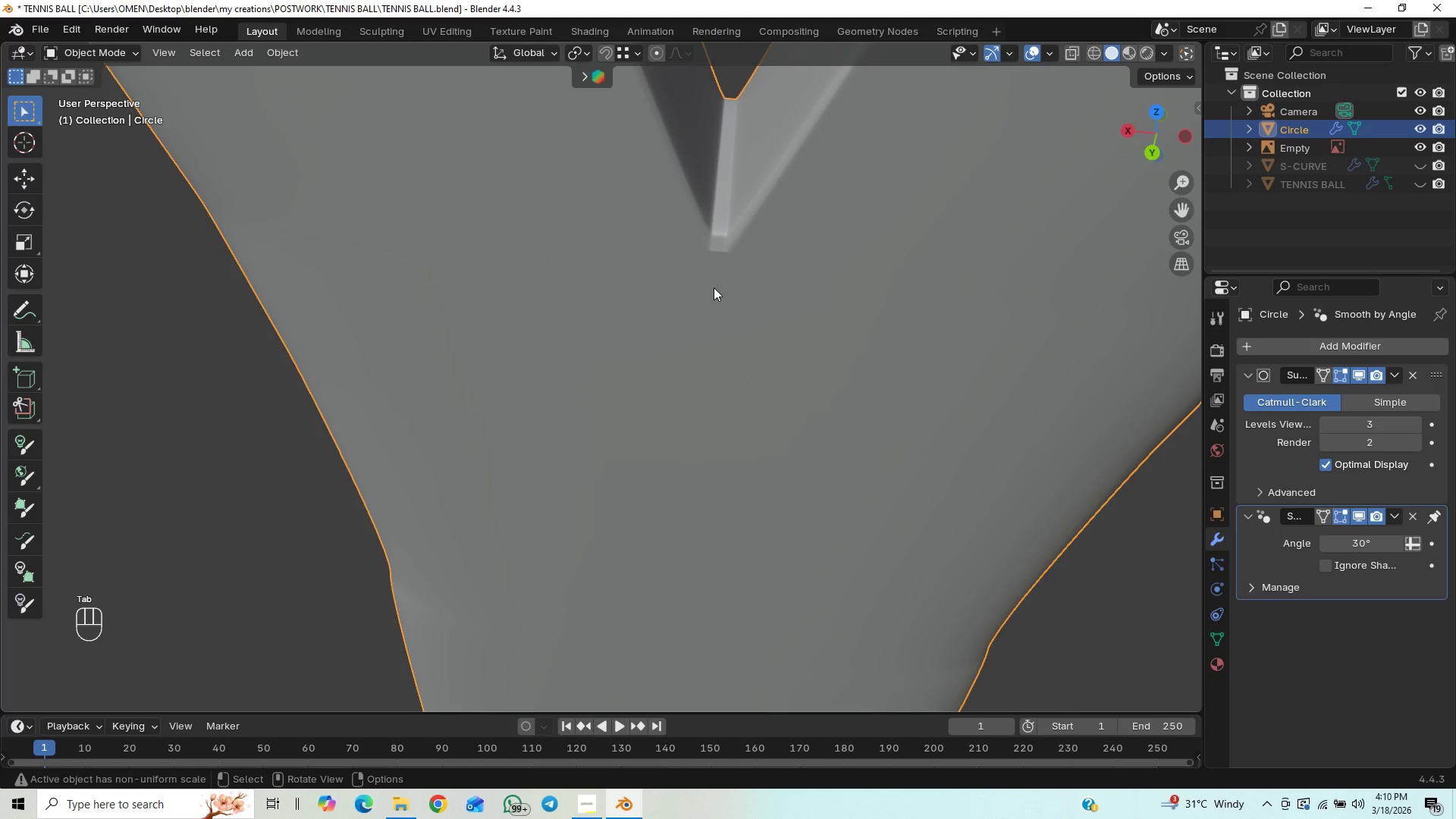 
key(Control+Z)
 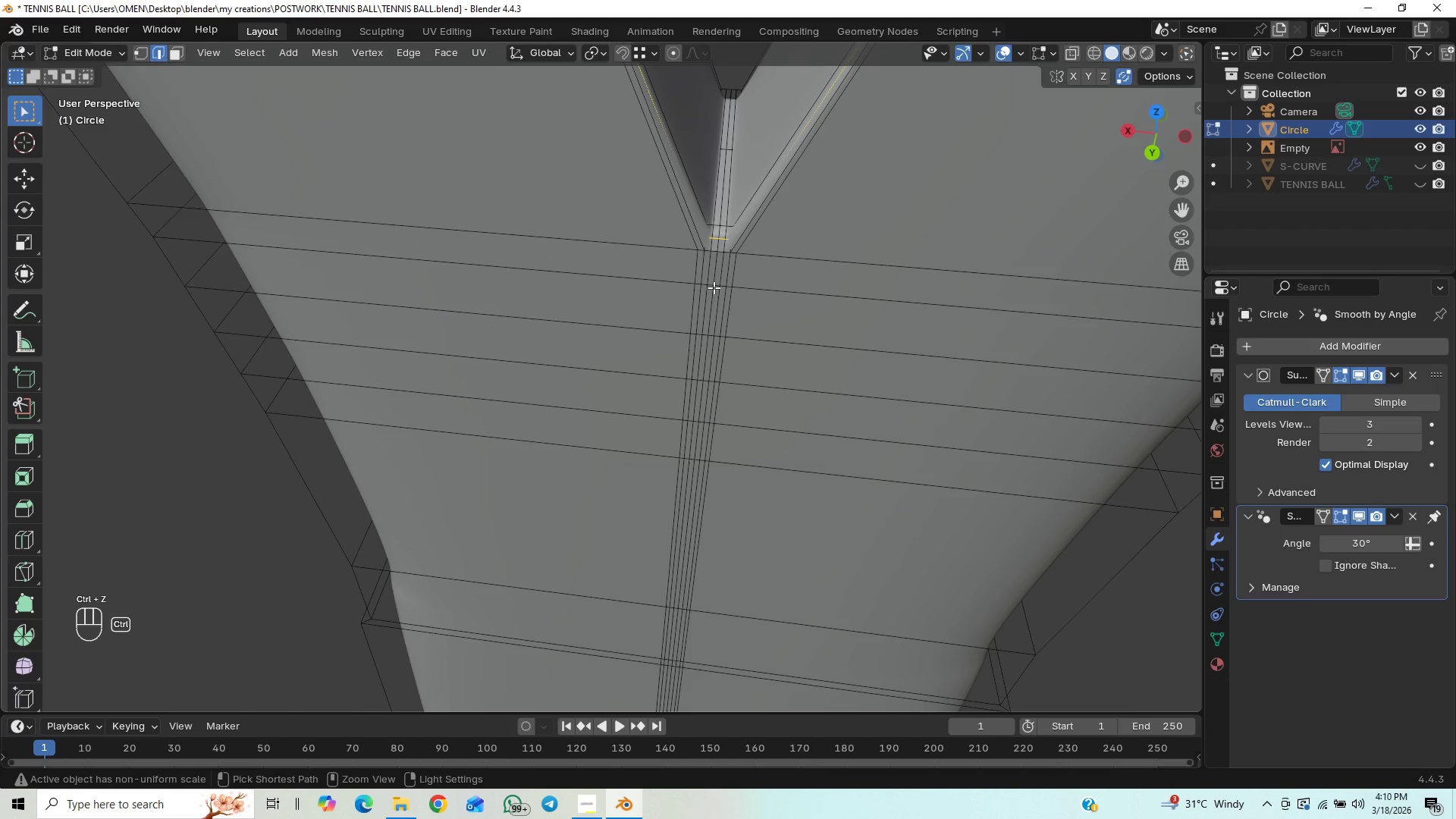 
key(Control+Z)
 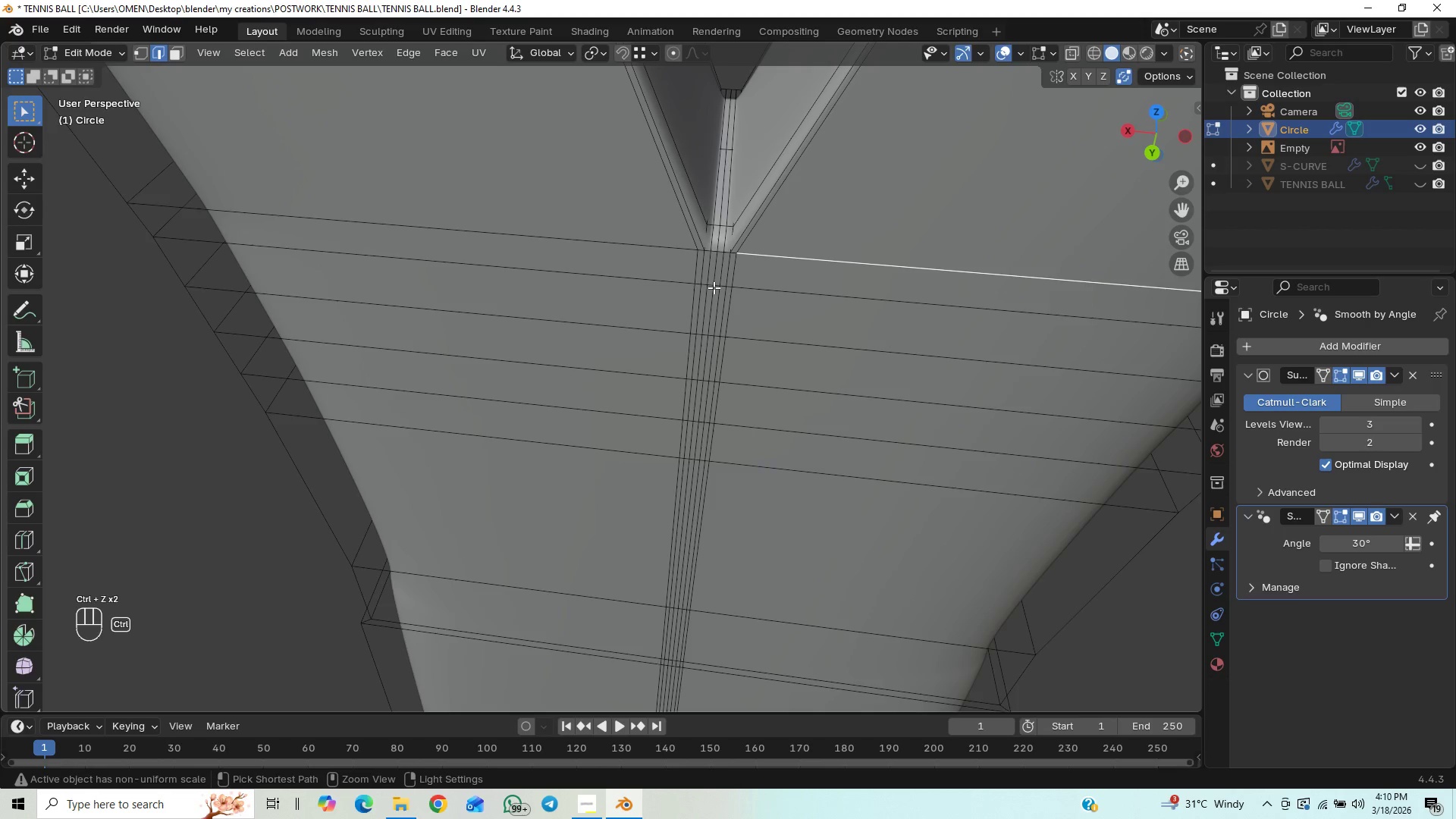 
key(Control+Z)
 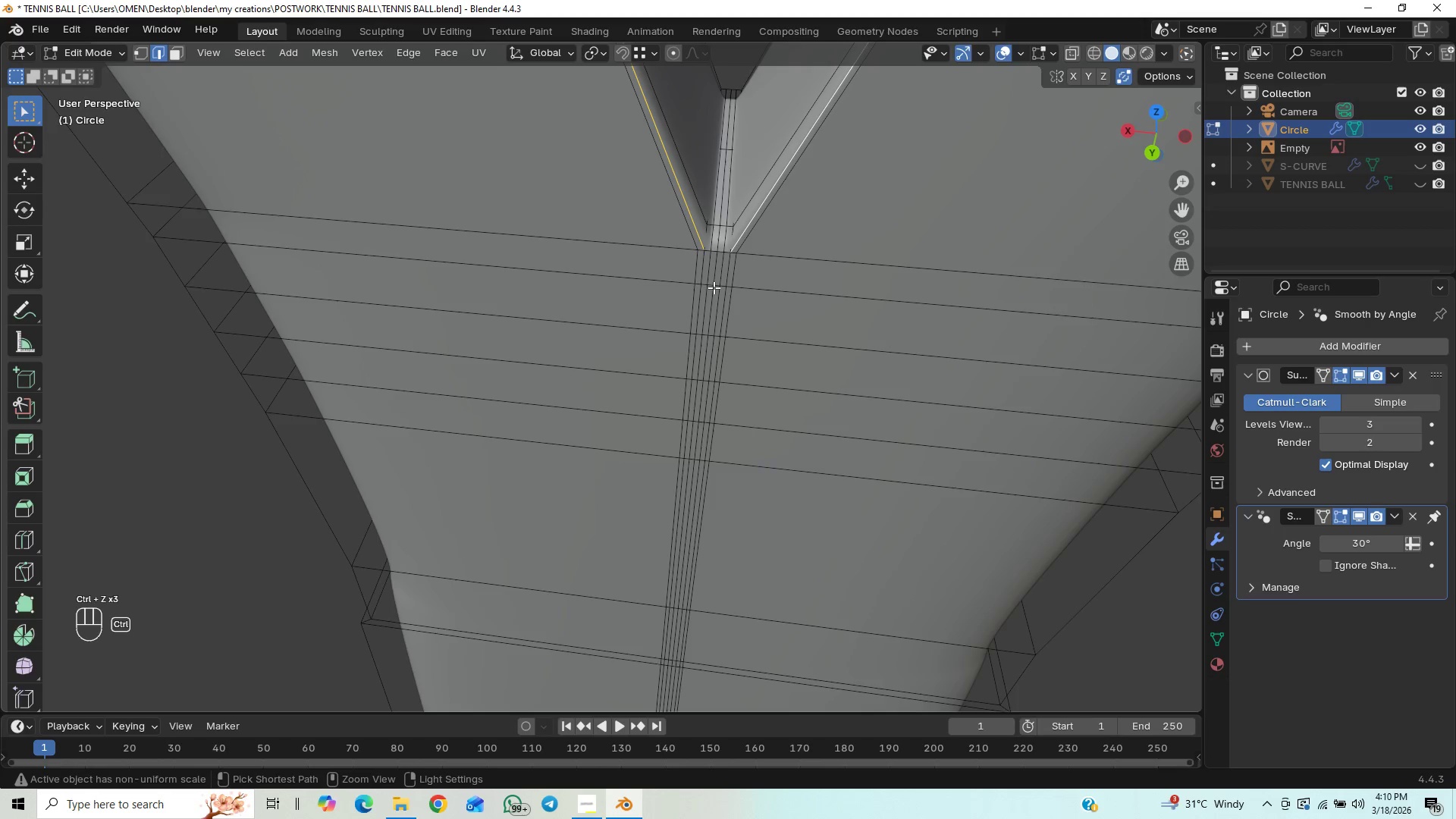 
key(Control+Z)
 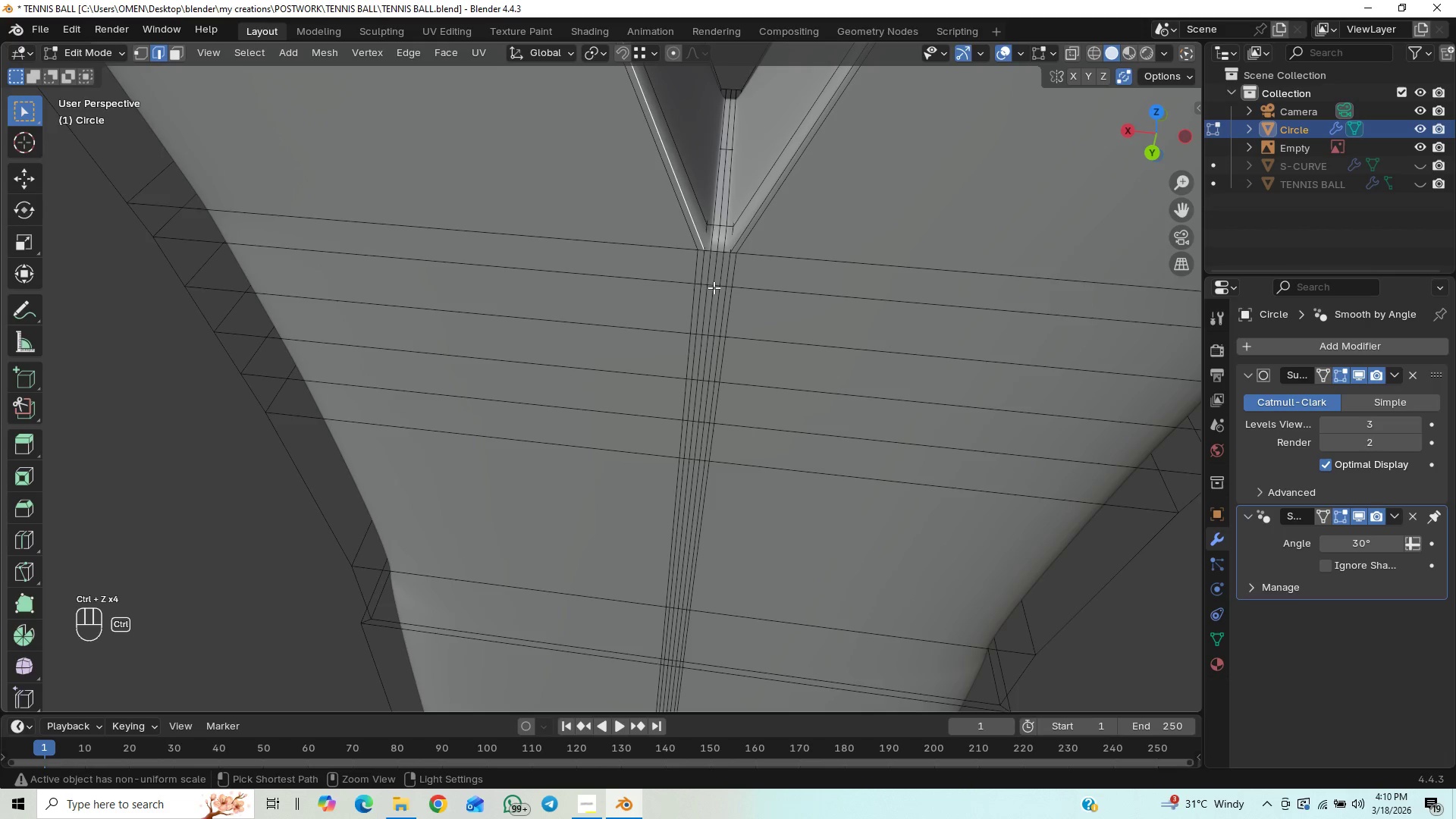 
key(Control+Z)
 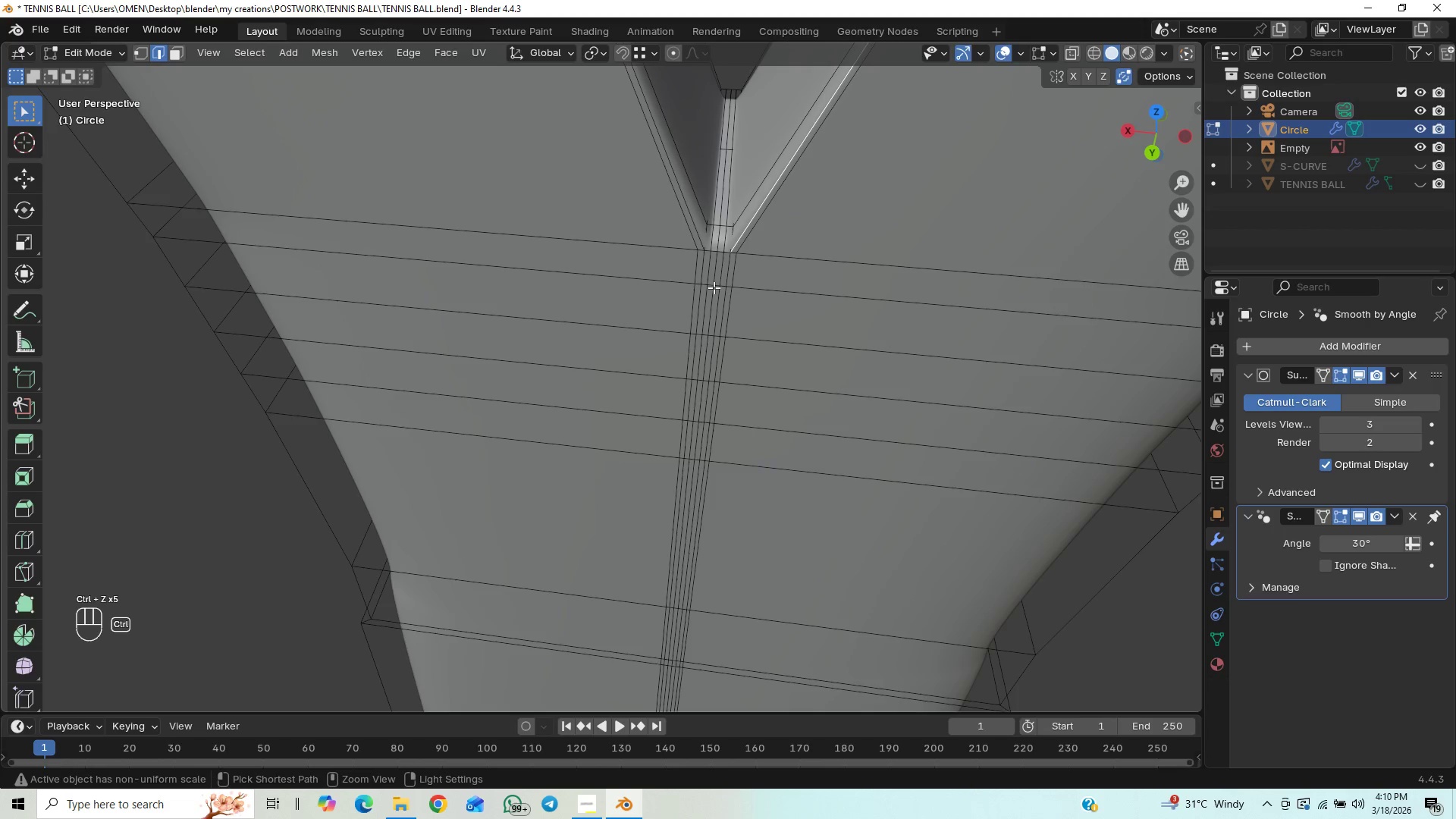 
key(Control+Z)
 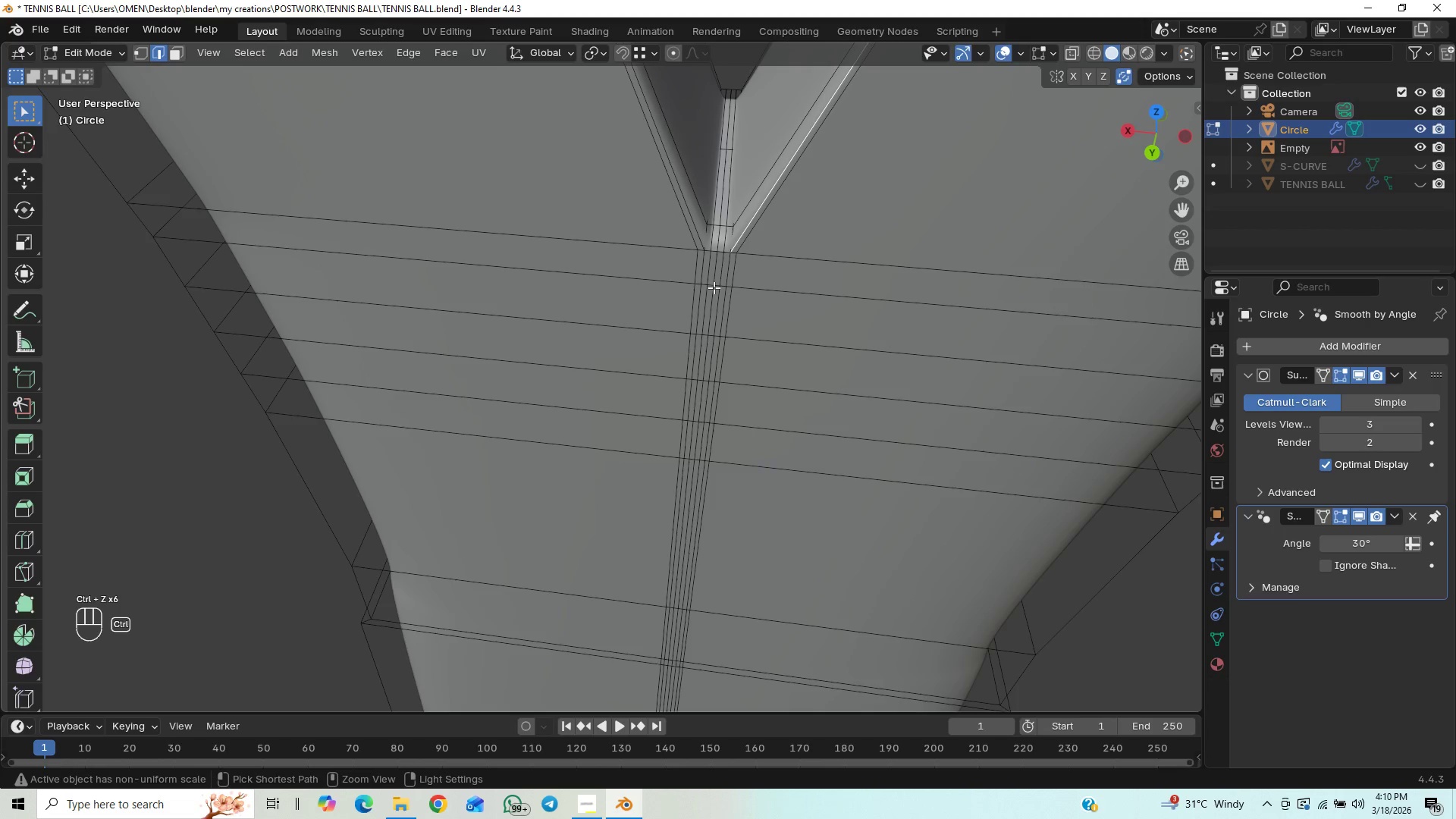 
key(Control+Z)
 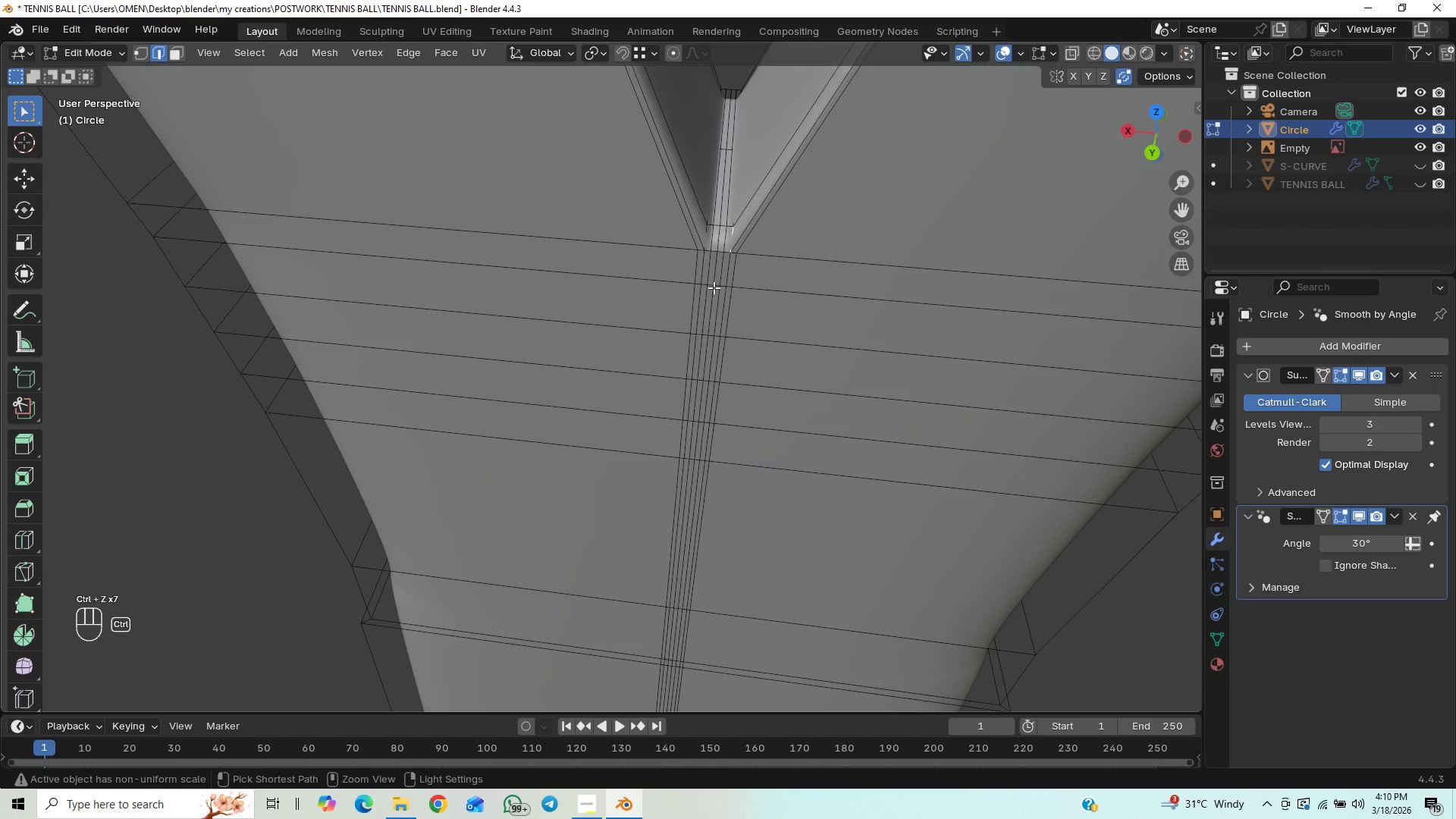 
key(Control+Z)
 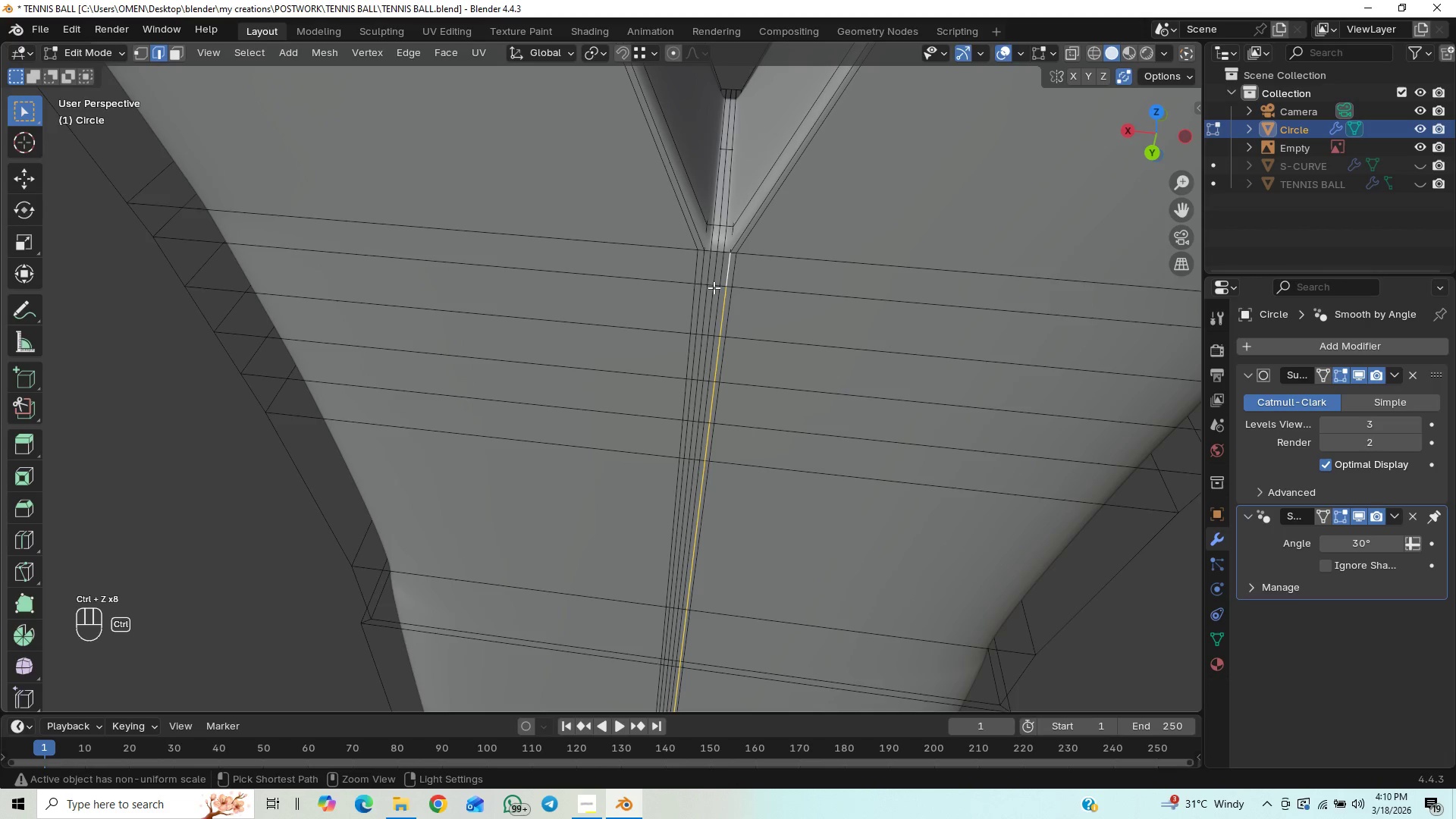 
key(Control+Z)
 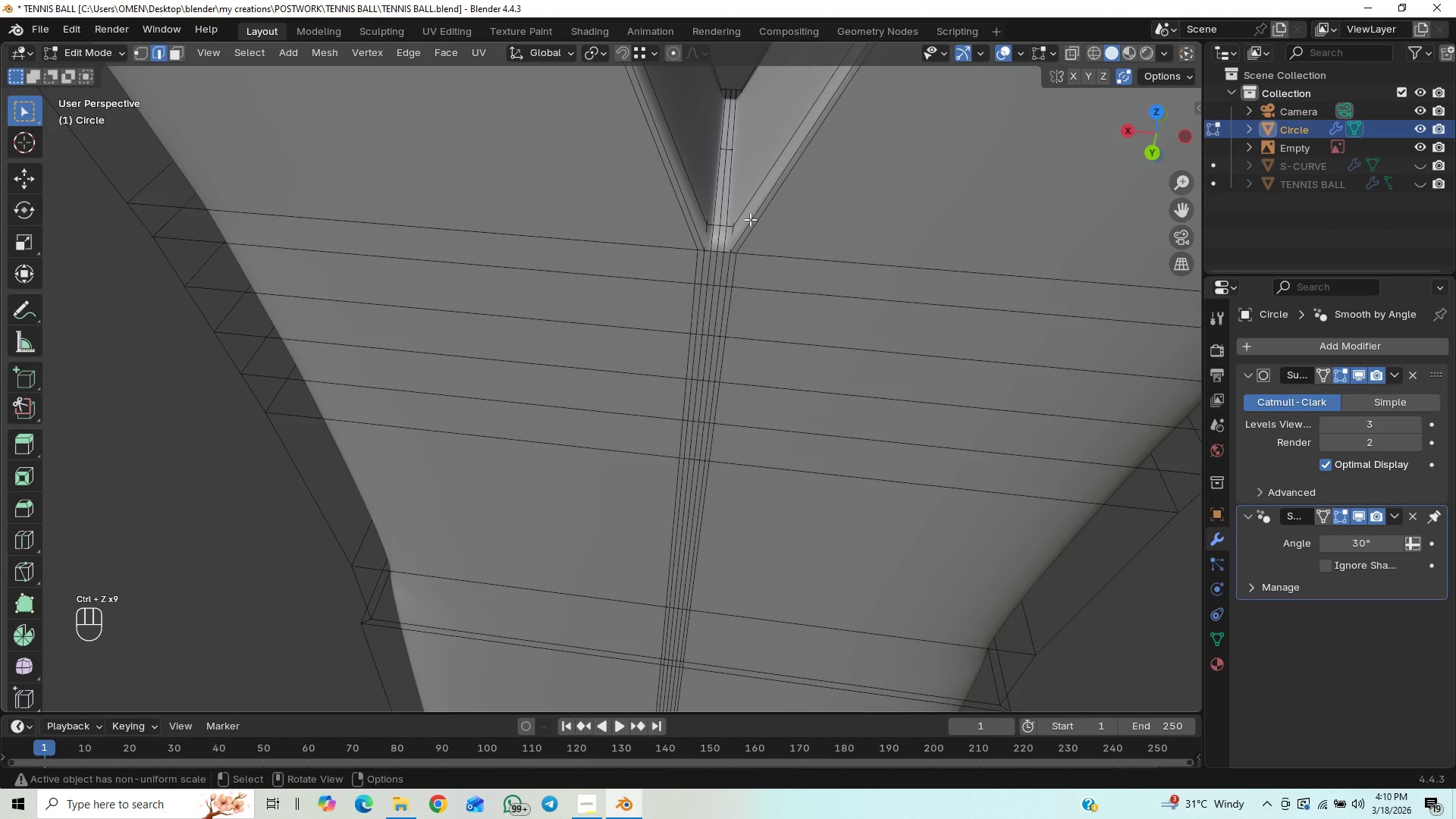 
left_click([743, 232])
 